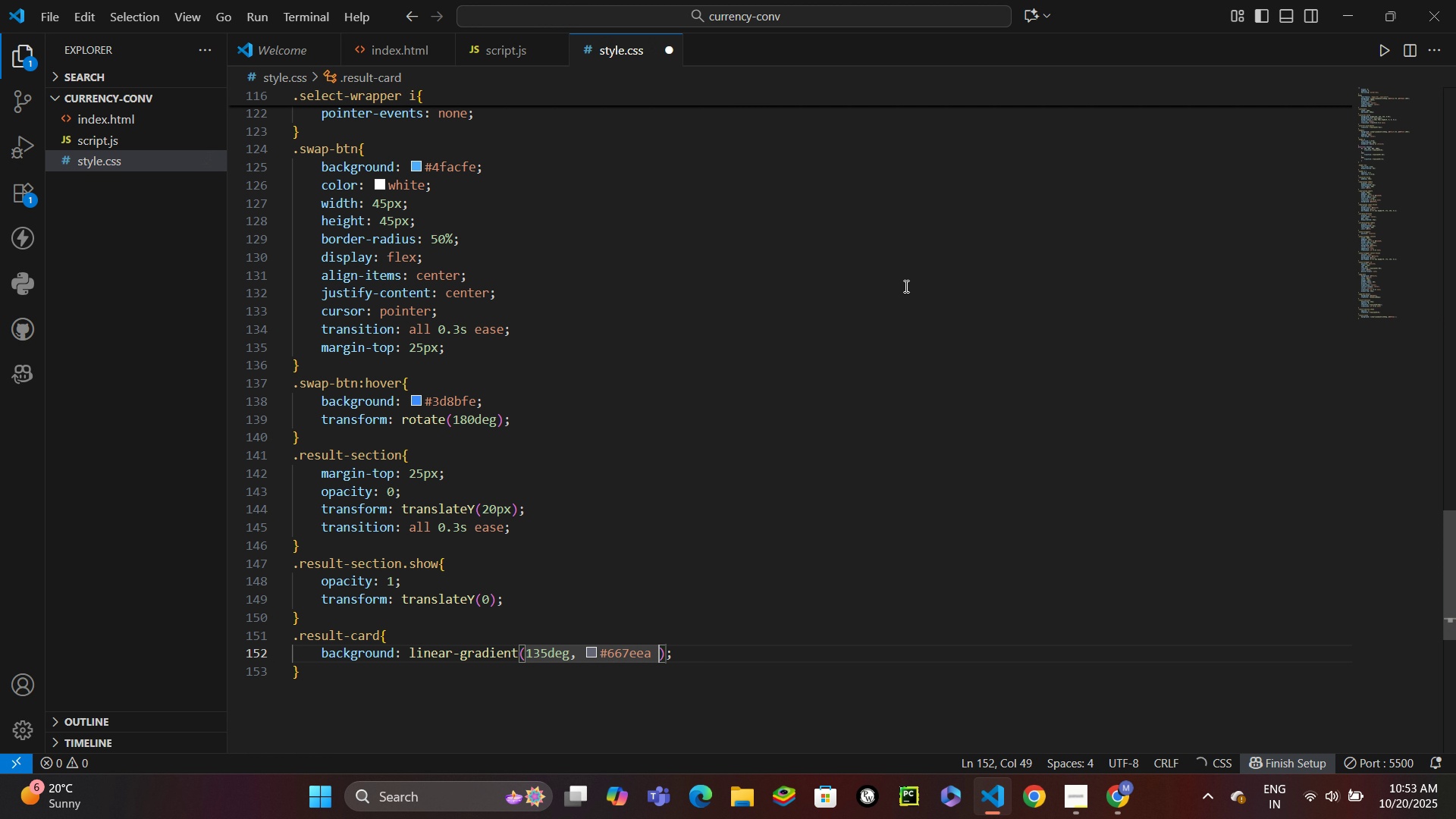 
type( 0%, #76)
 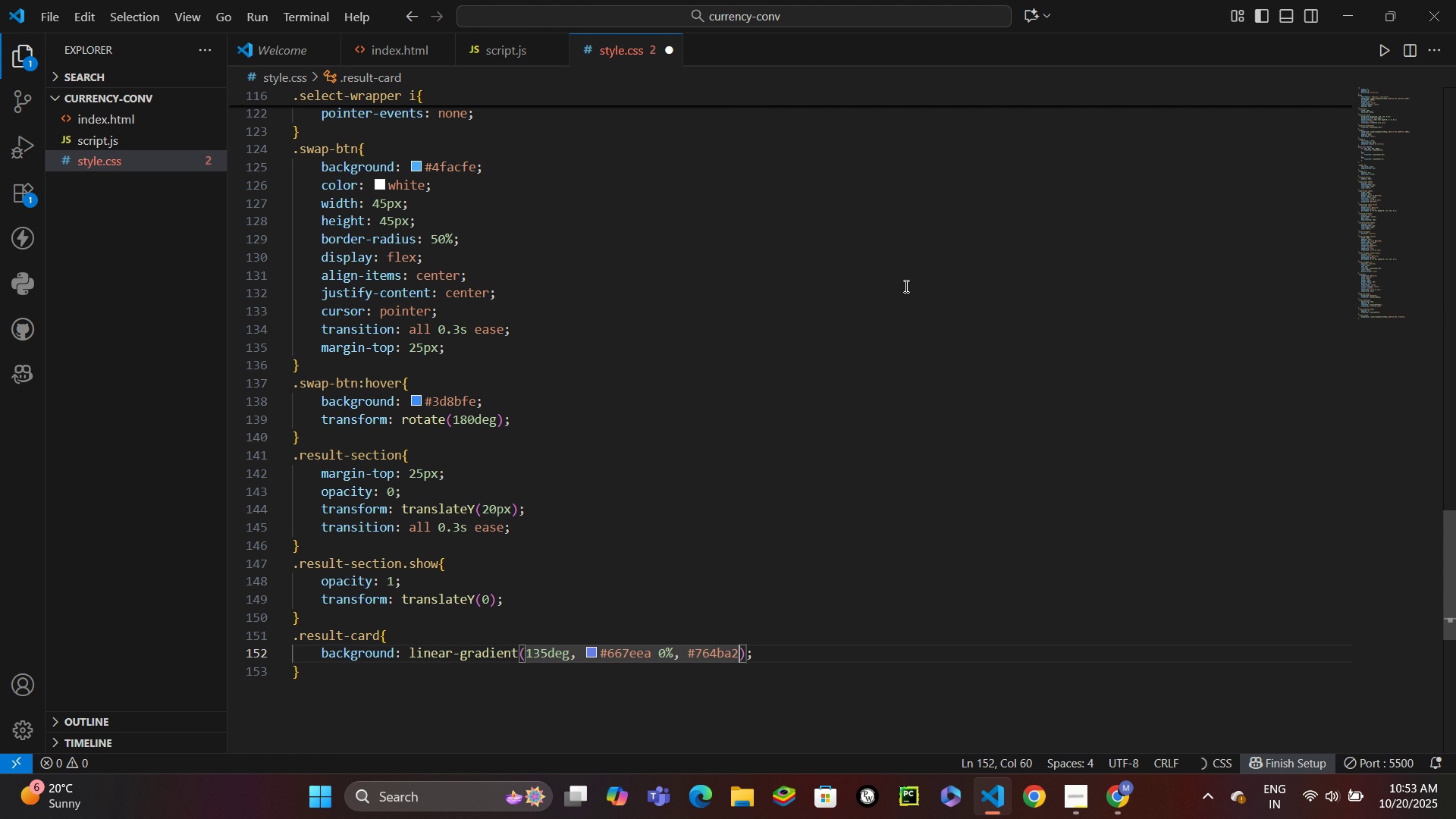 
 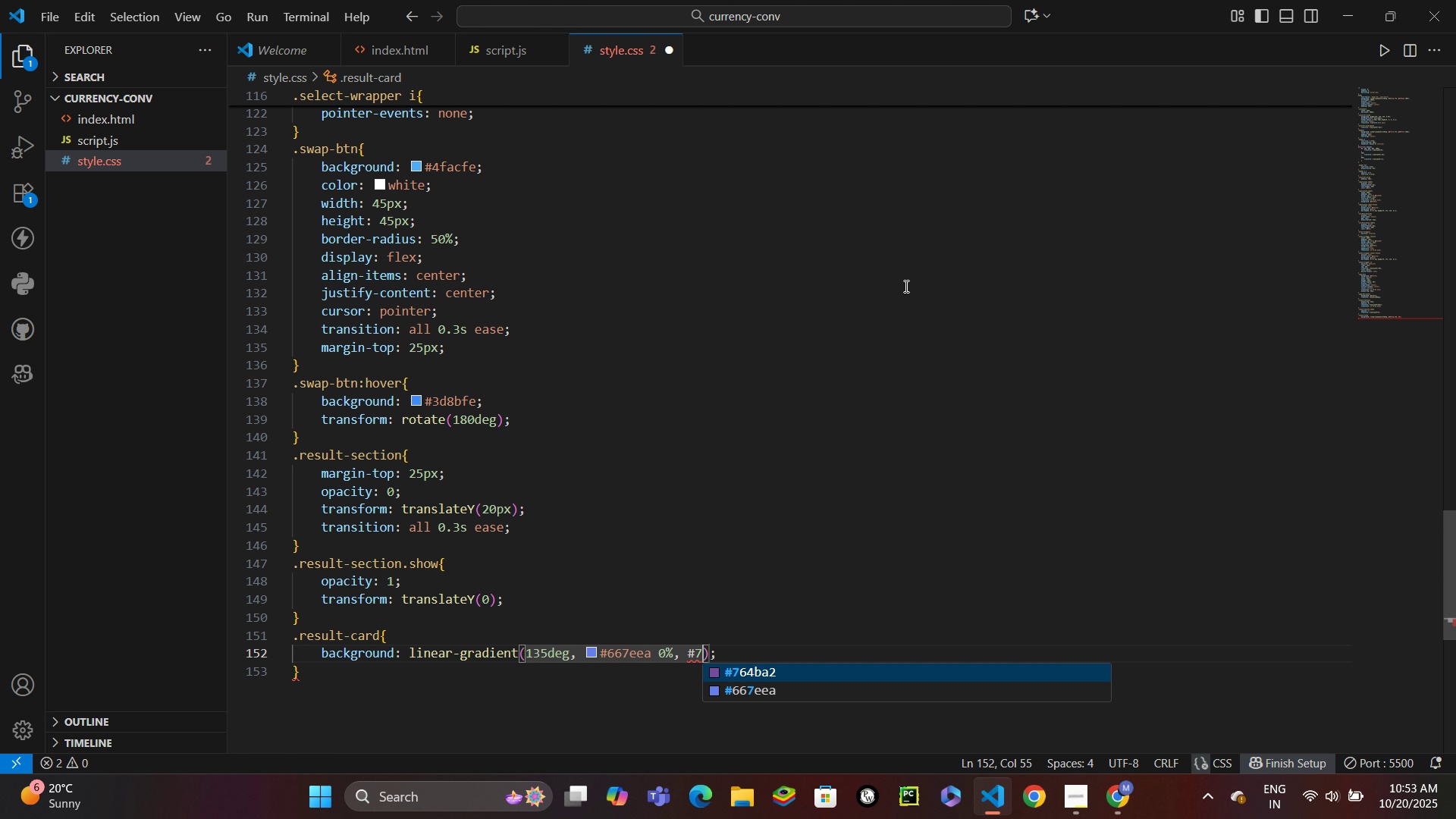 
key(Enter)
 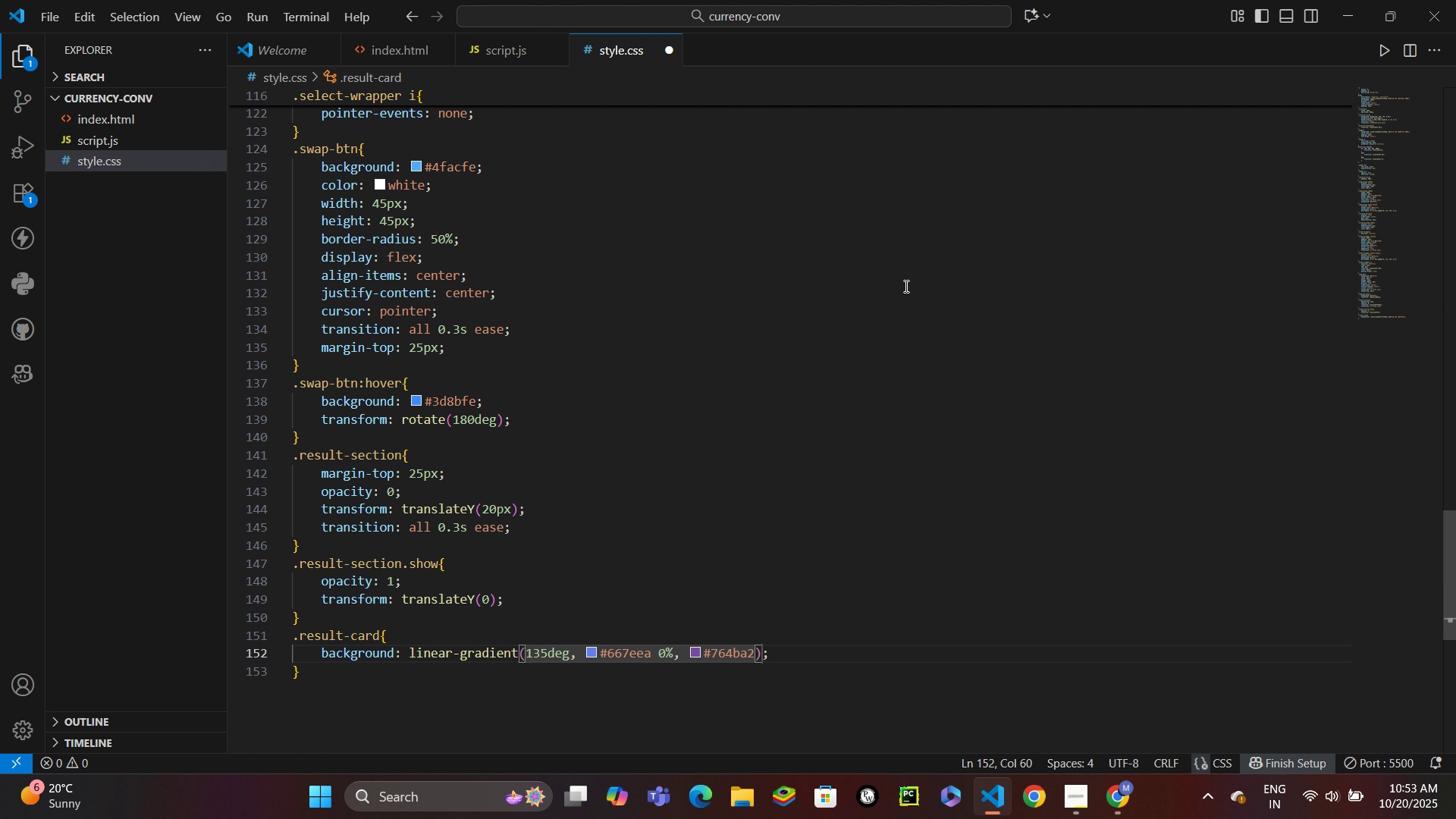 
type( 100%)
 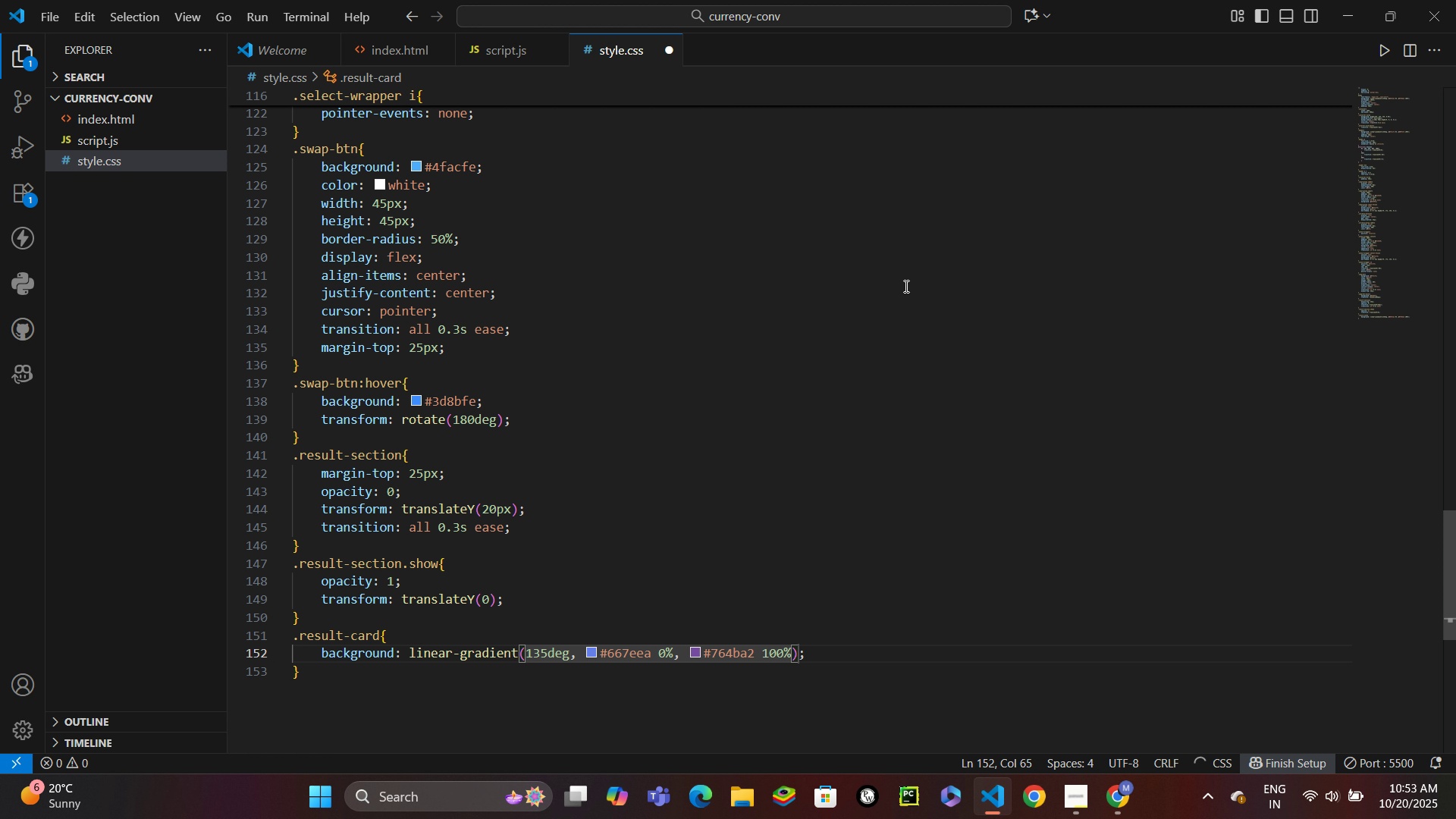 
 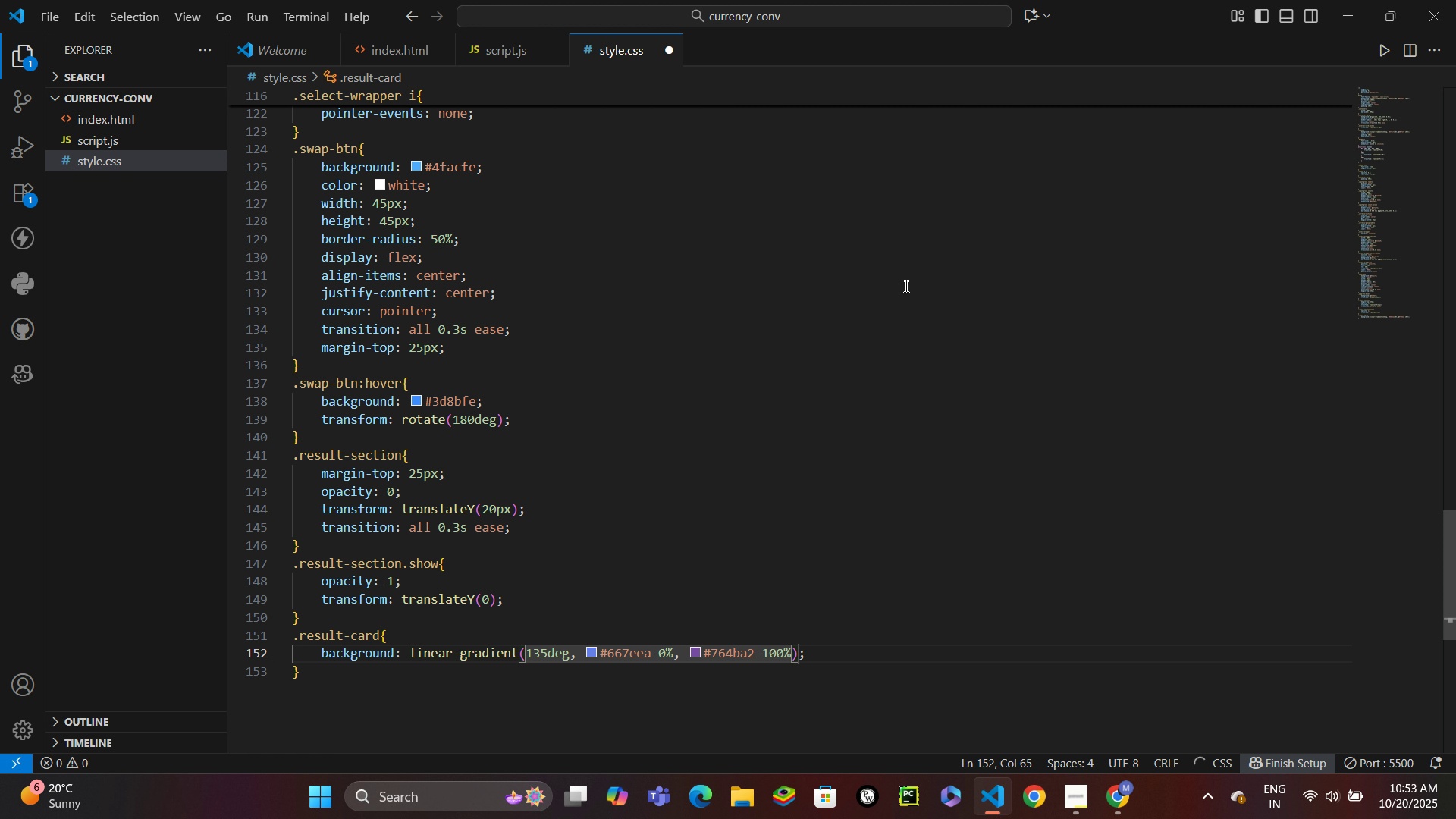 
key(Control+ControlLeft)
 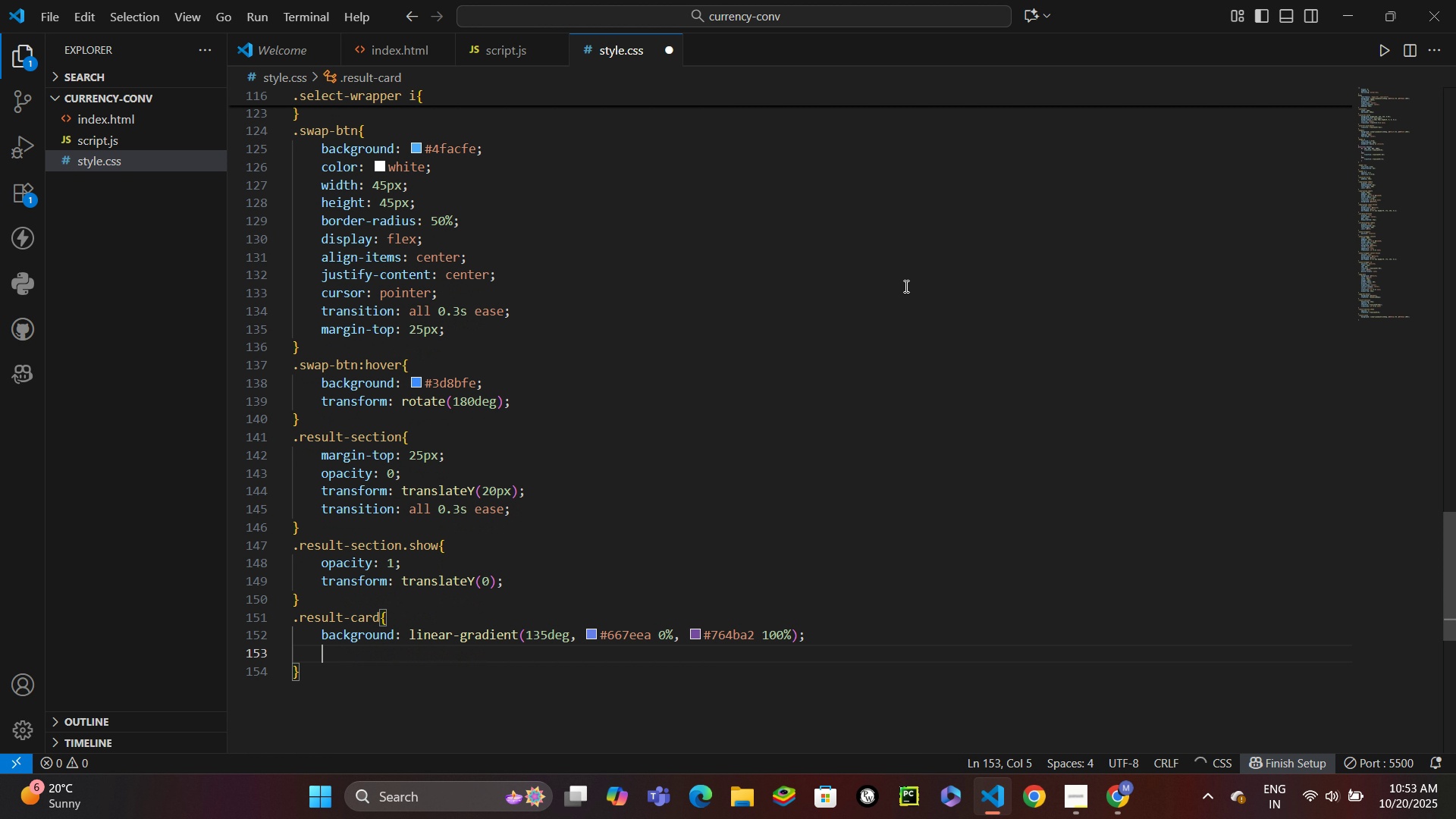 
key(Control+Enter)
 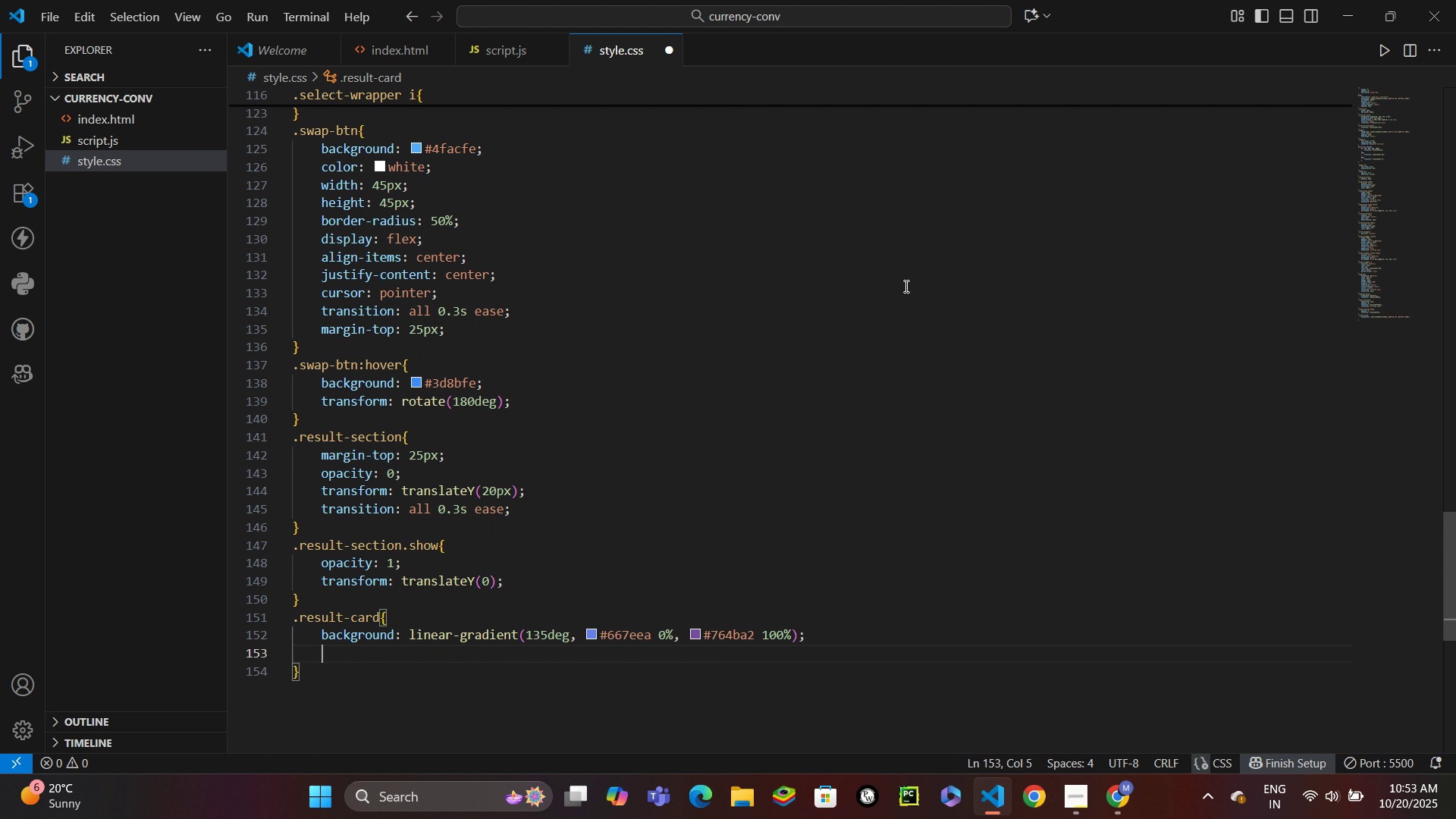 
type(color)
 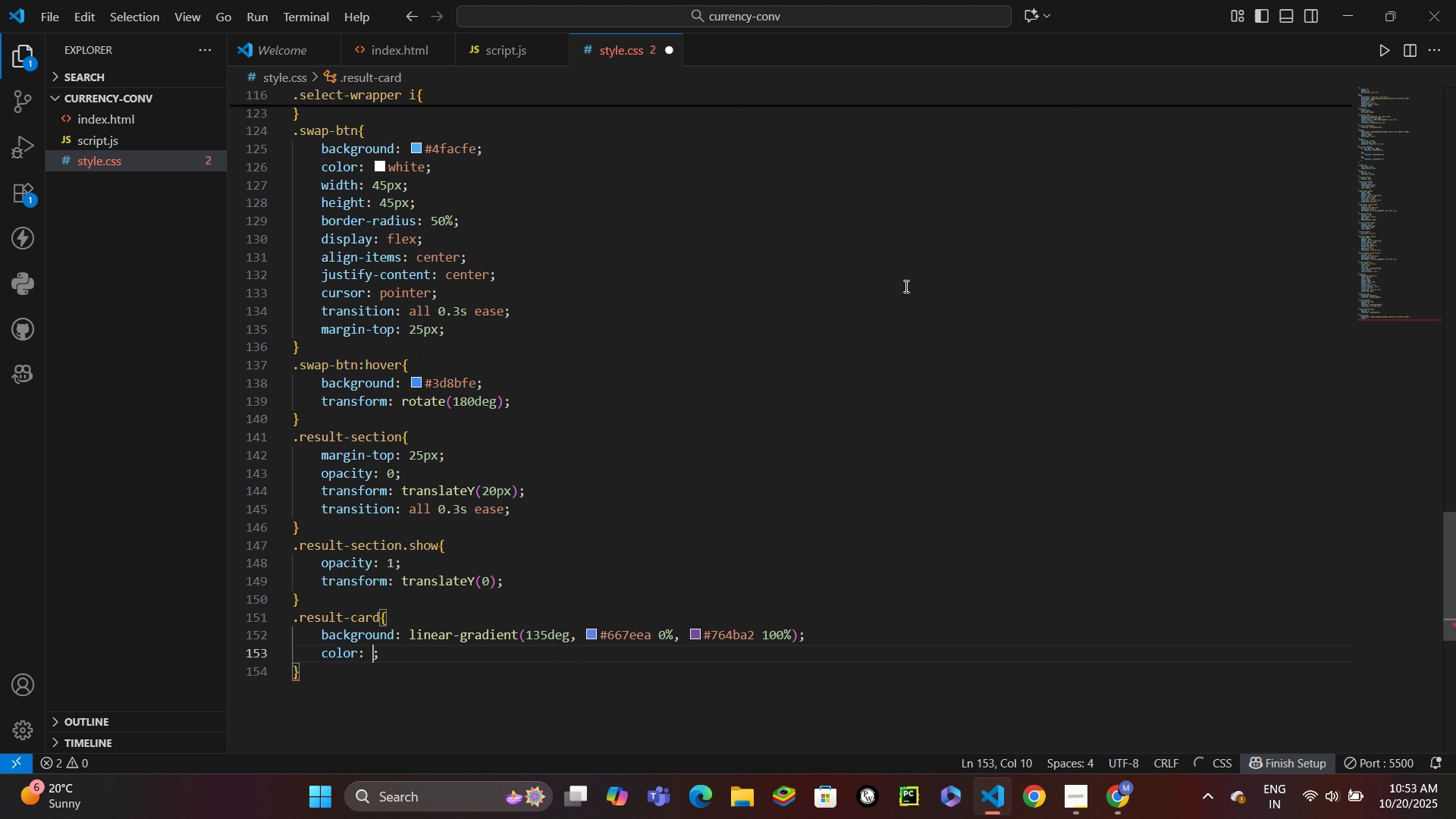 
key(Enter)
 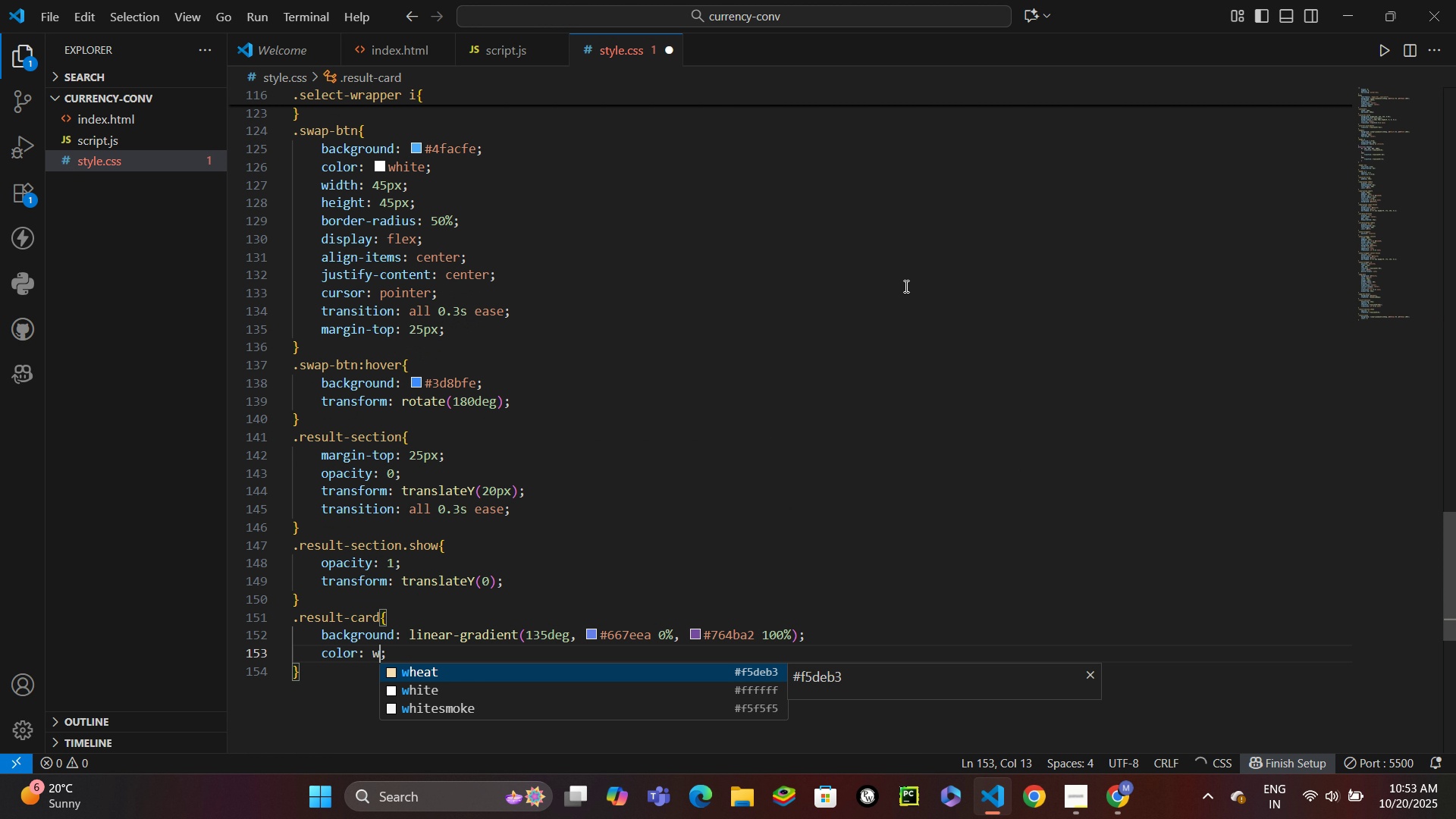 
type(white)
 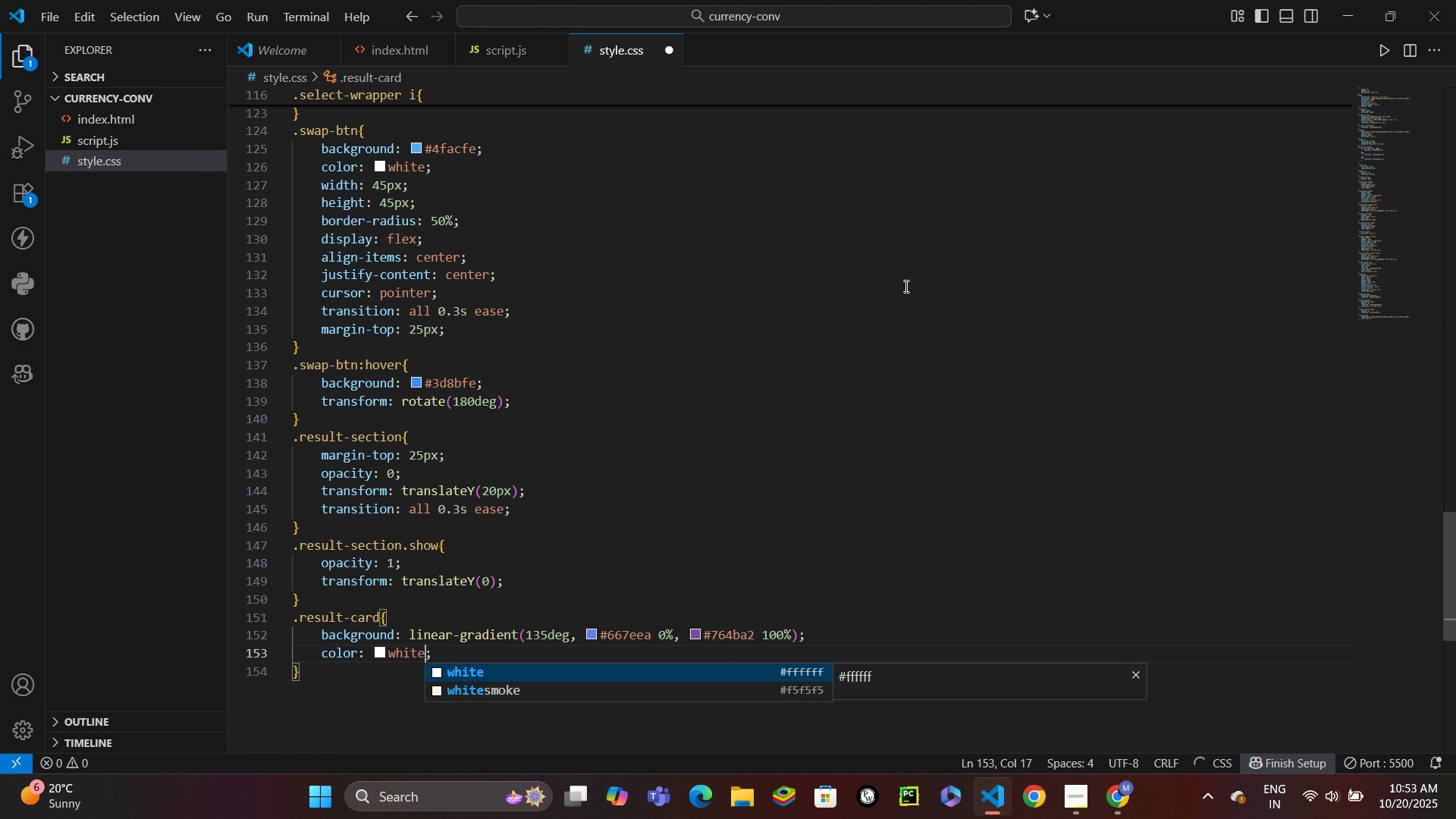 
key(Control+ControlLeft)
 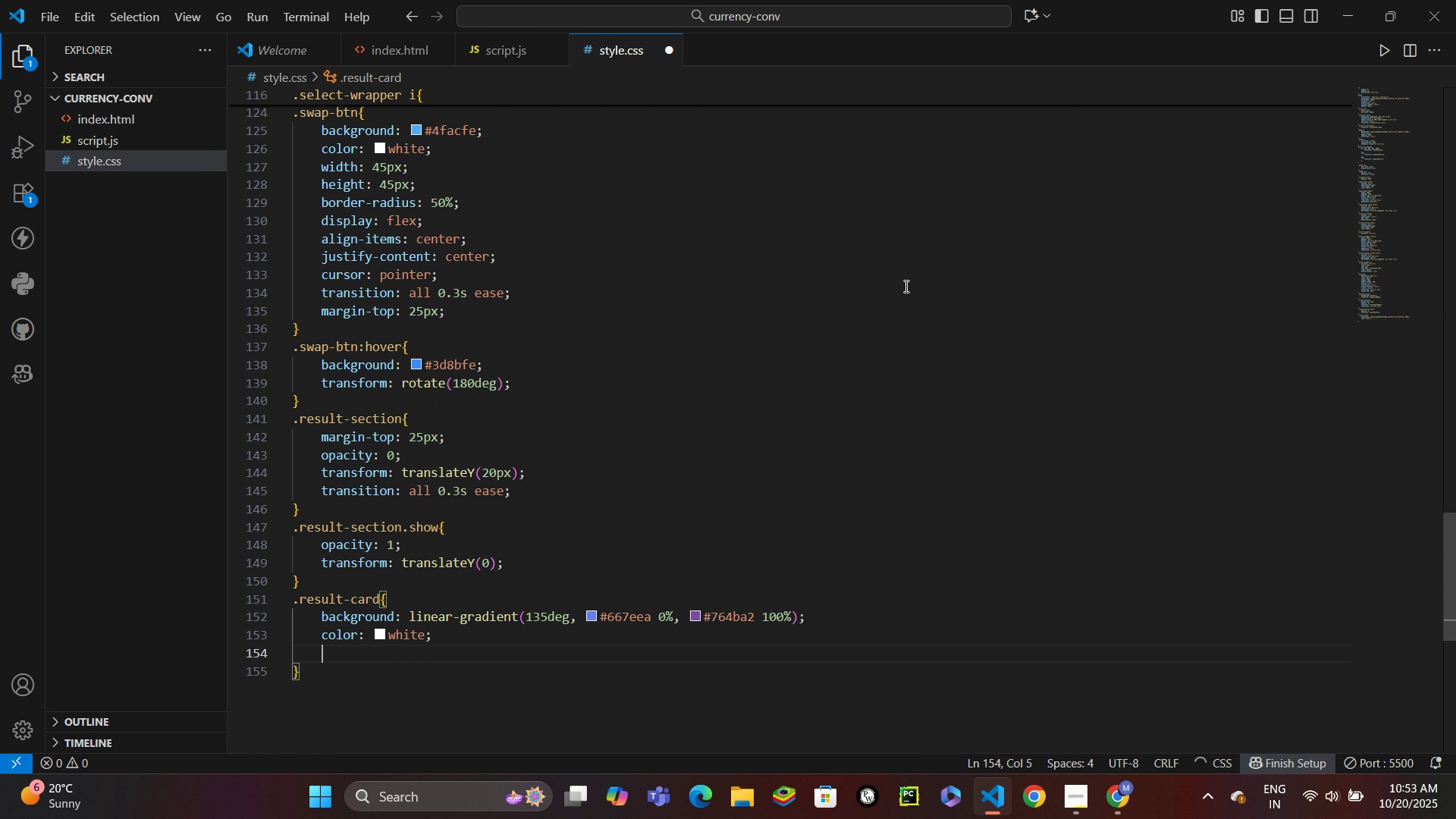 
key(Control+Enter)
 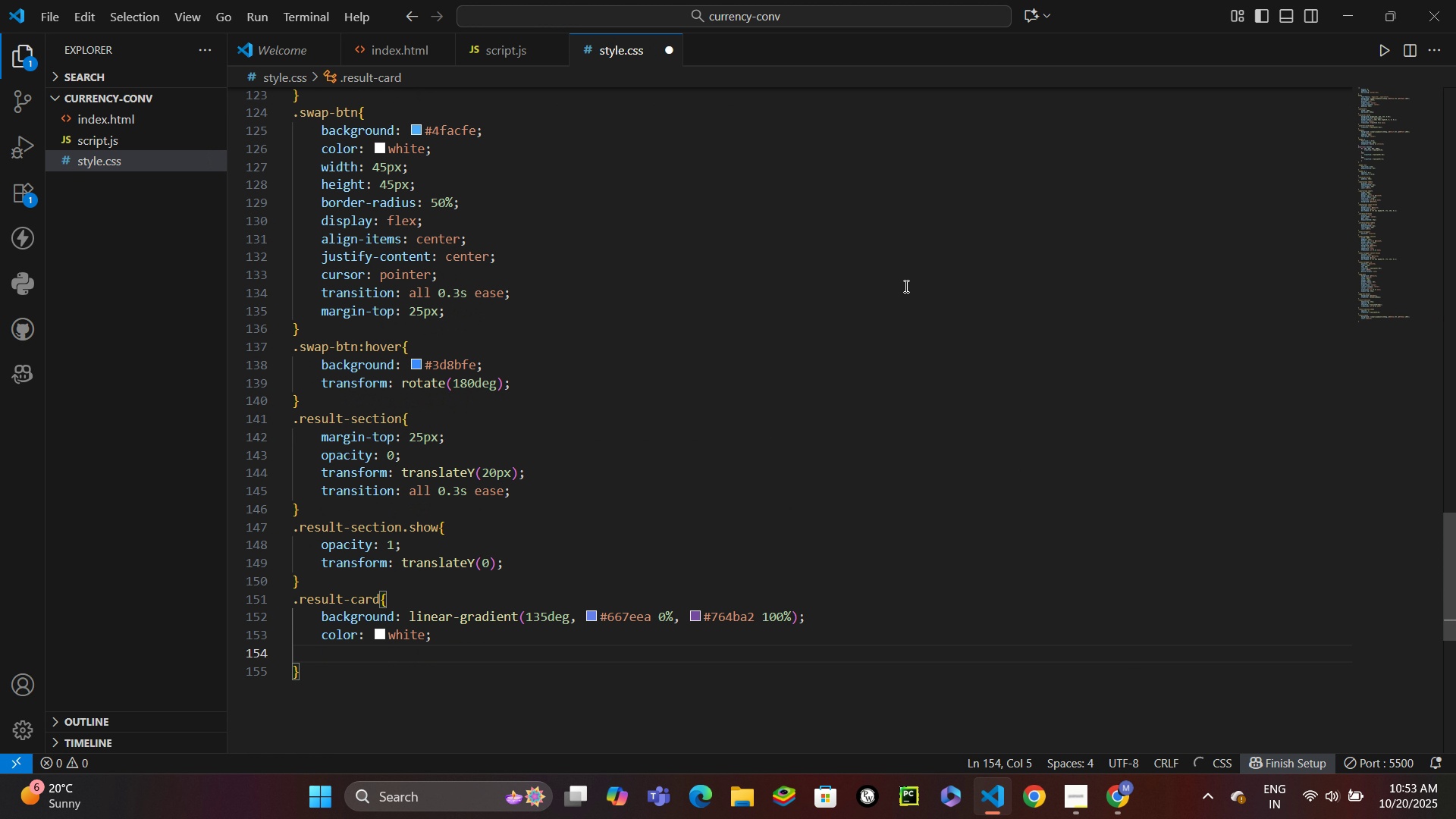 
type(padd)
 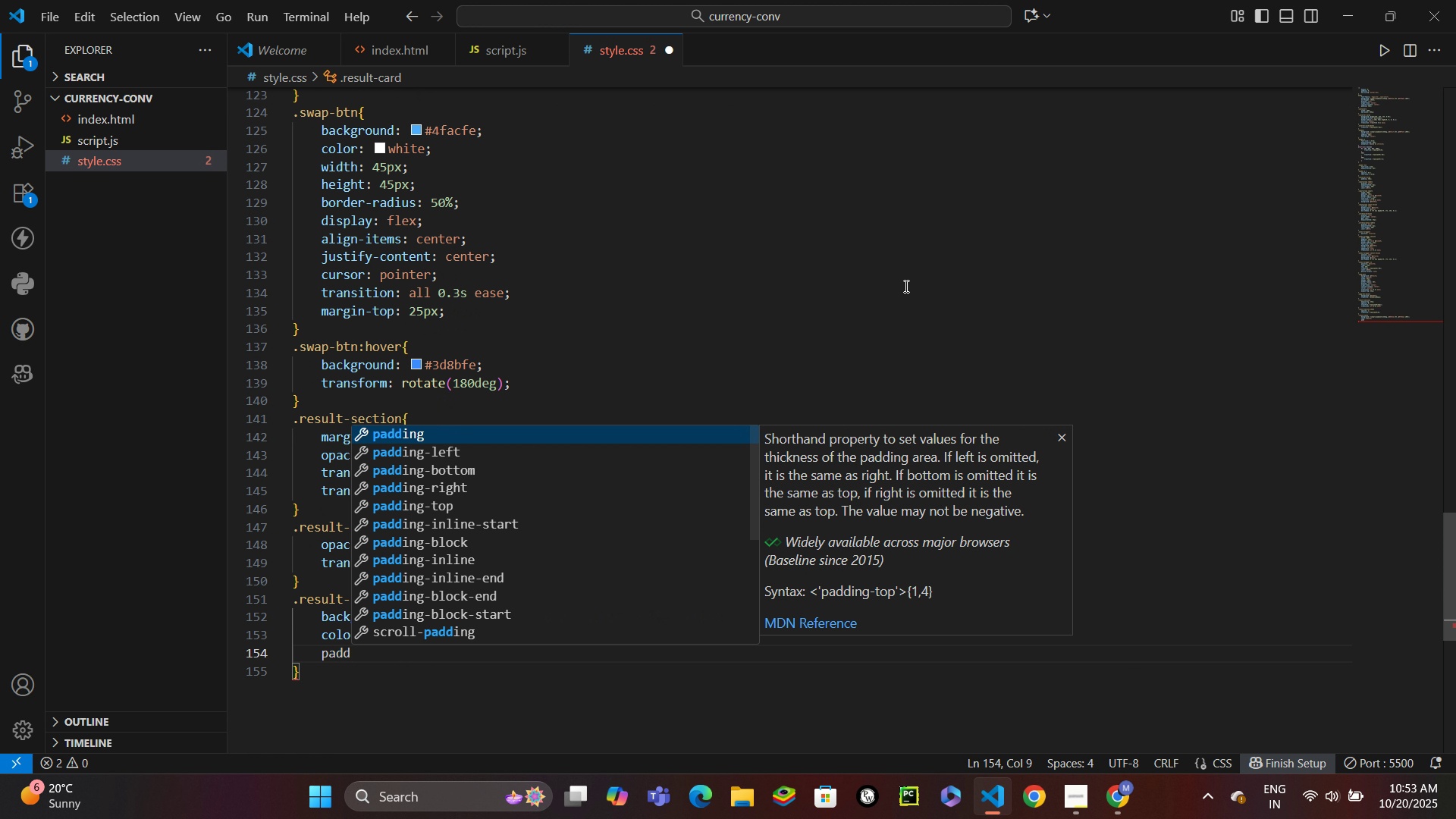 
key(Enter)
 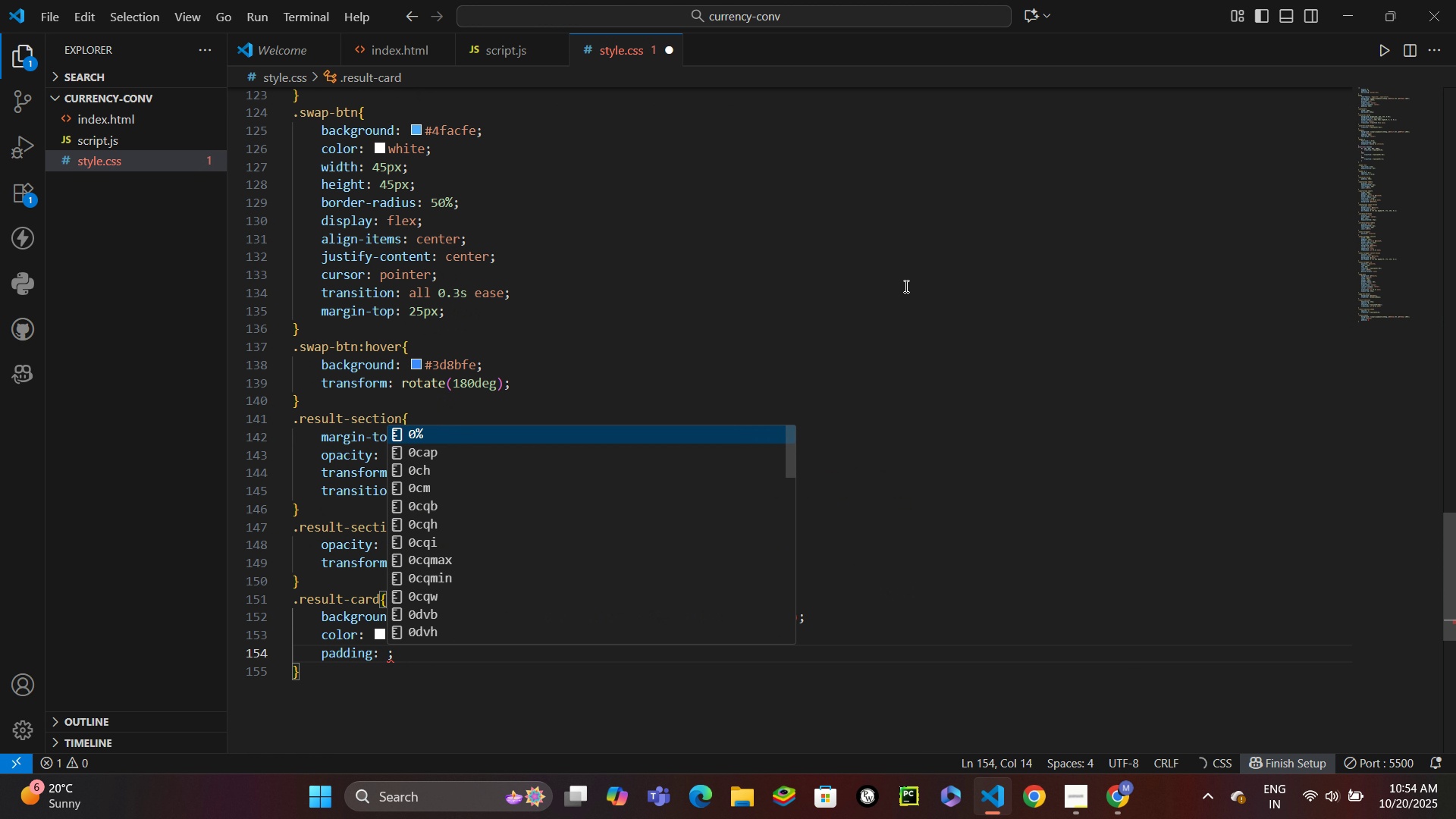 
type(25px)
 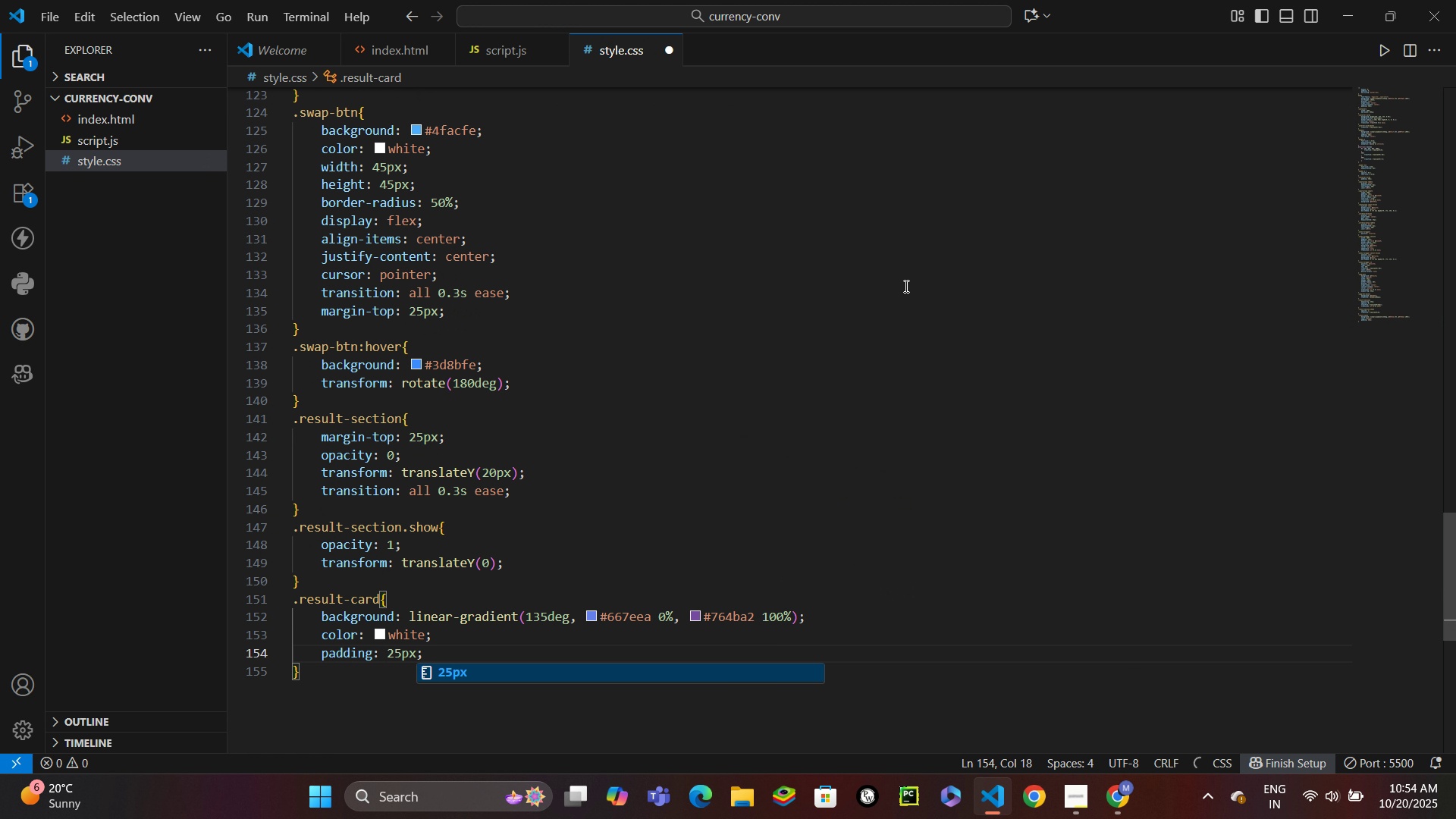 
key(Control+ControlLeft)
 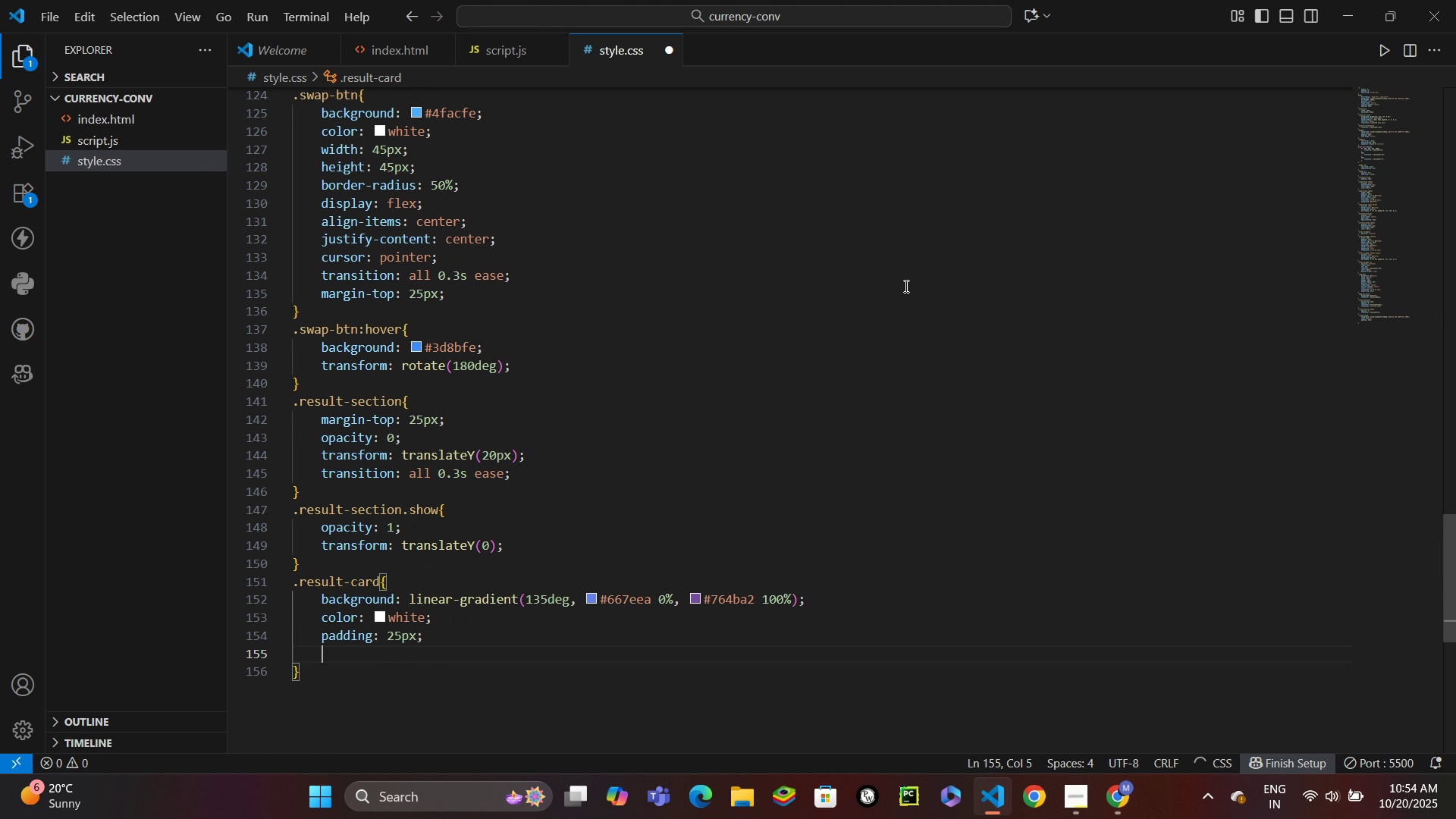 
key(Control+Enter)
 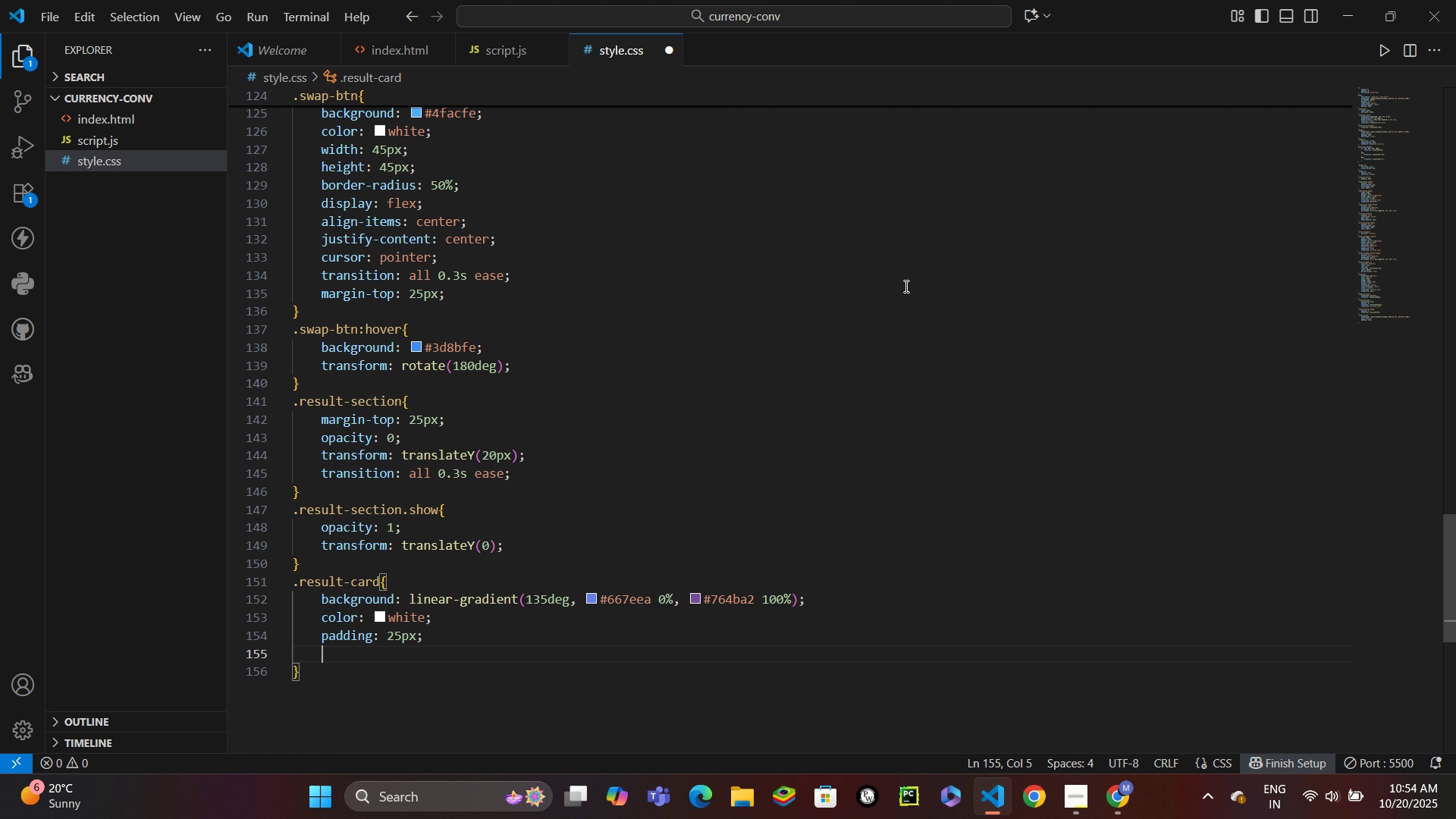 
wait(18.16)
 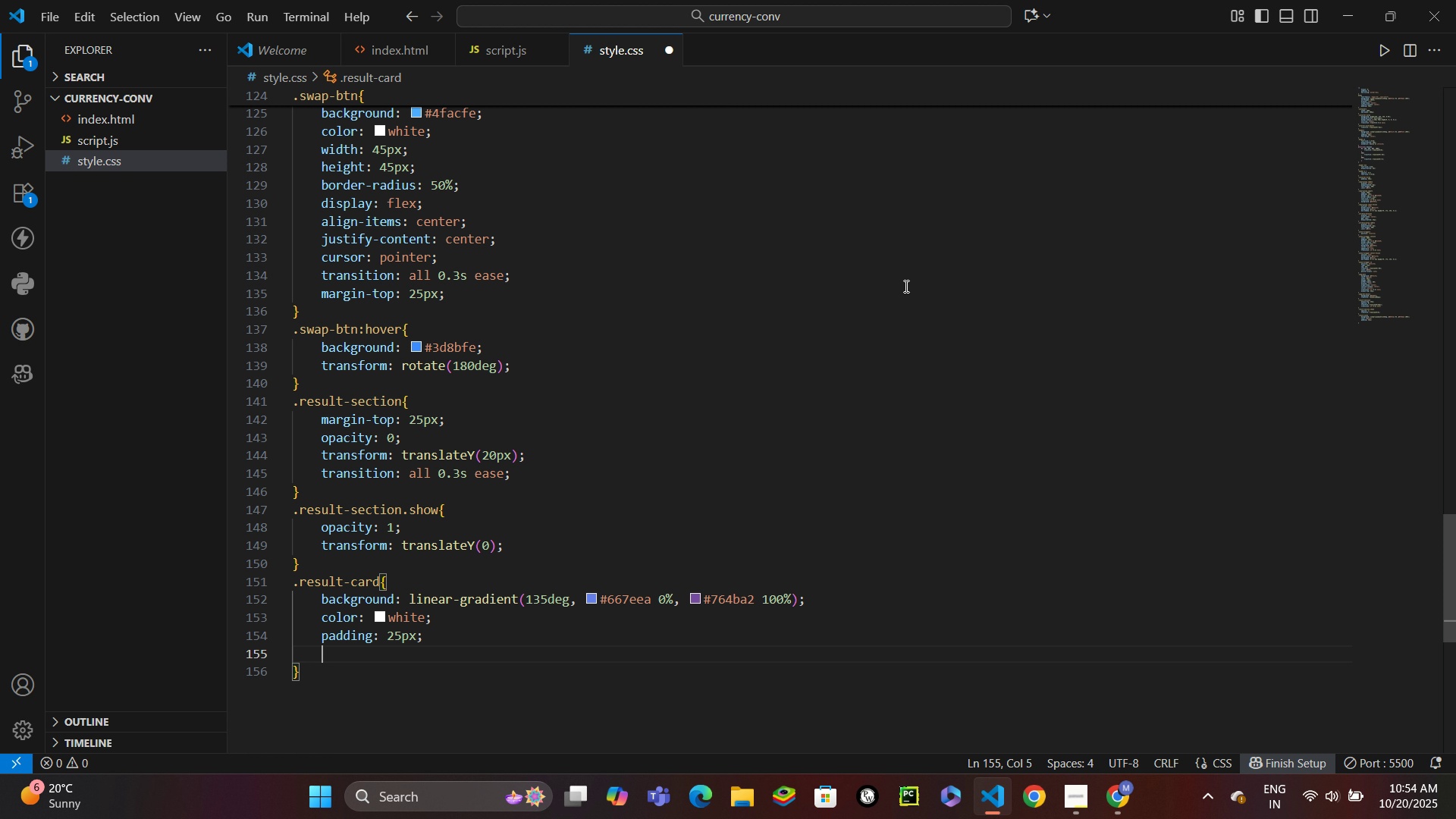 
type(bordra)
 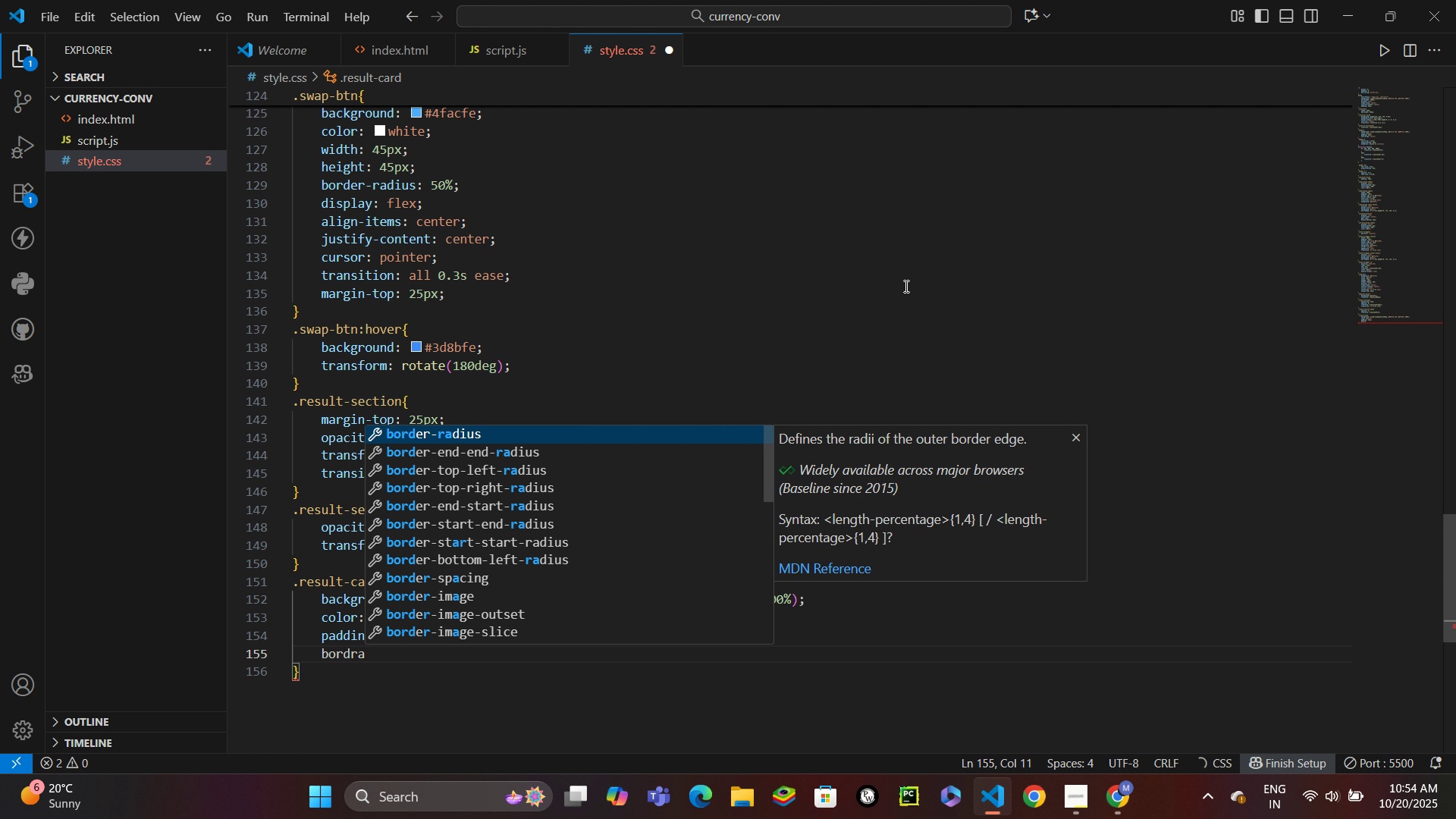 
key(Enter)
 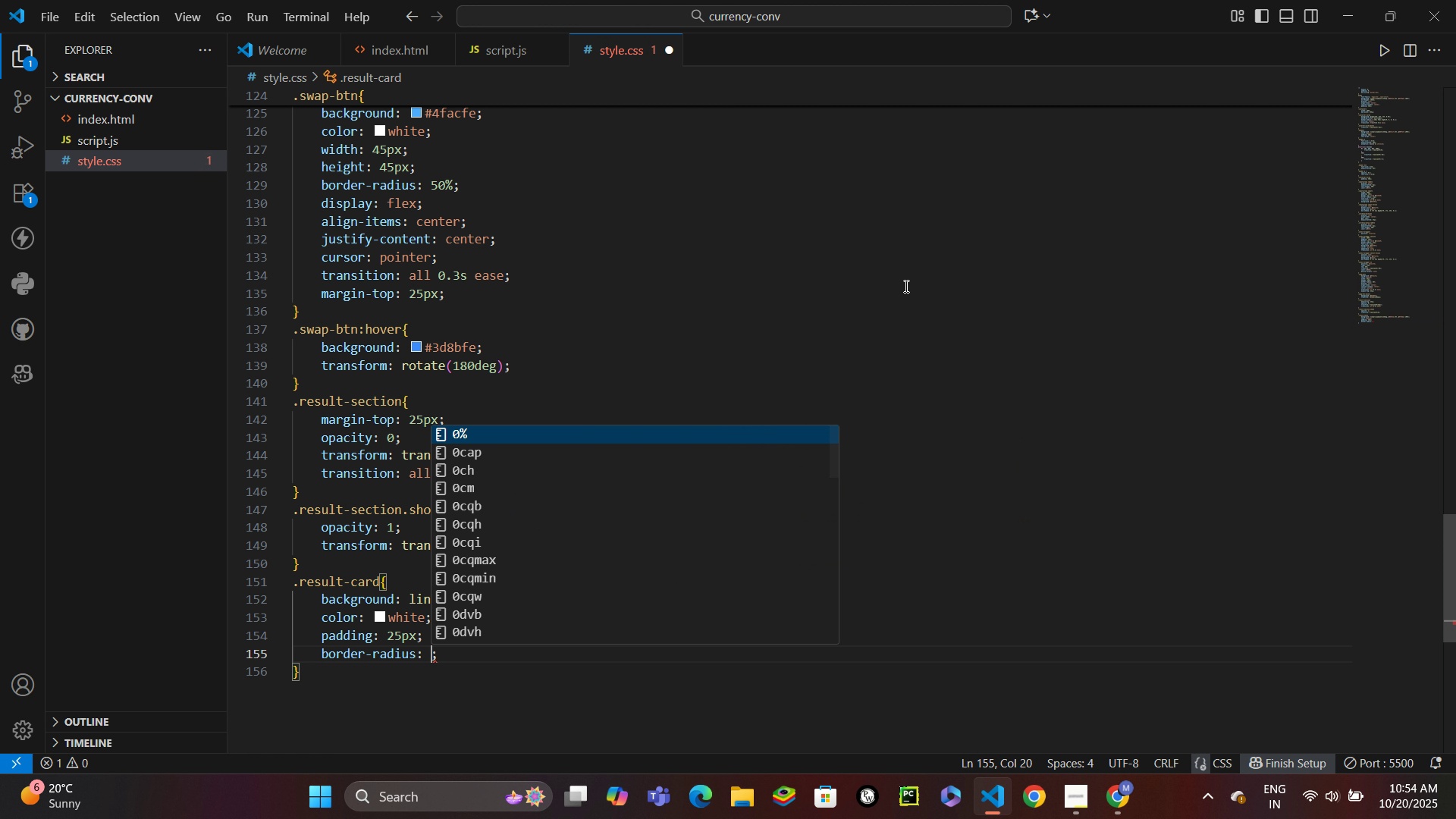 
type(15px)
 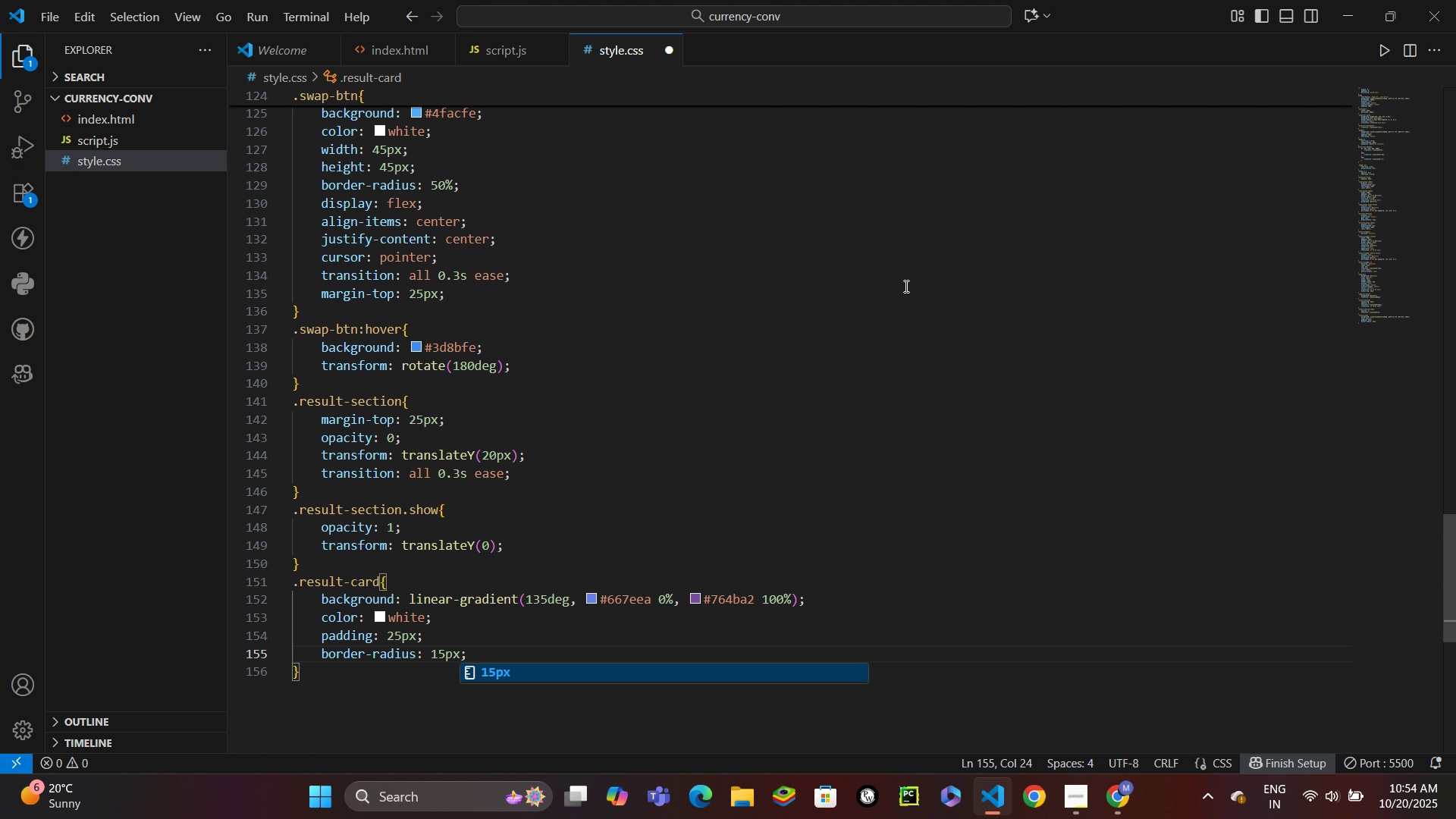 
key(Control+Enter)
 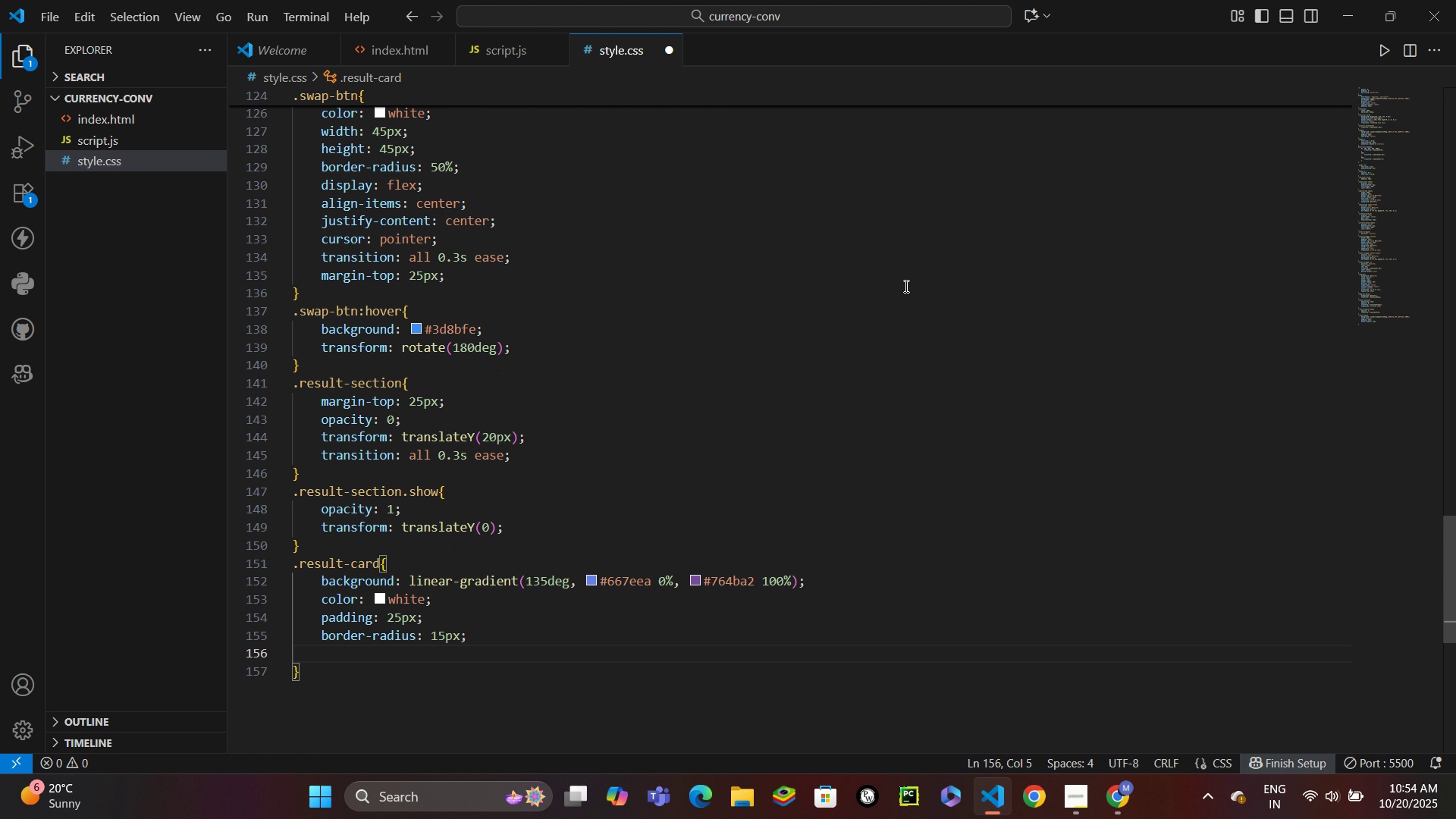 
type(textli)
key(Backspace)
 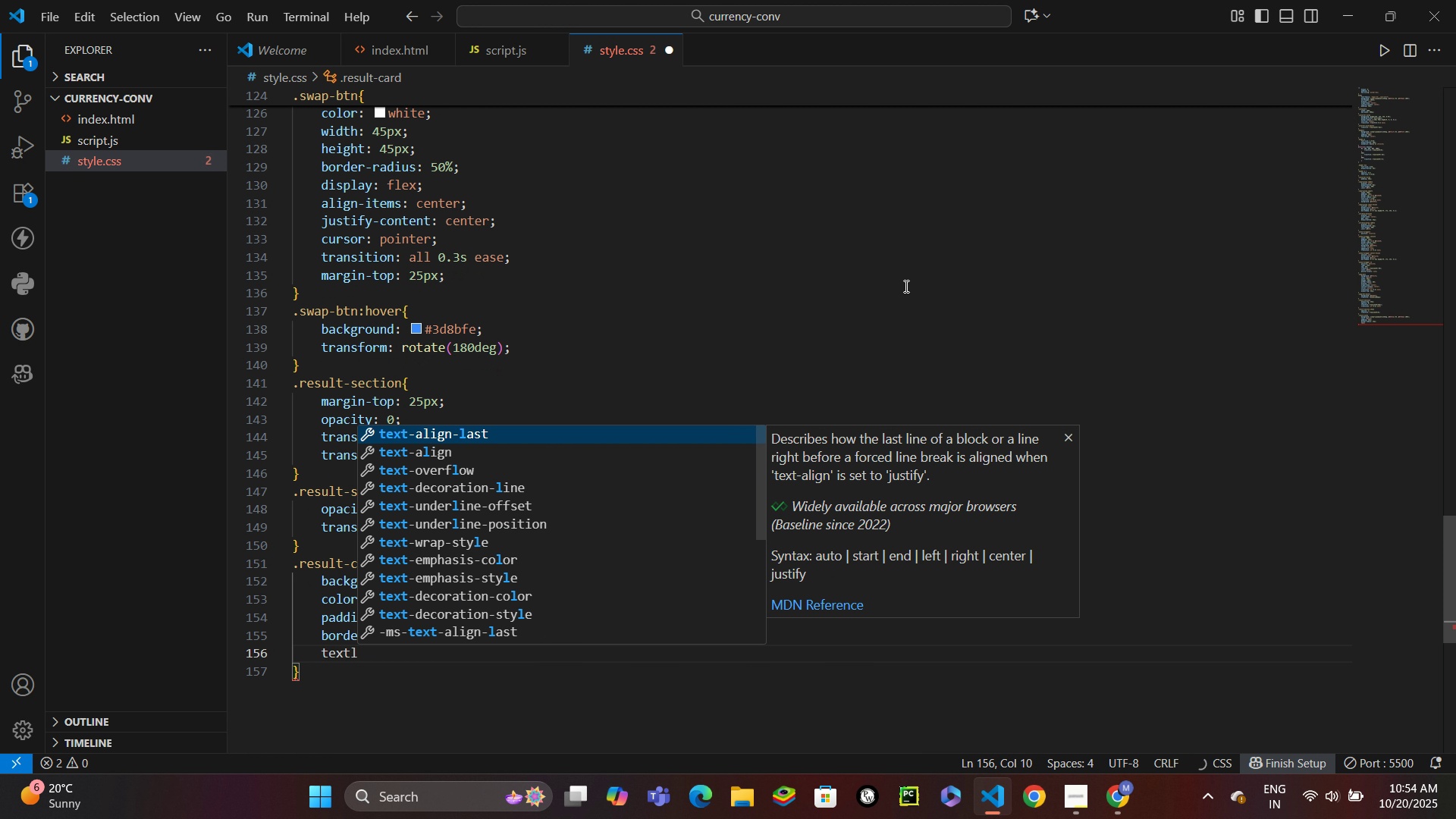 
key(ArrowDown)
 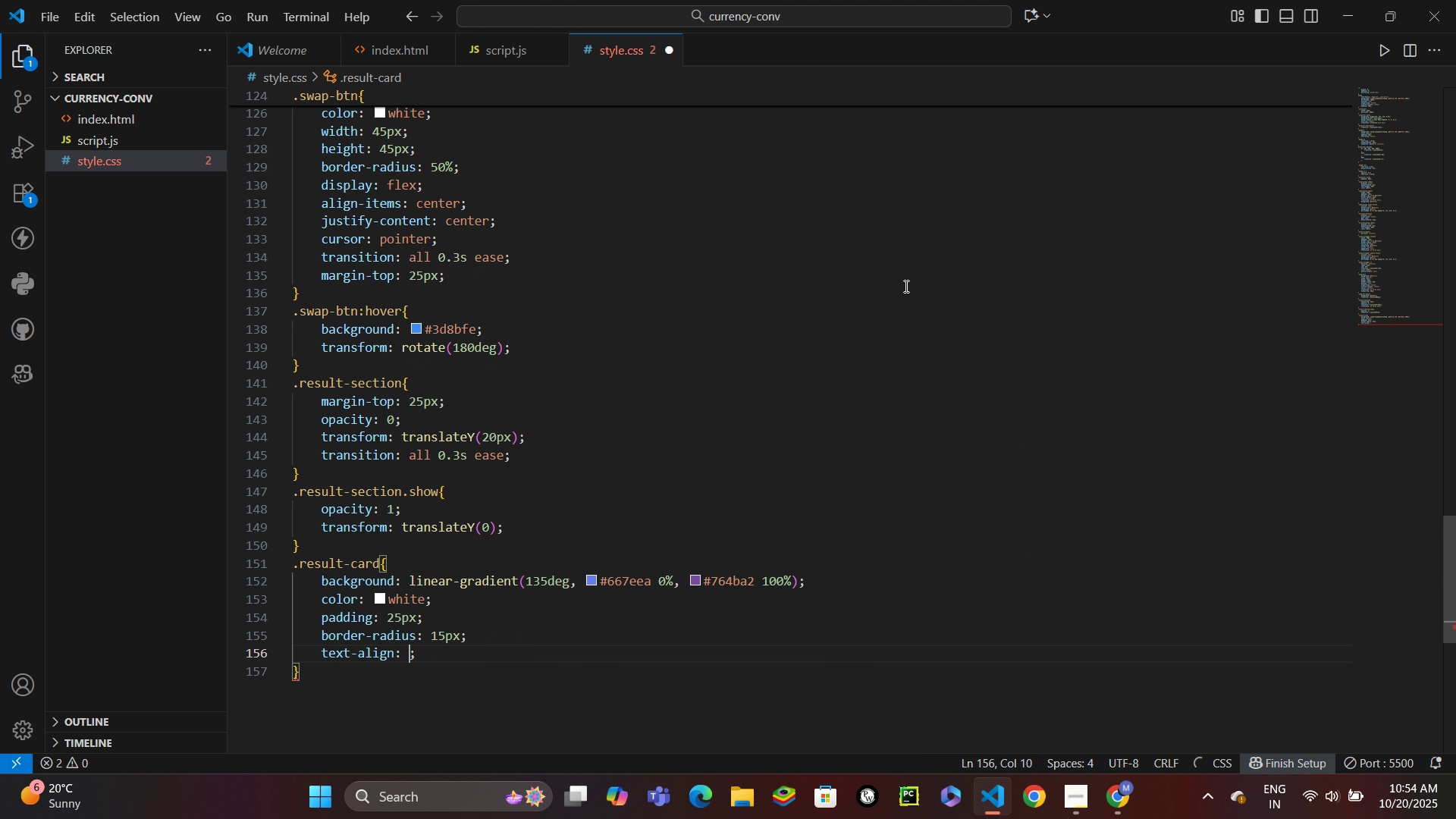 
key(Enter)
 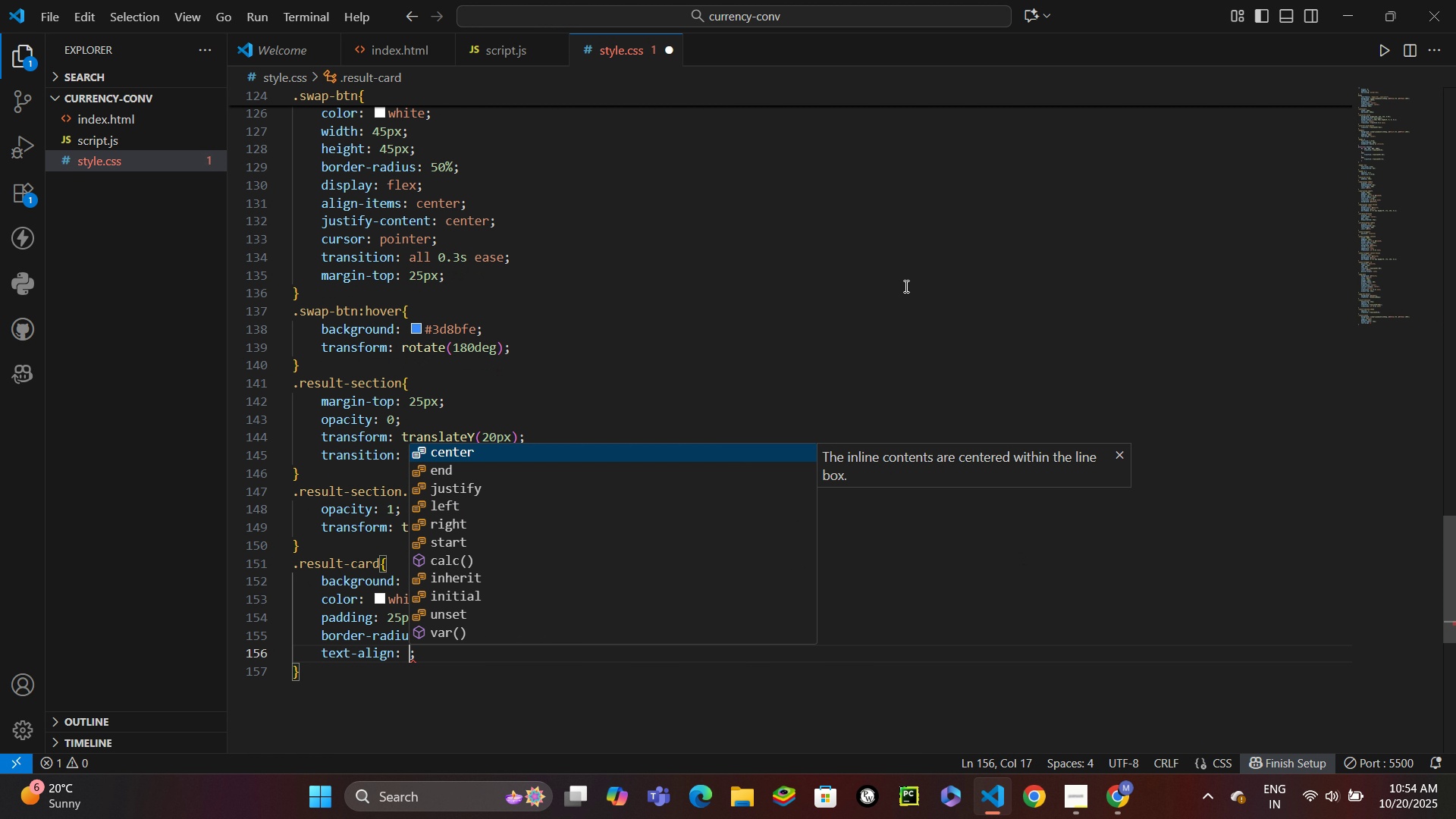 
type(cen)
 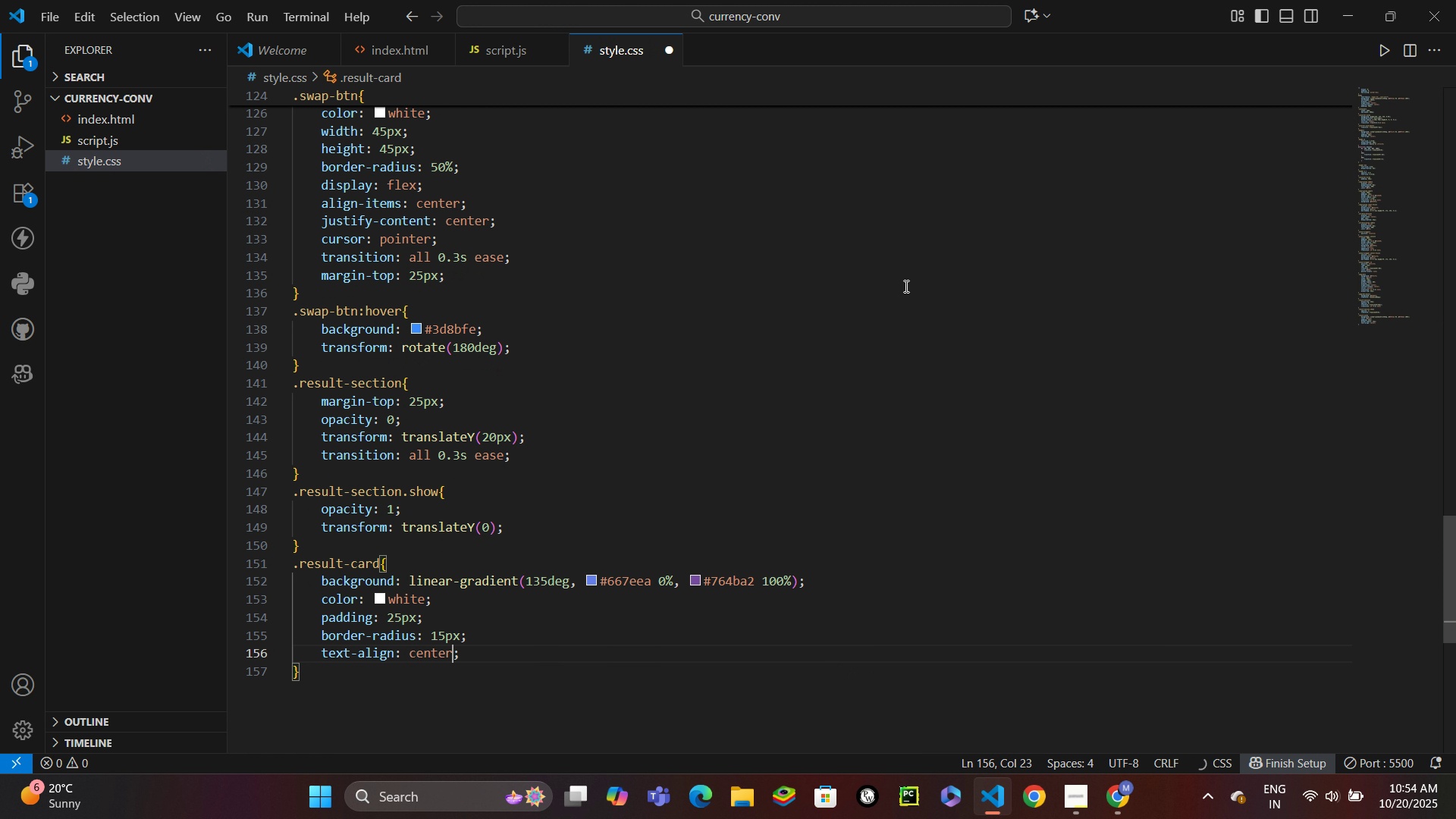 
key(Enter)
 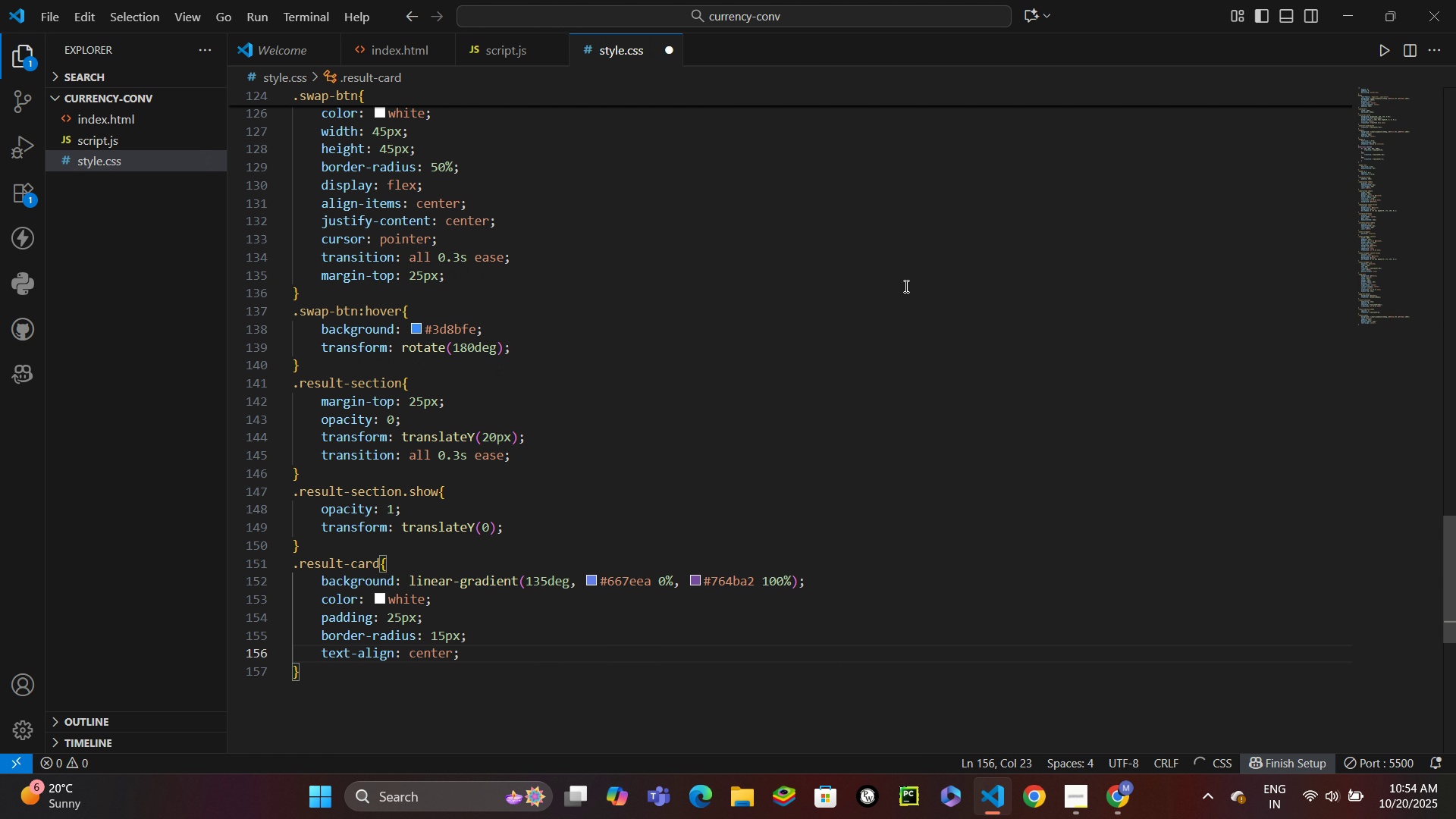 
key(ArrowDown)
 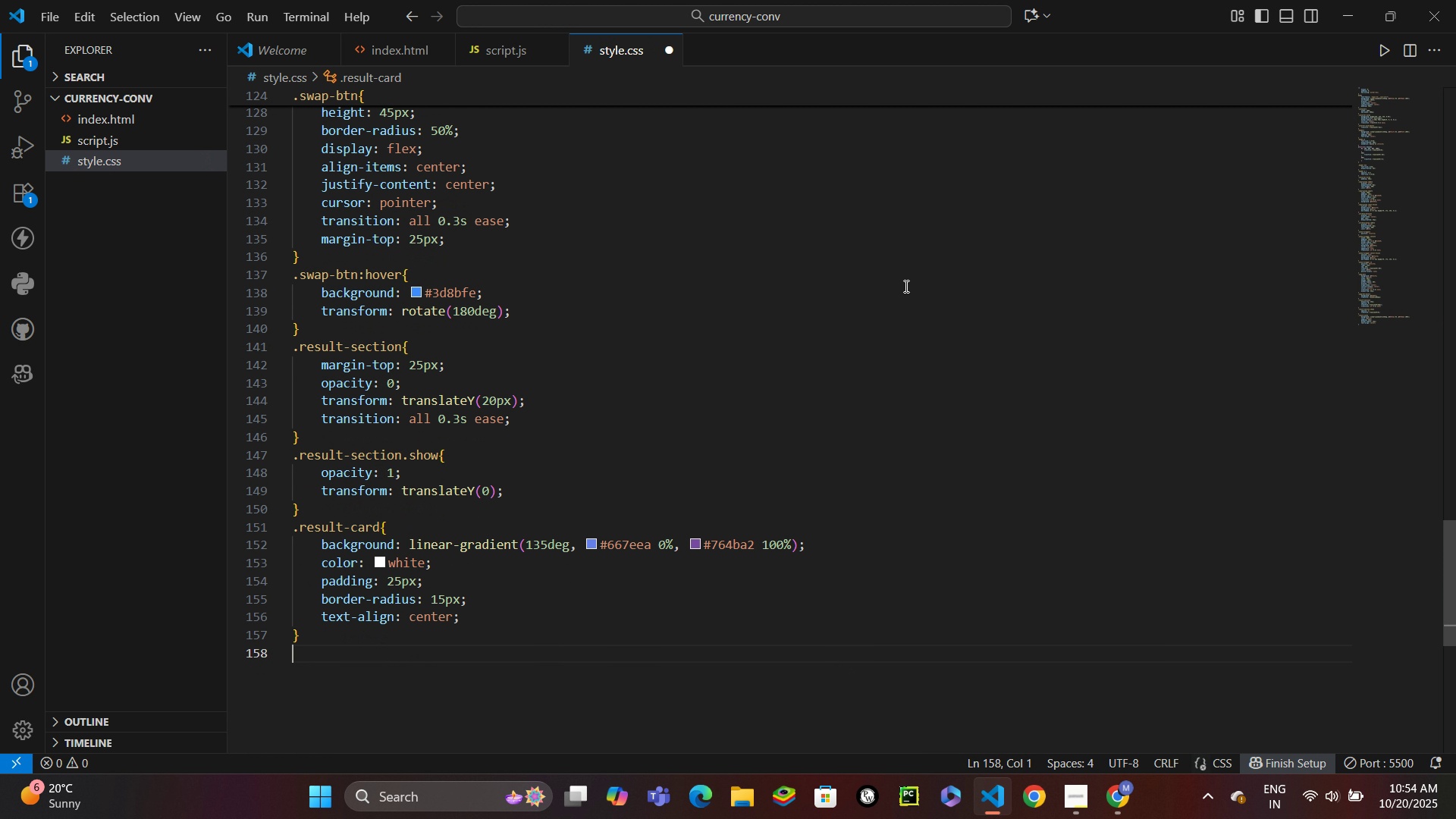 
key(Enter)
 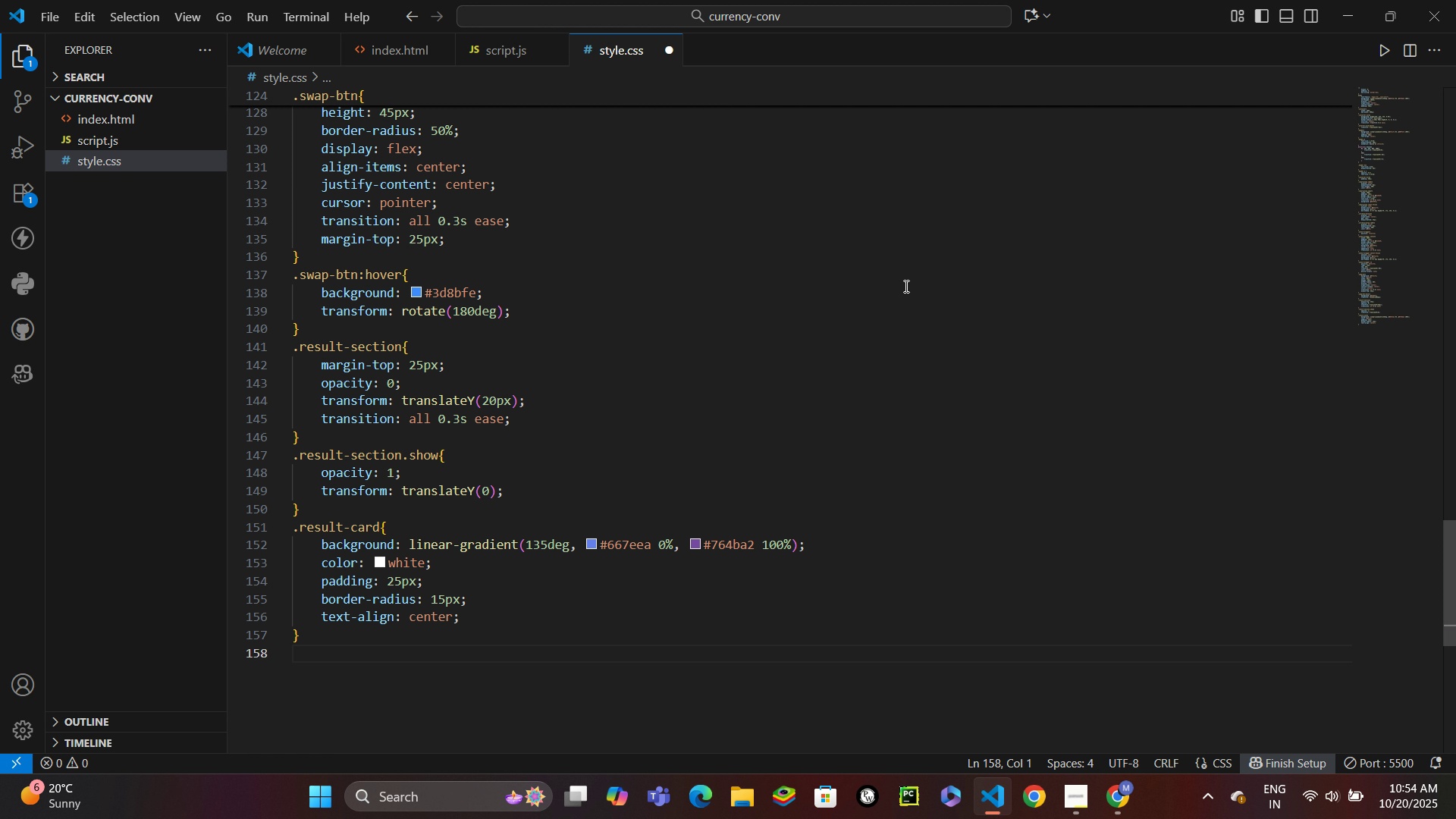 
wait(9.39)
 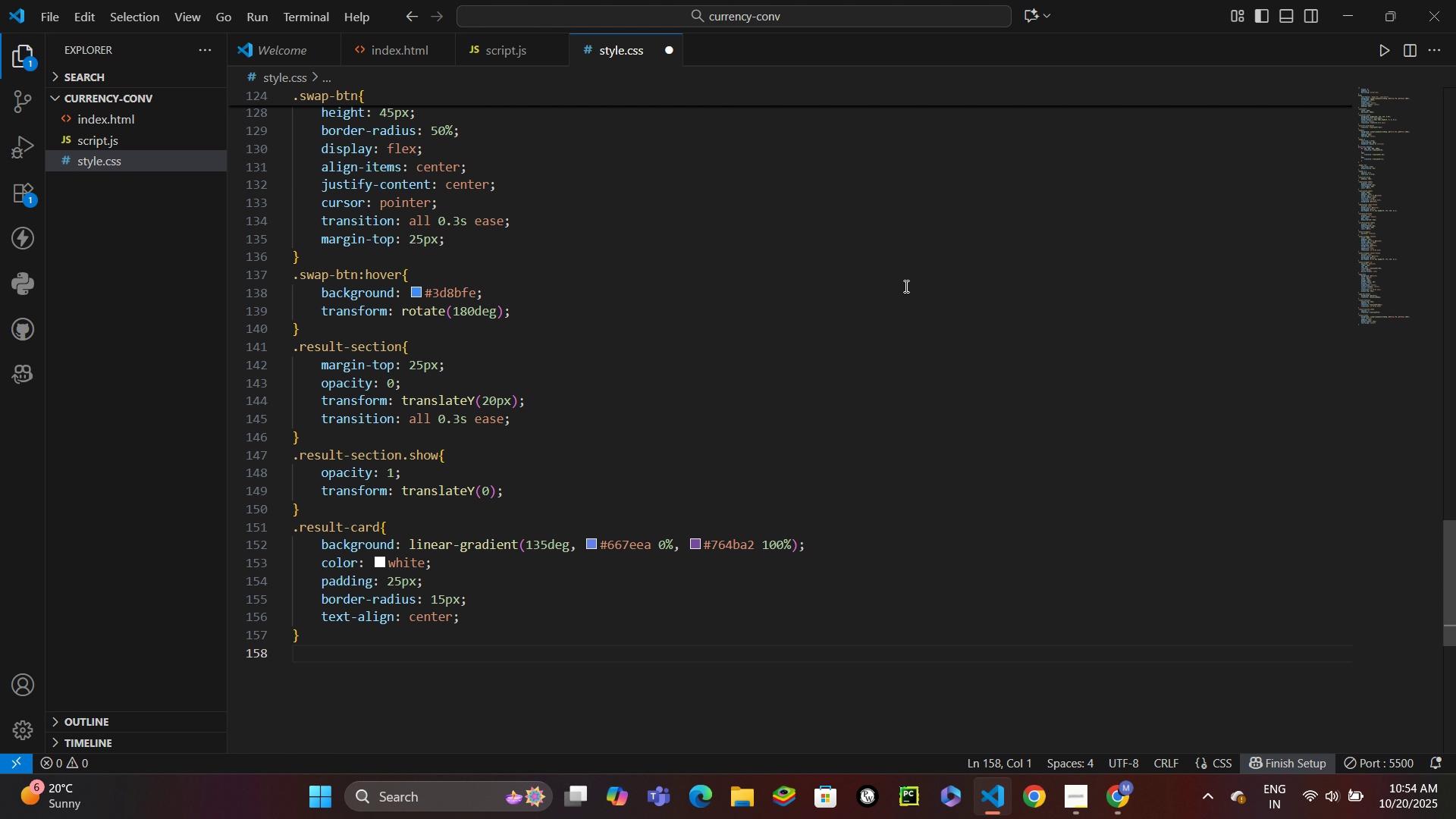 
type(.result-amount{)
 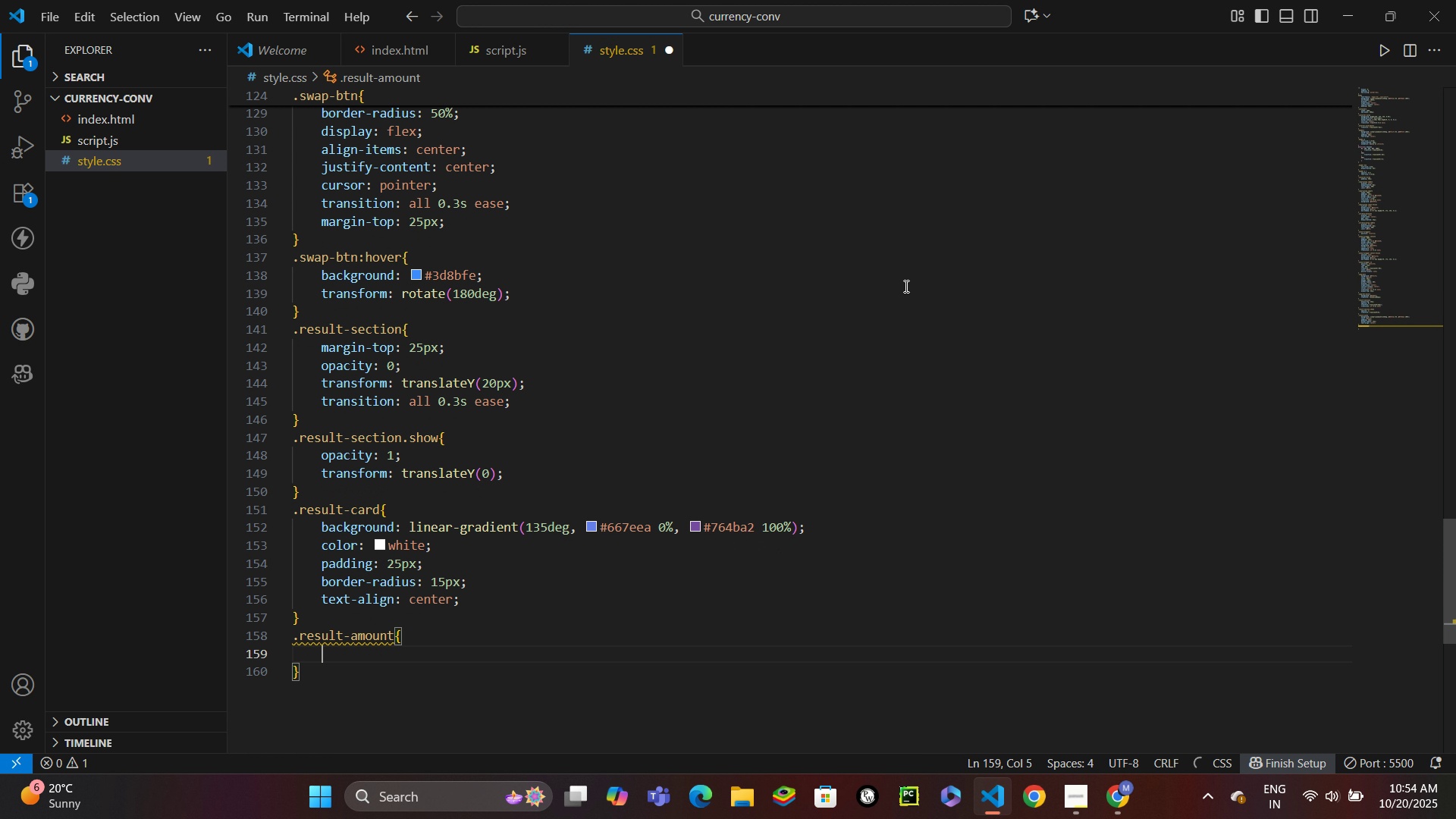 
 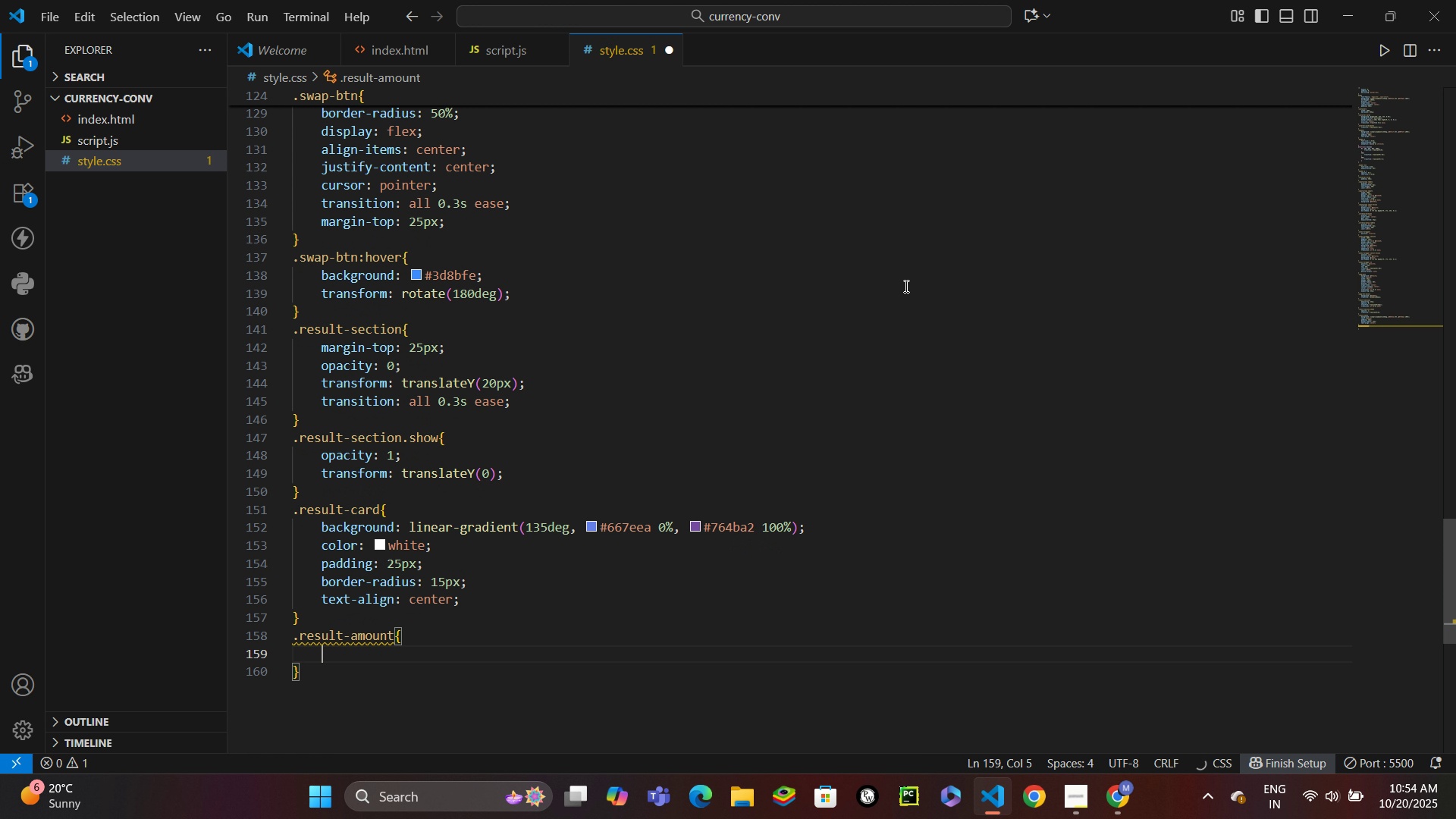 
key(Enter)
 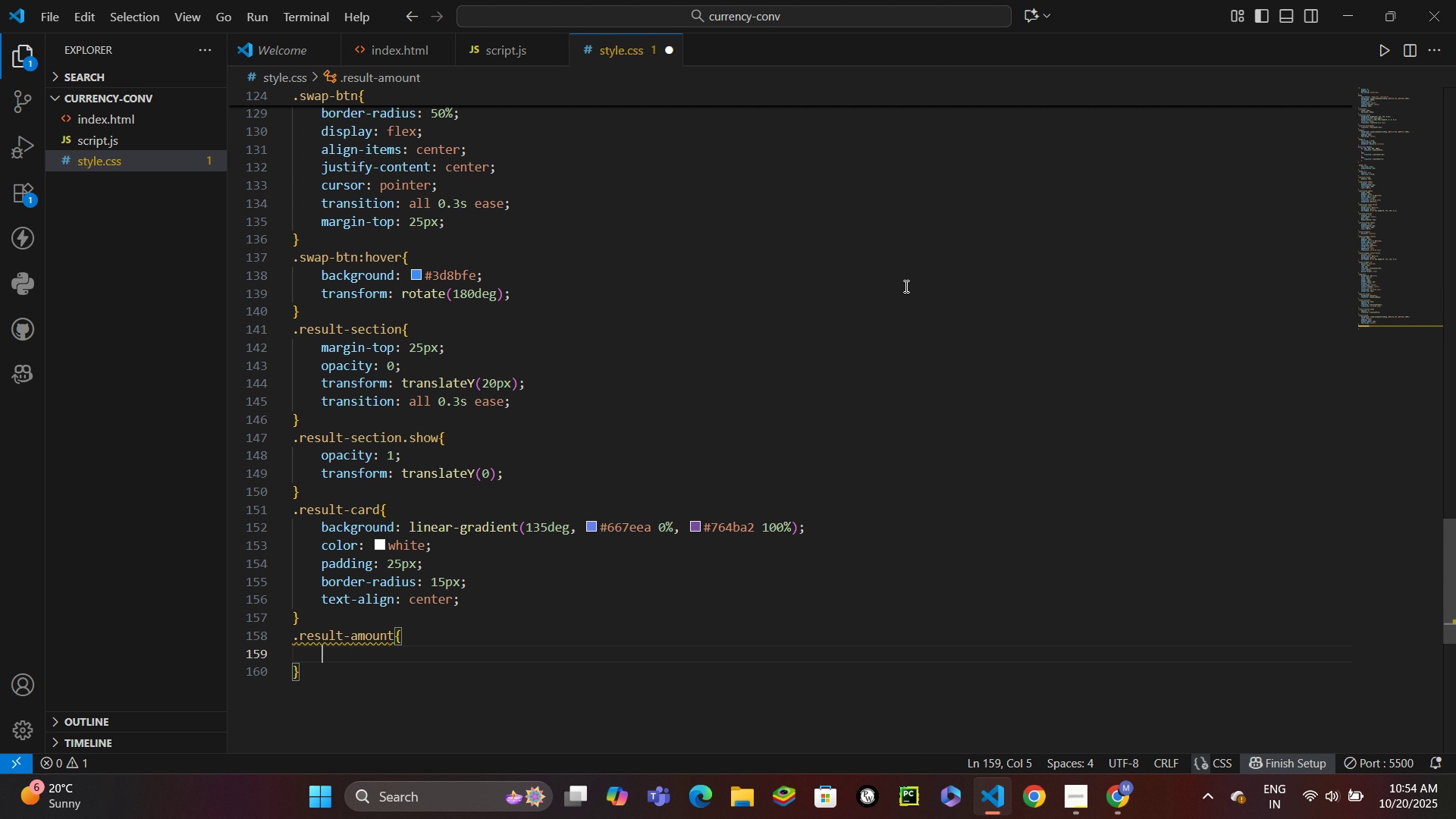 
type(fonts)
 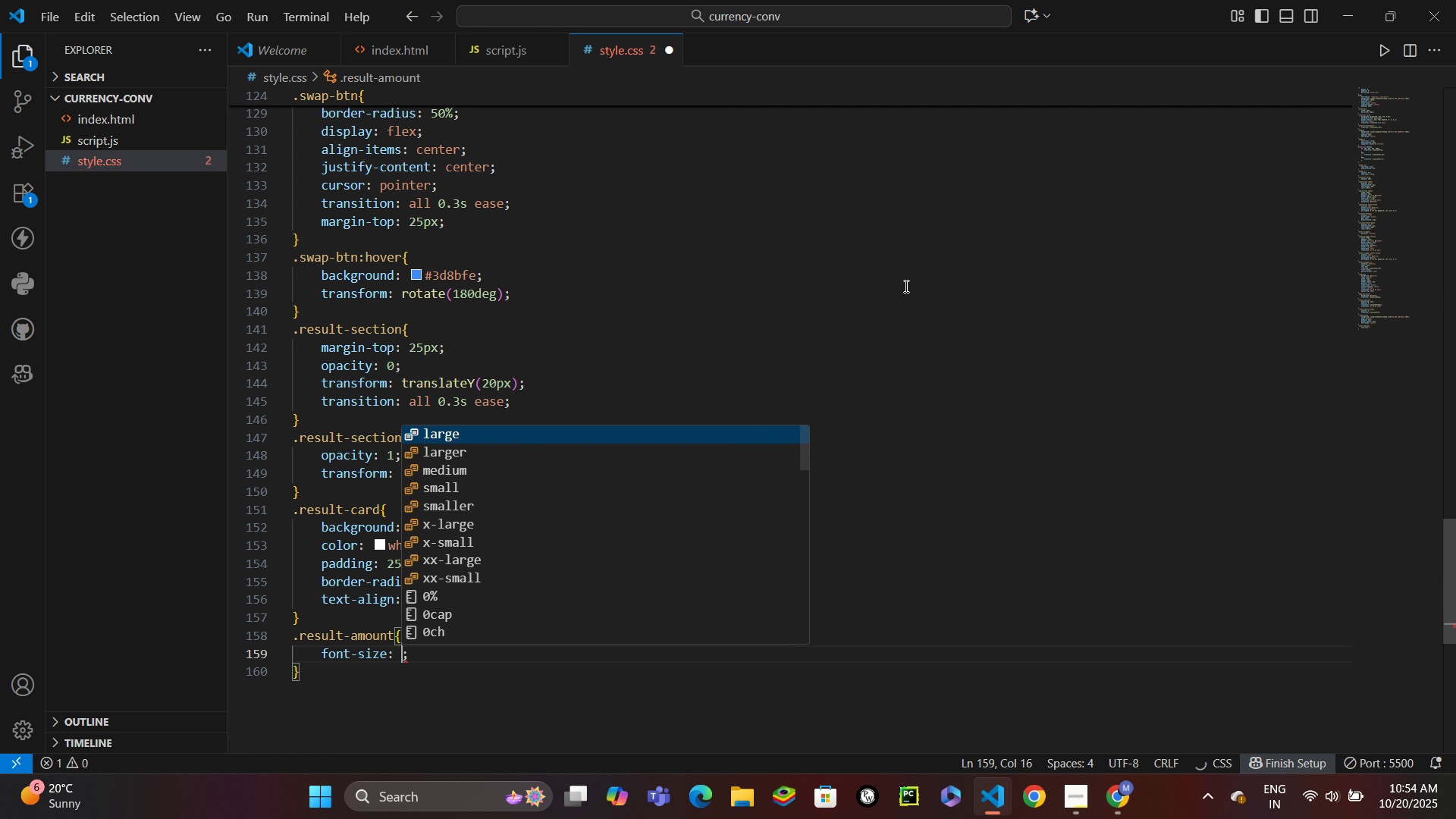 
key(Enter)
 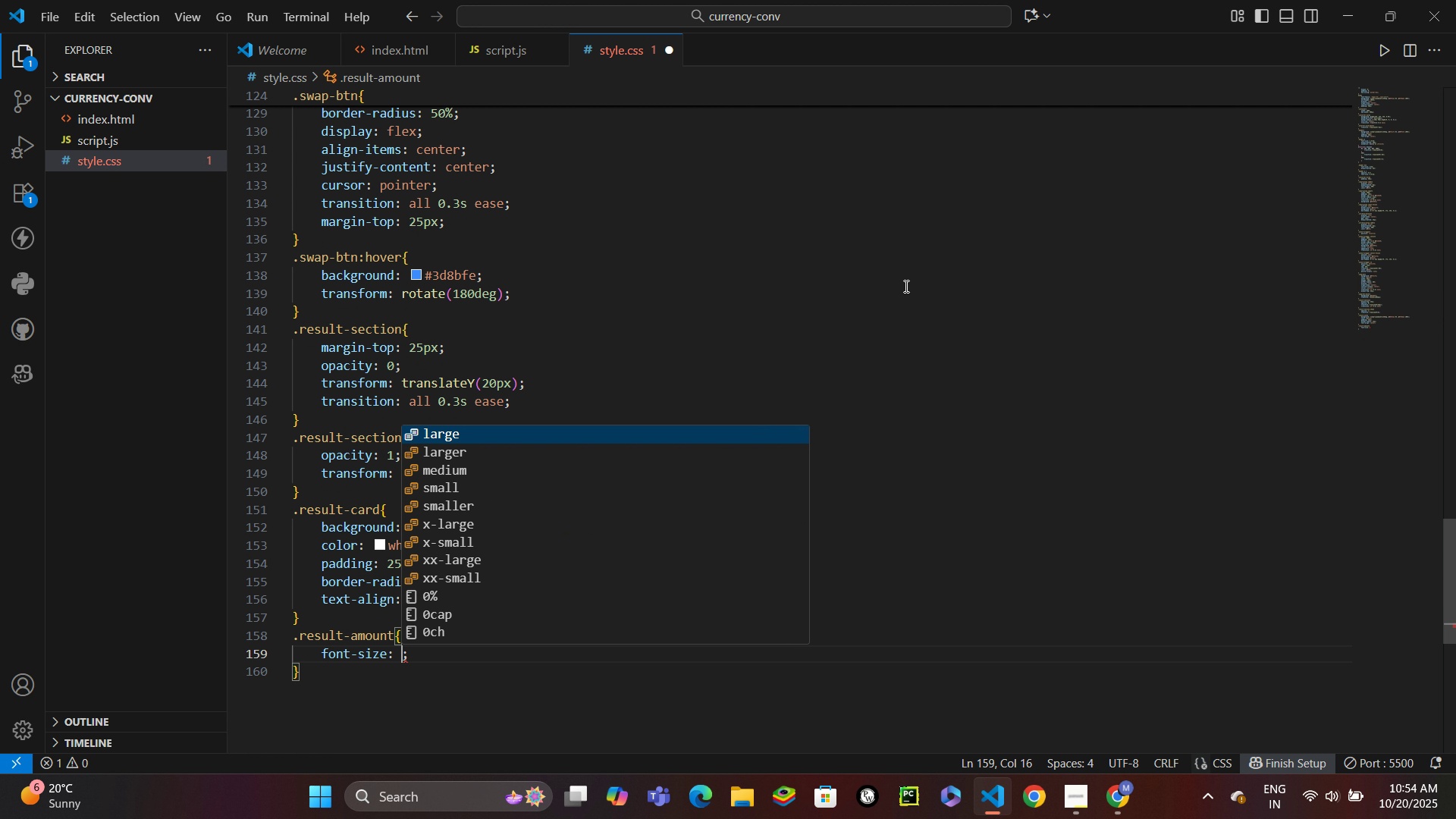 
type(2.5rem)
 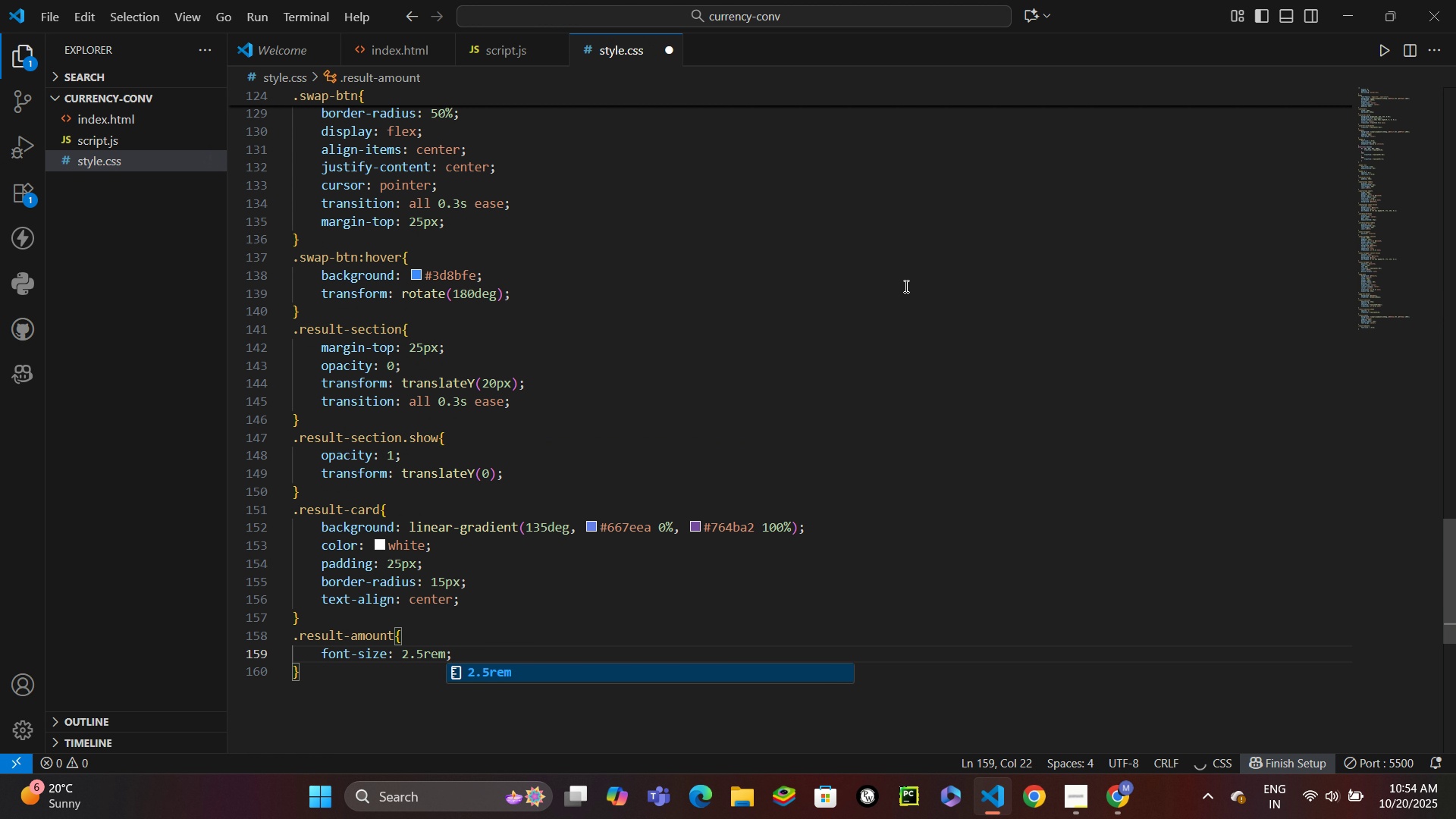 
key(Control+ControlLeft)
 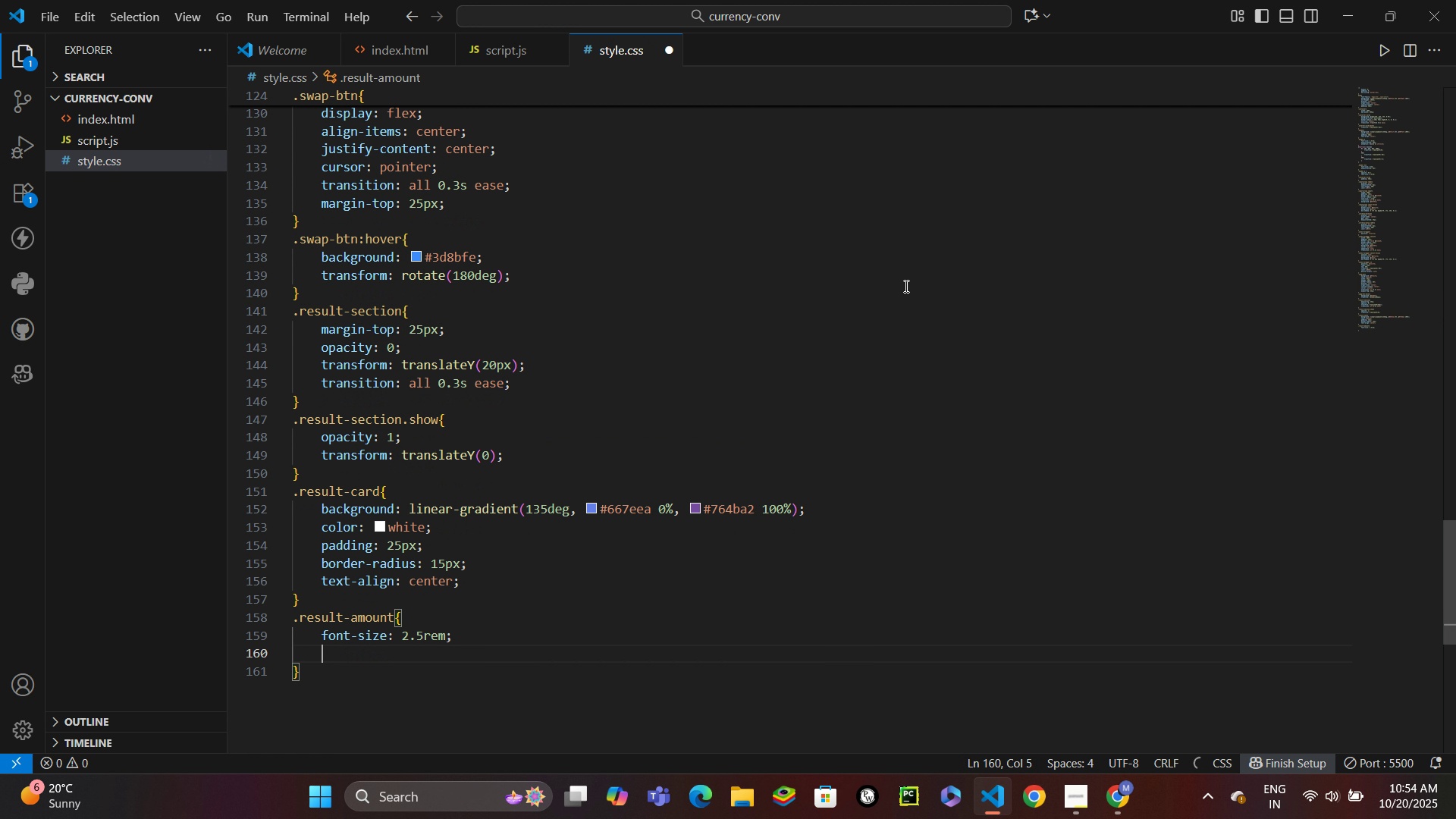 
key(Control+Enter)
 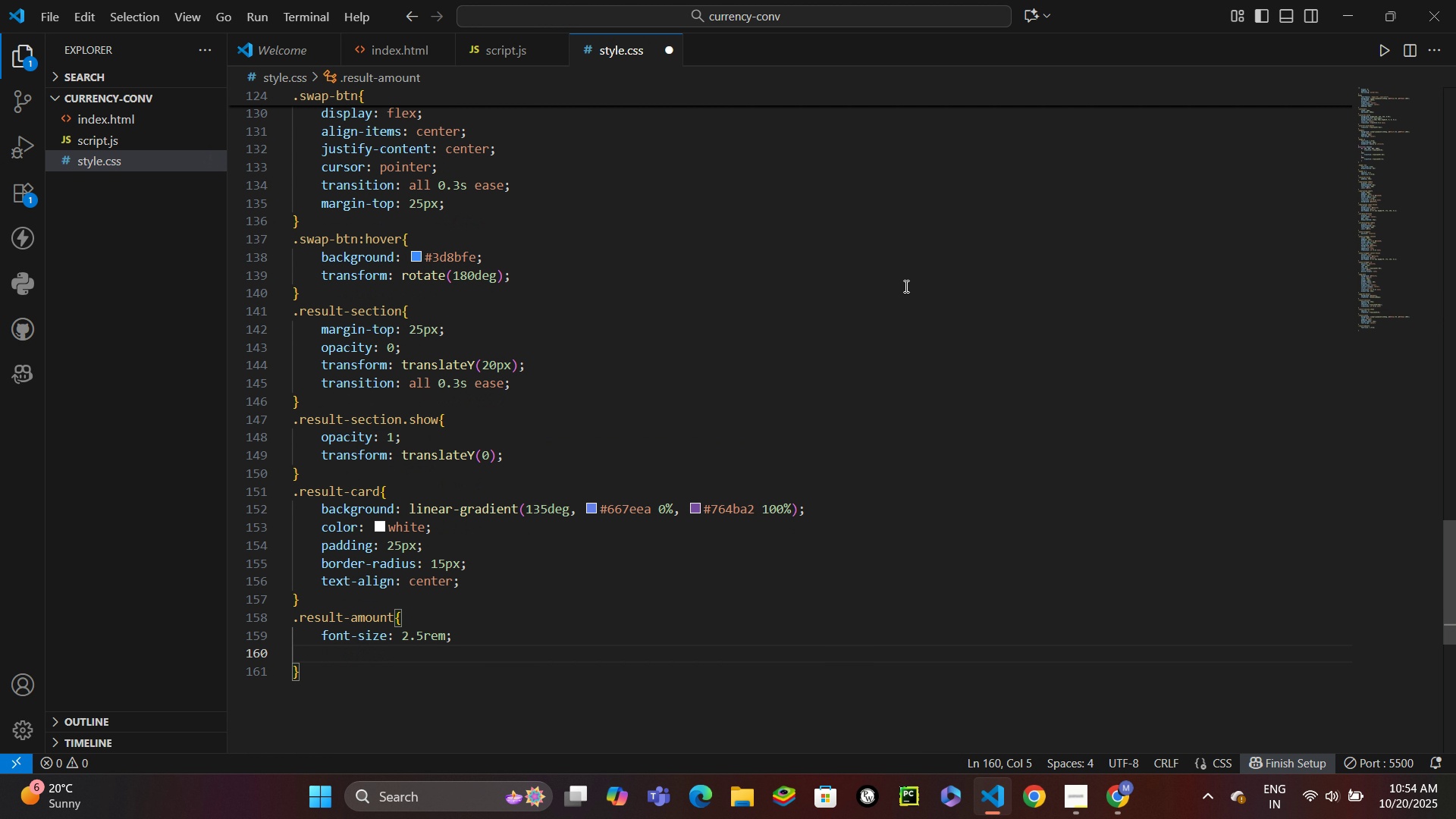 
type(fontwe)
 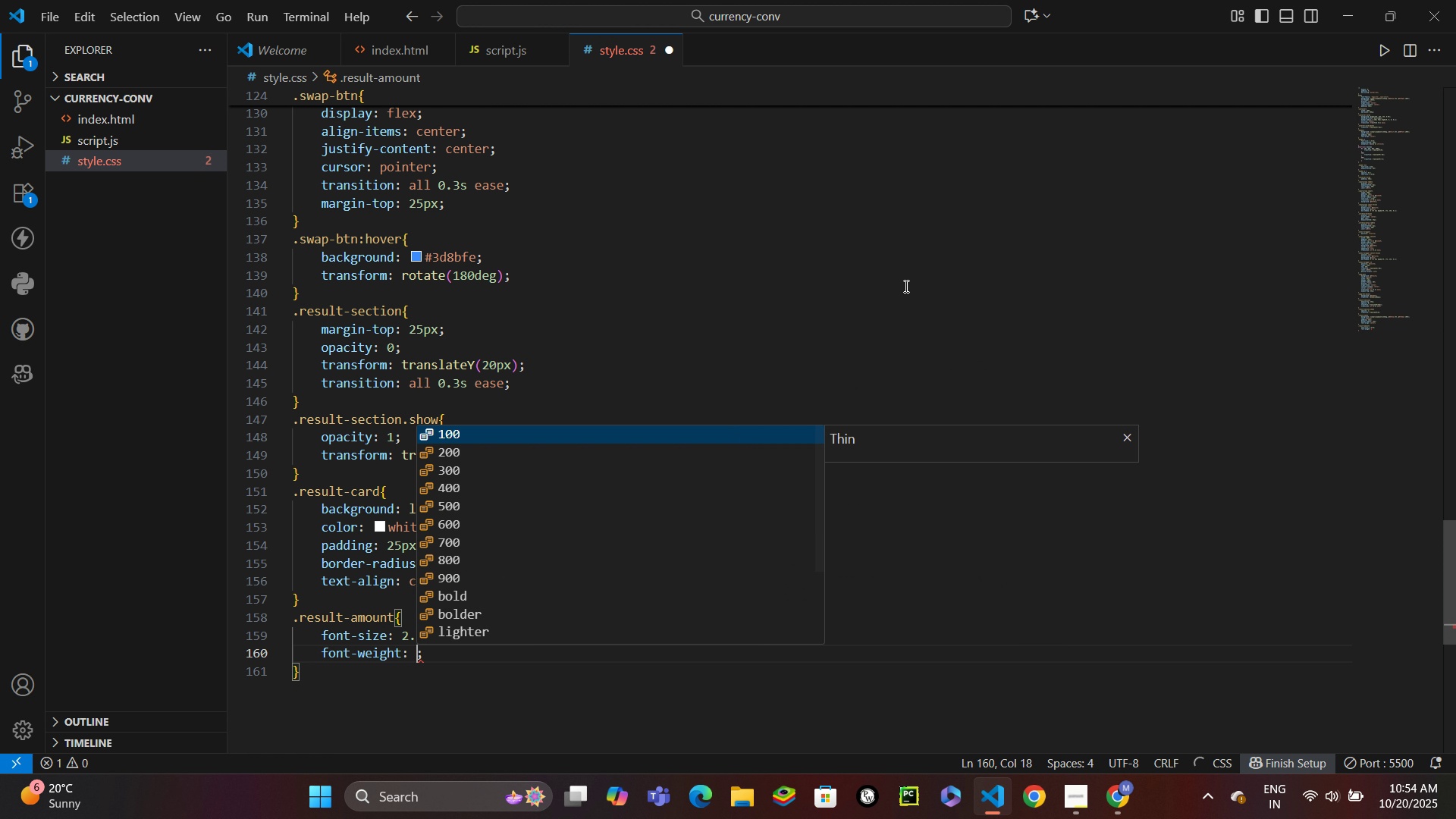 
key(Enter)
 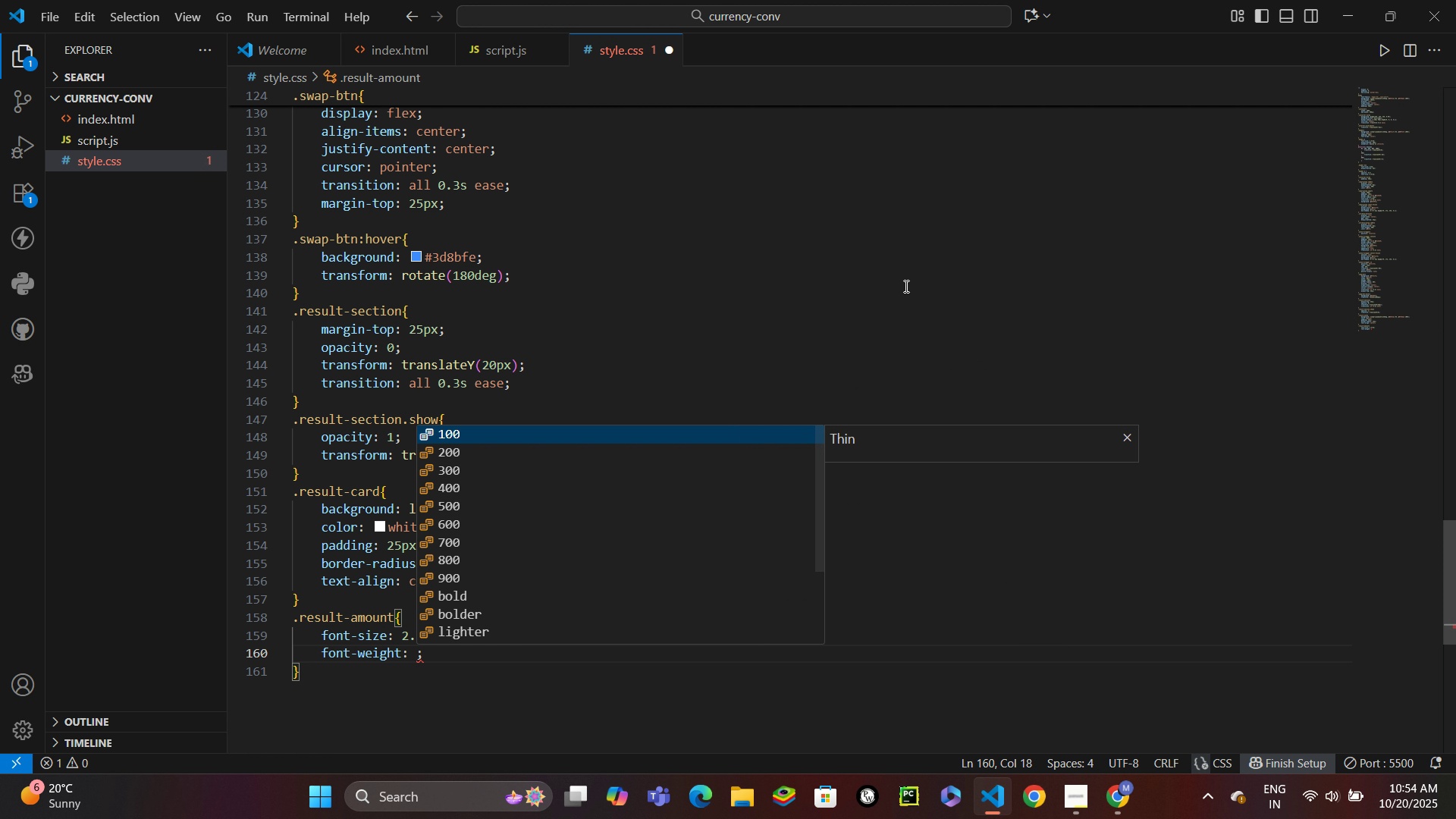 
type(bold)
 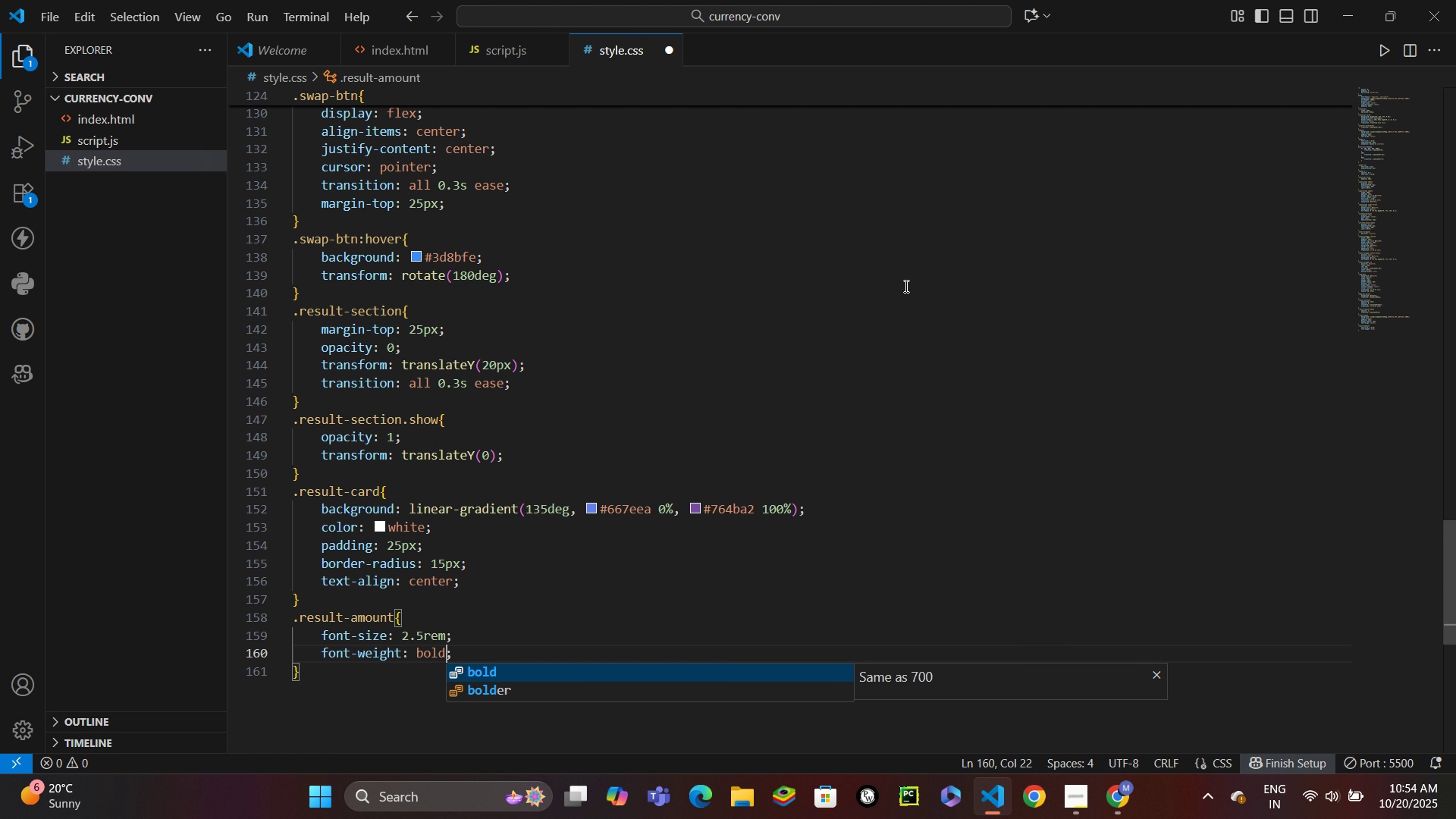 
key(Control+ControlLeft)
 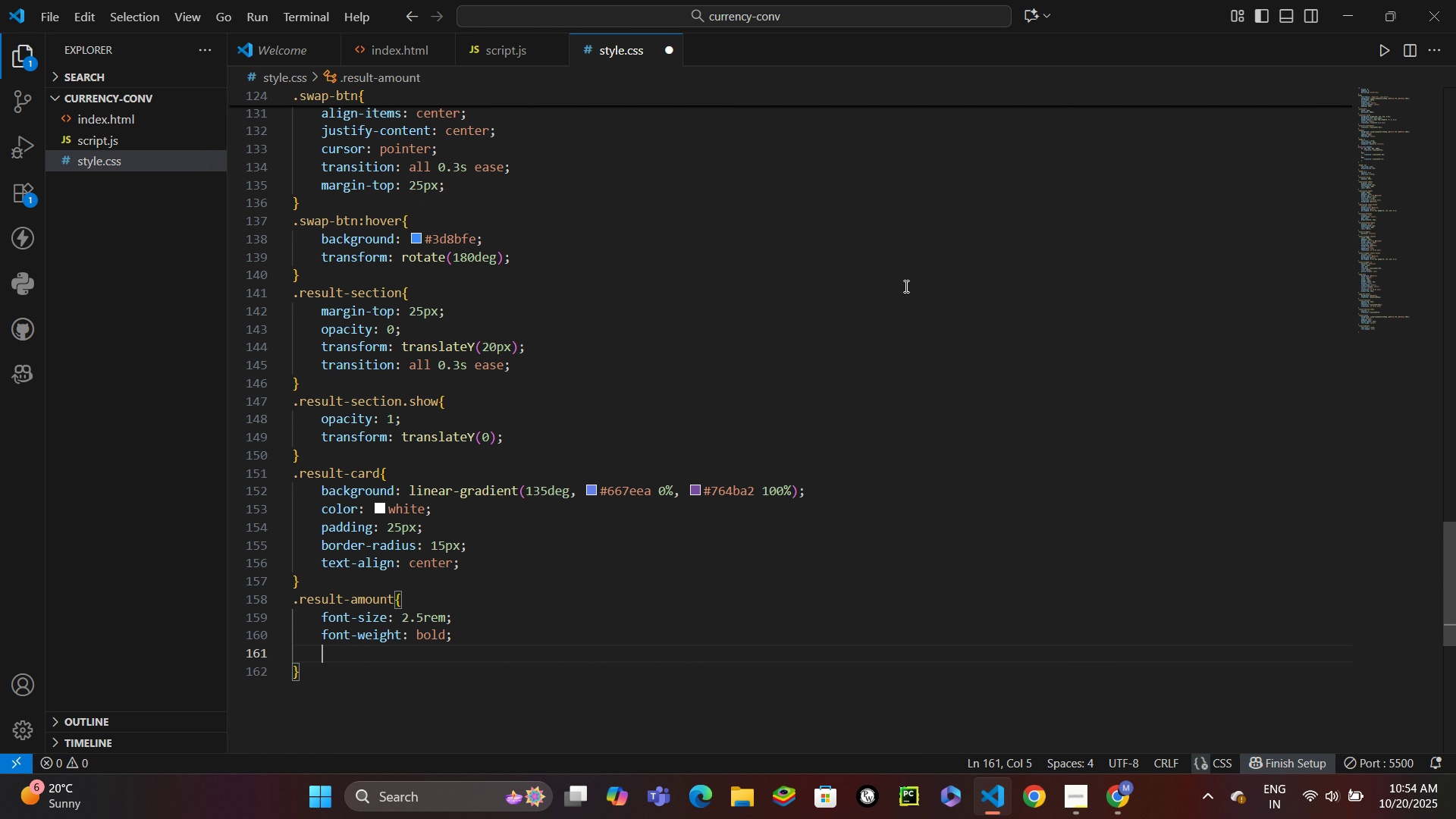 
key(Control+Enter)
 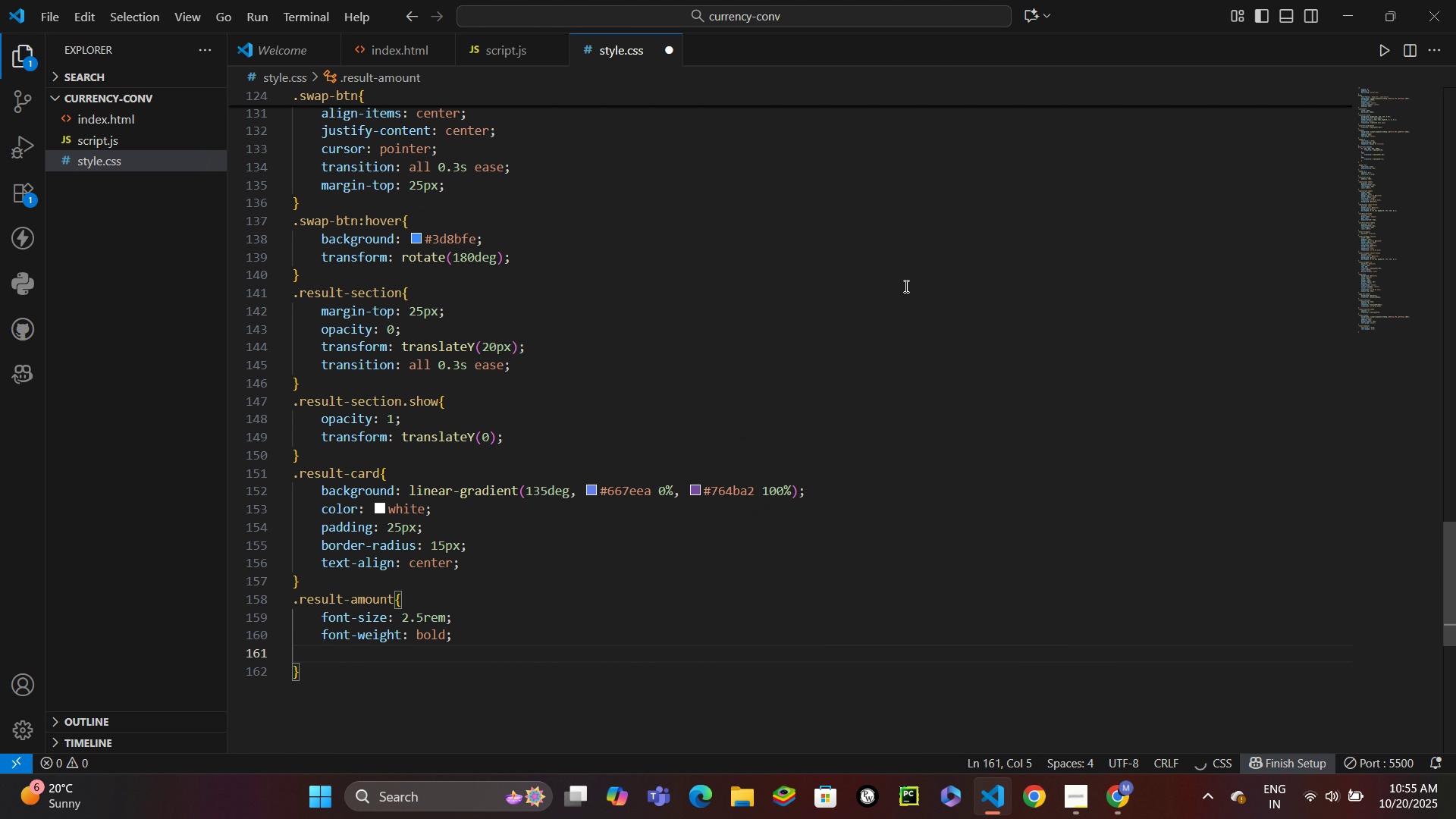 
type(amrginb)
 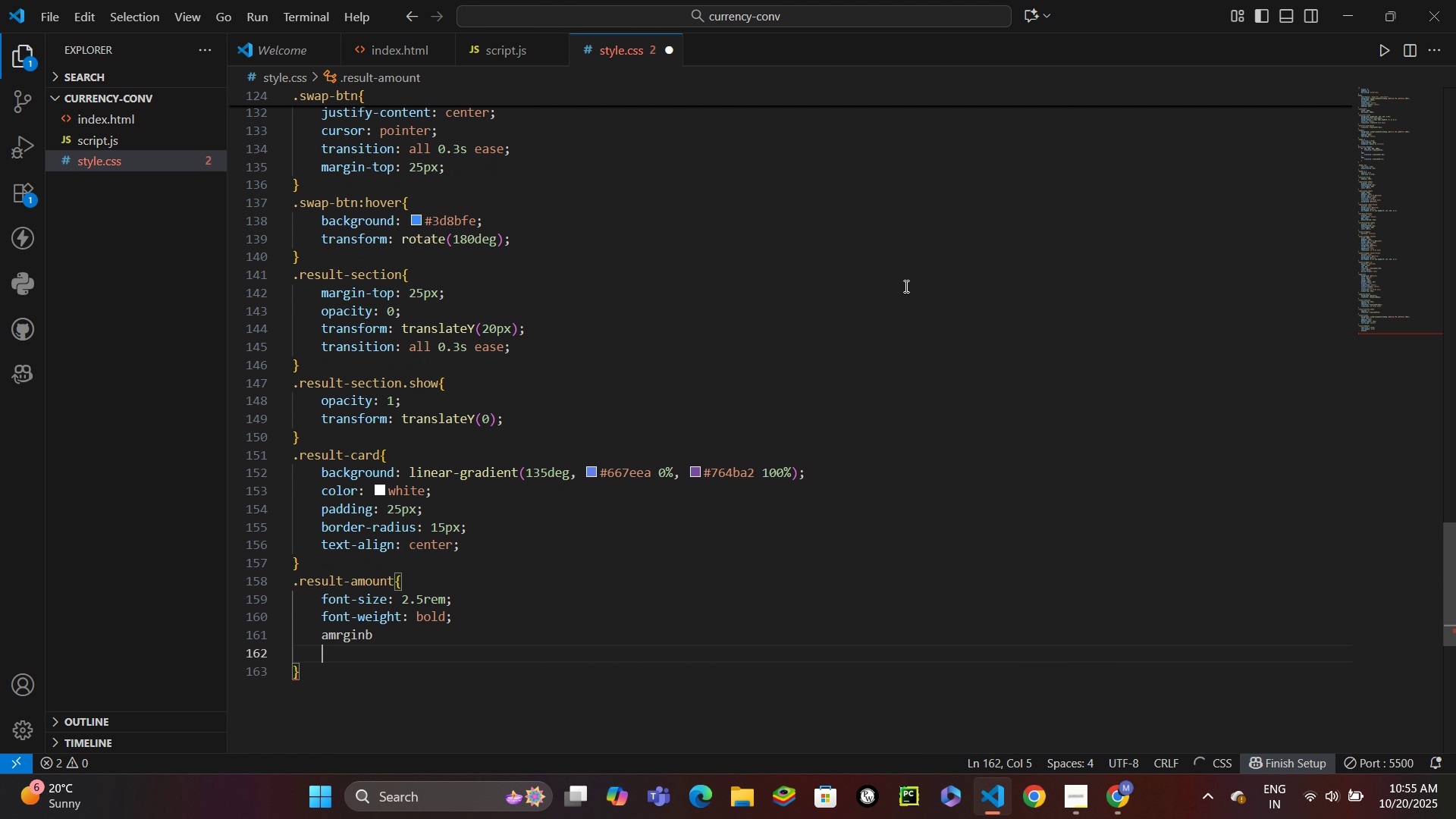 
key(Enter)
 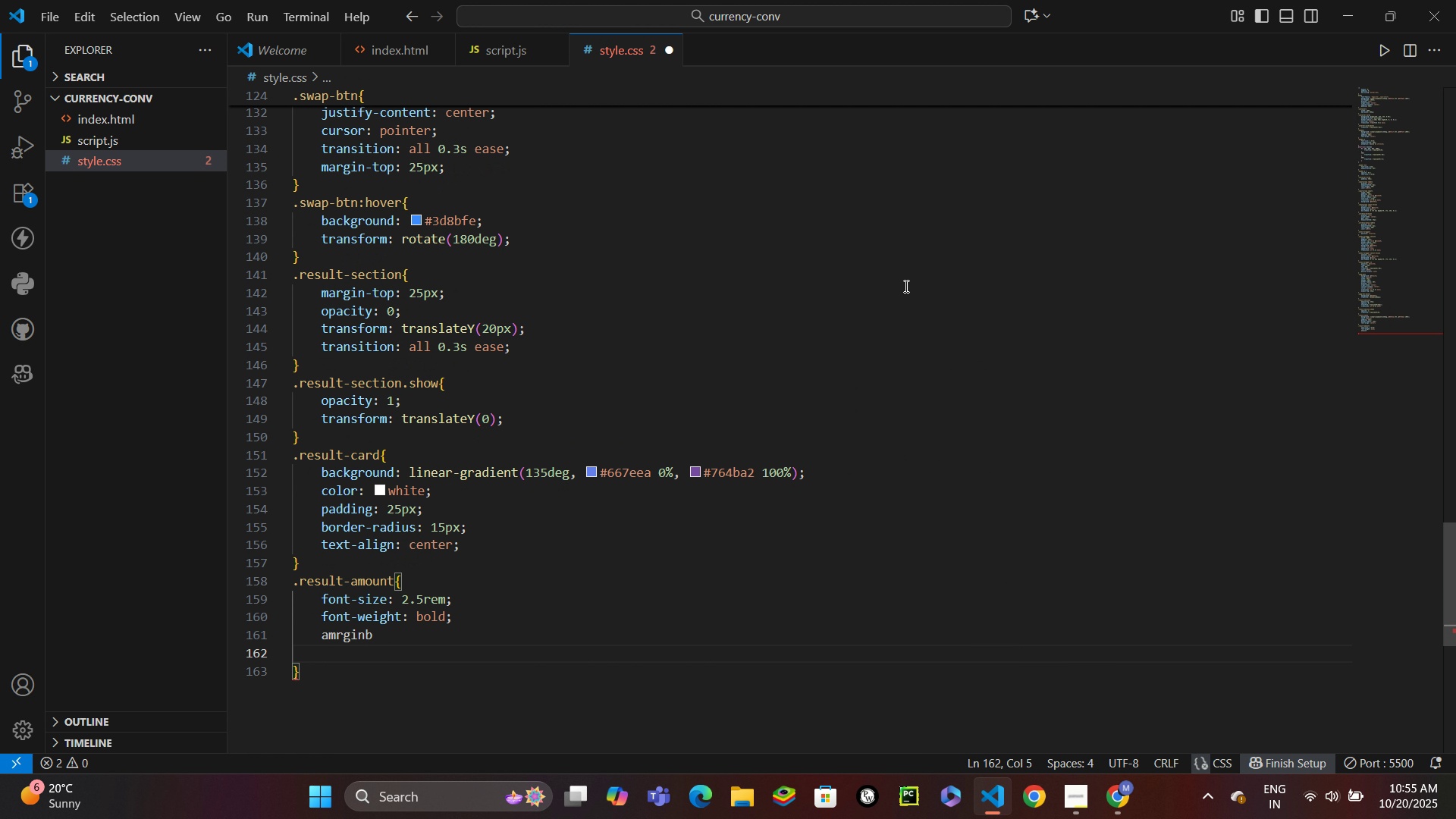 
key(Control+Z)
 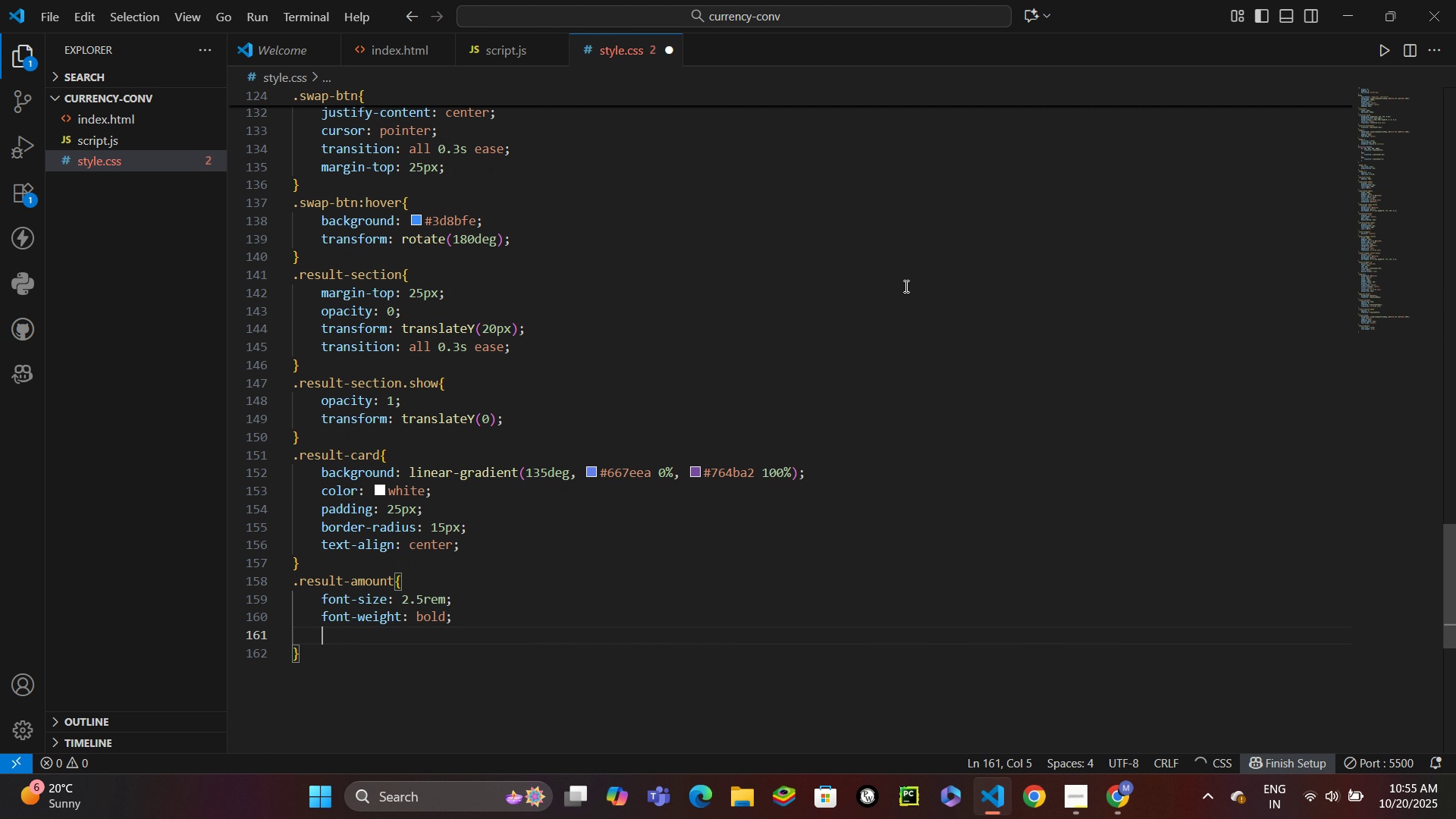 
key(Control+Z)
 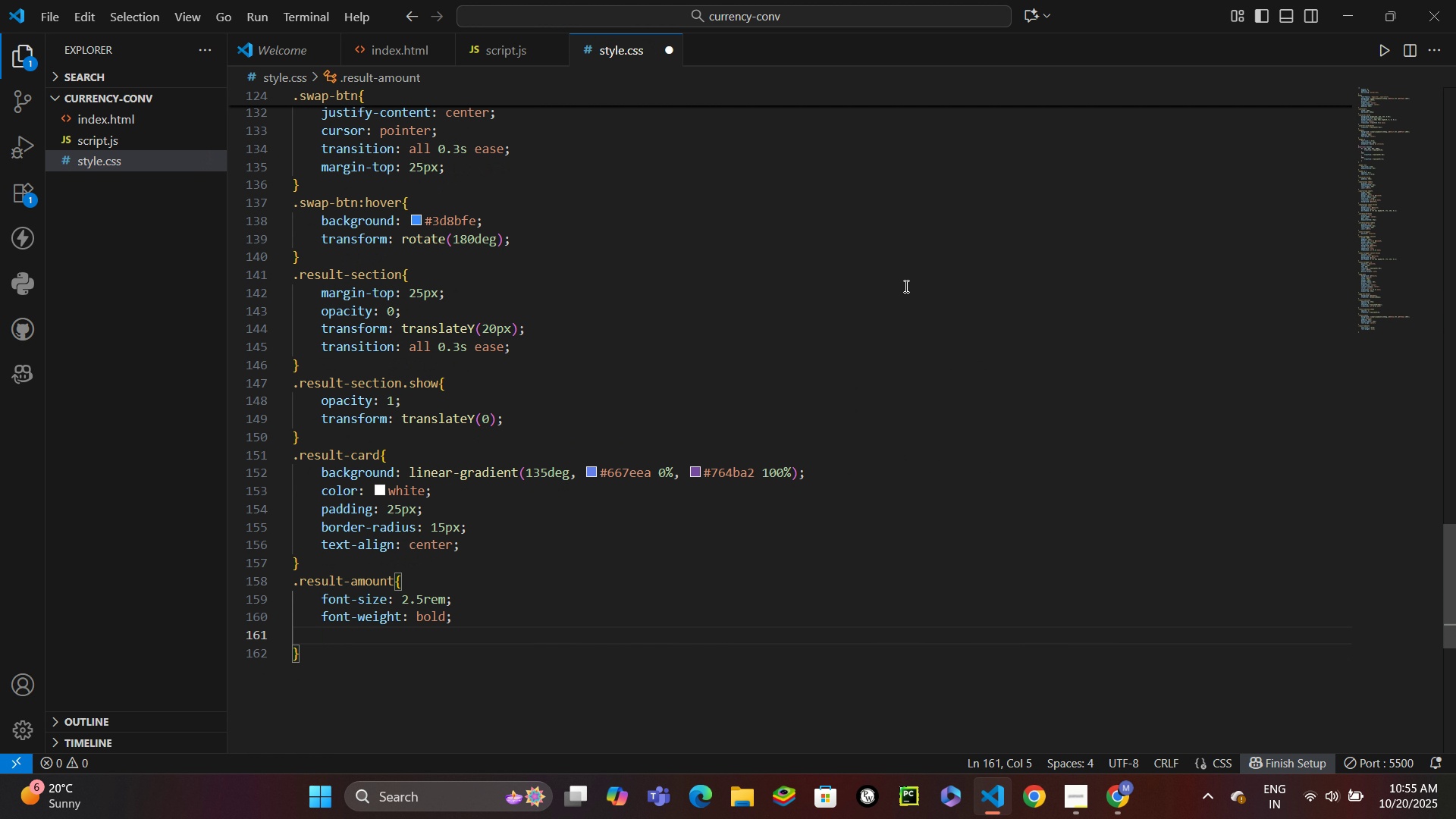 
type(marb)
 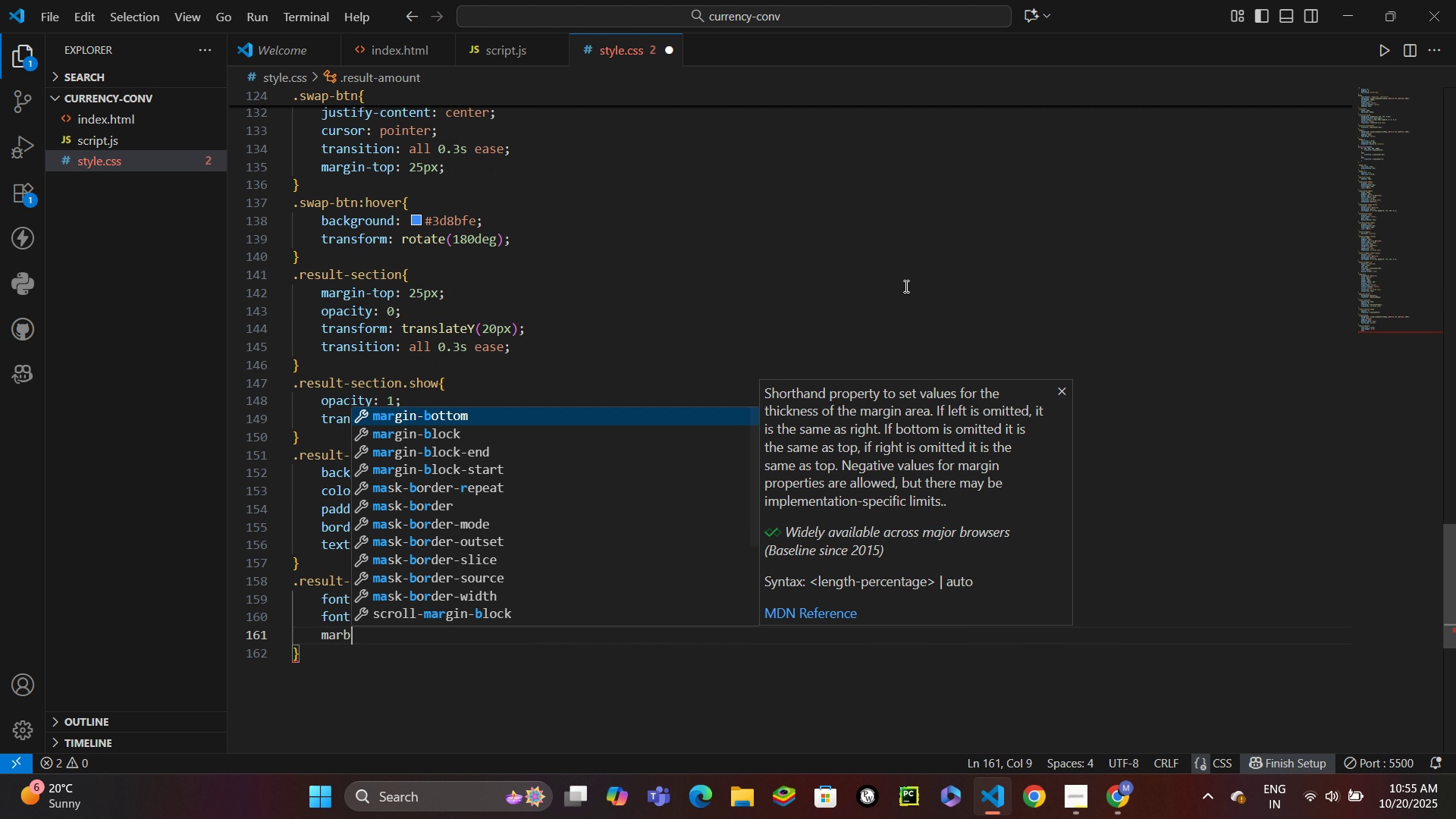 
key(Enter)
 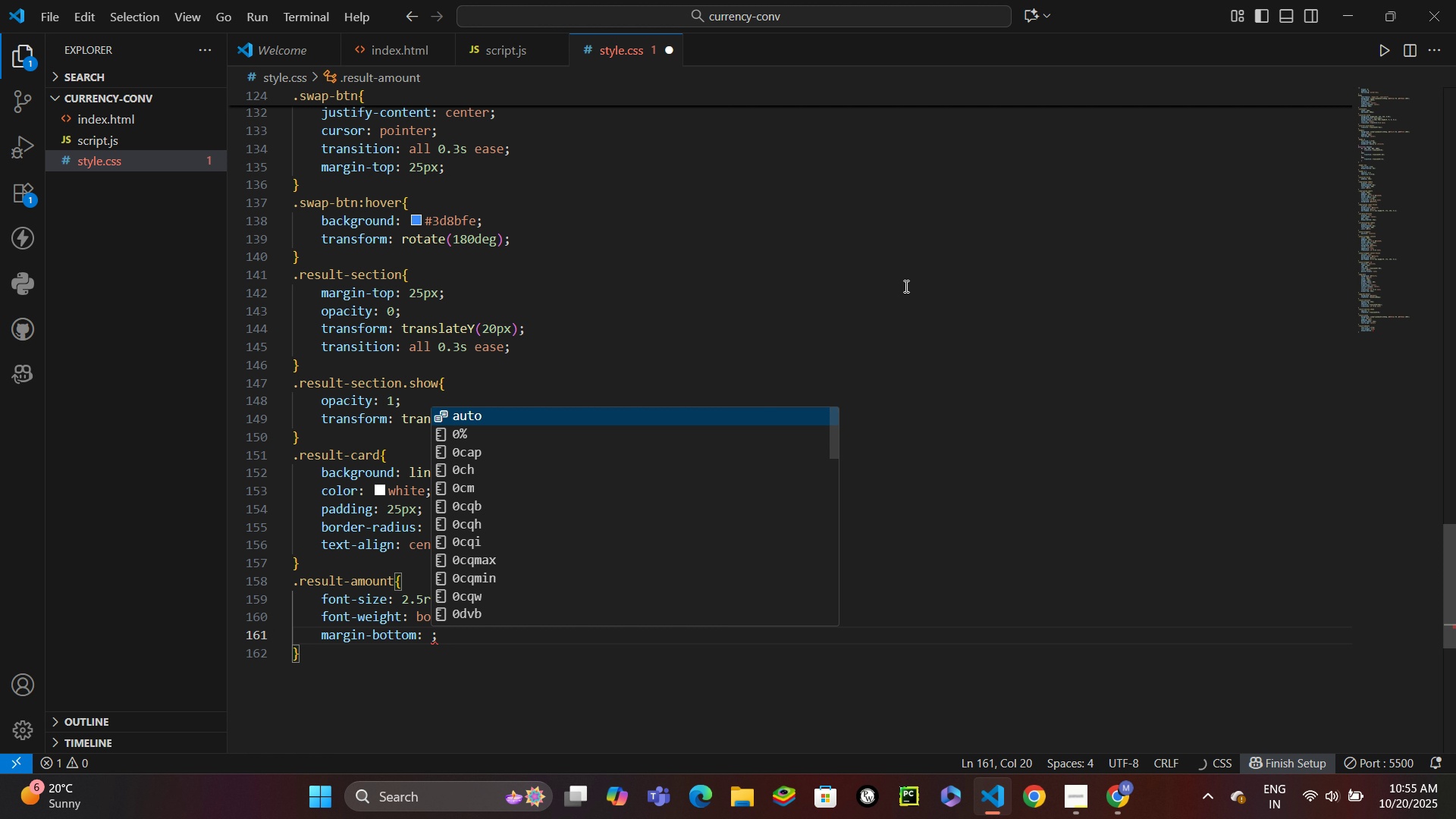 
type(10px)
 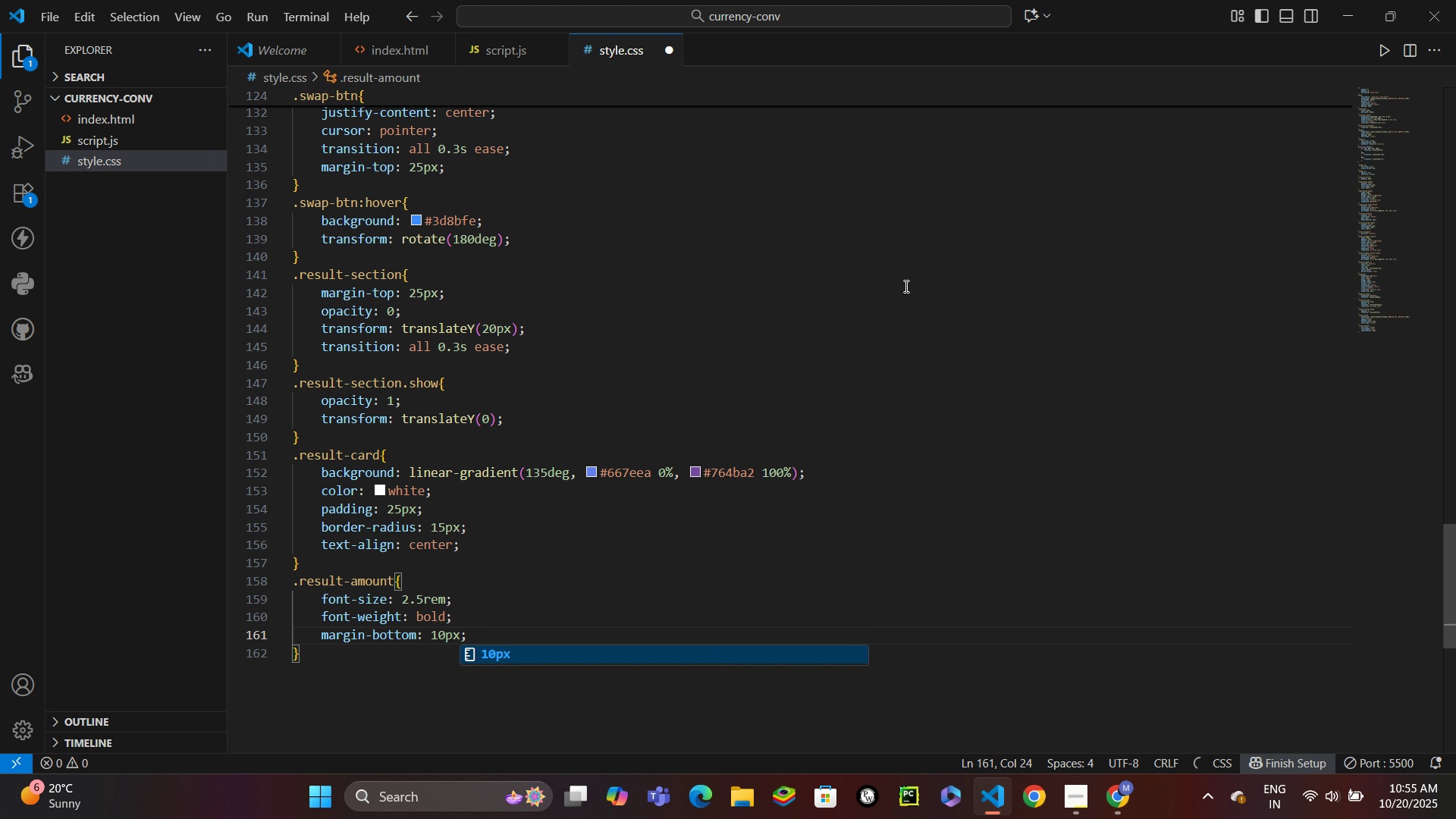 
key(ArrowDown)
 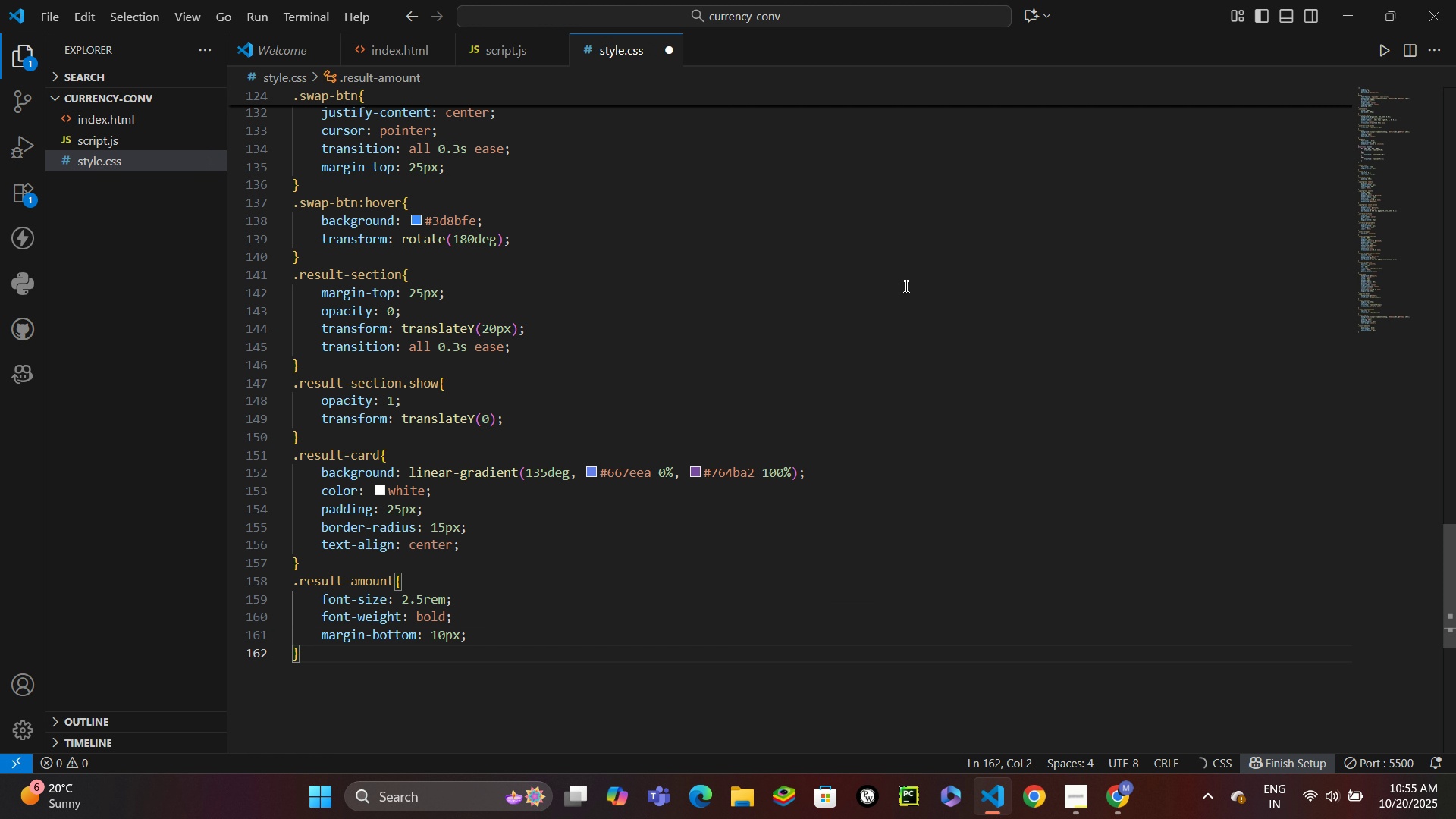 
key(Enter)
 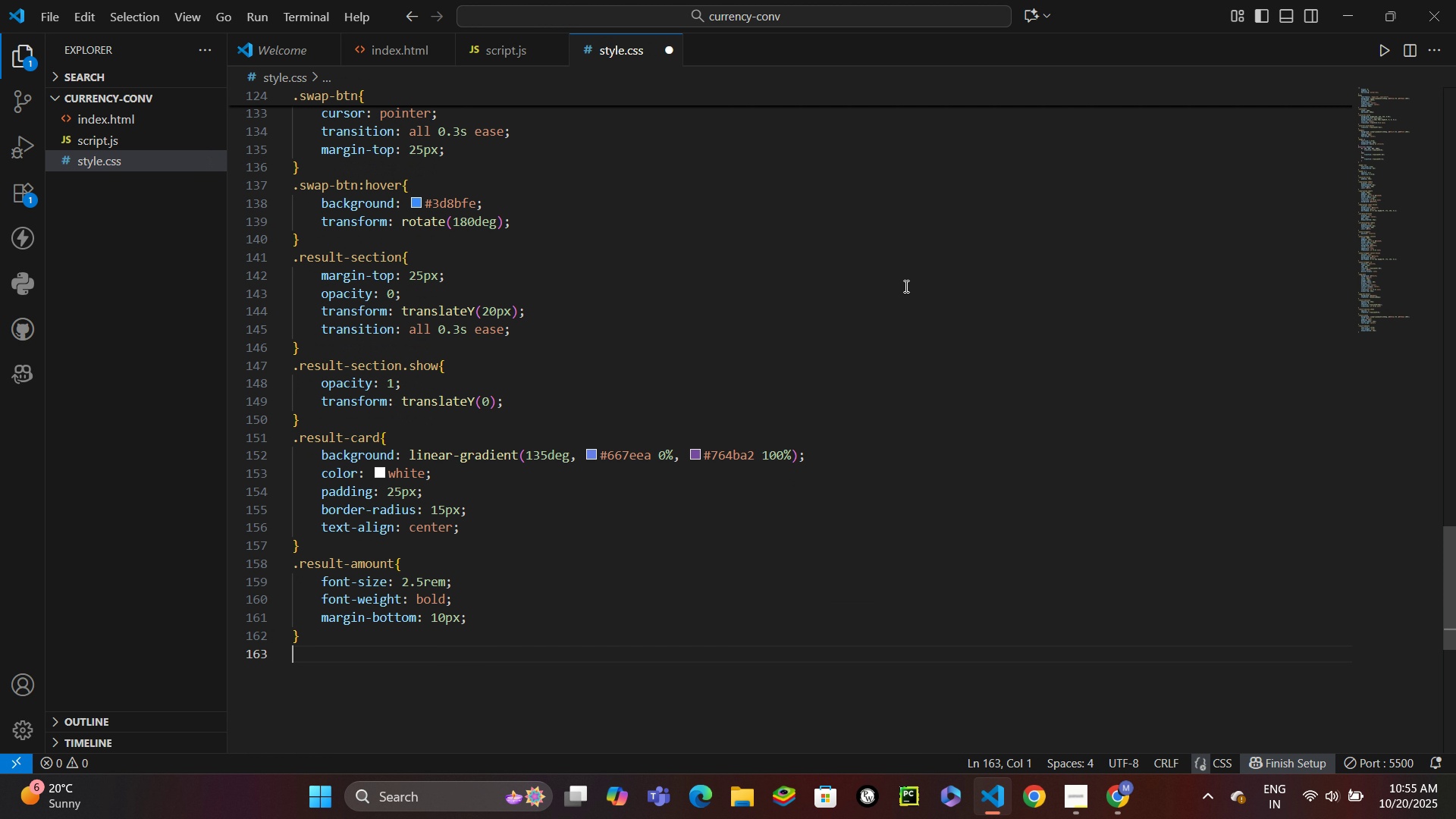 
type(.resulte)
key(Backspace)
key(Backspace)
type(t-text{)
 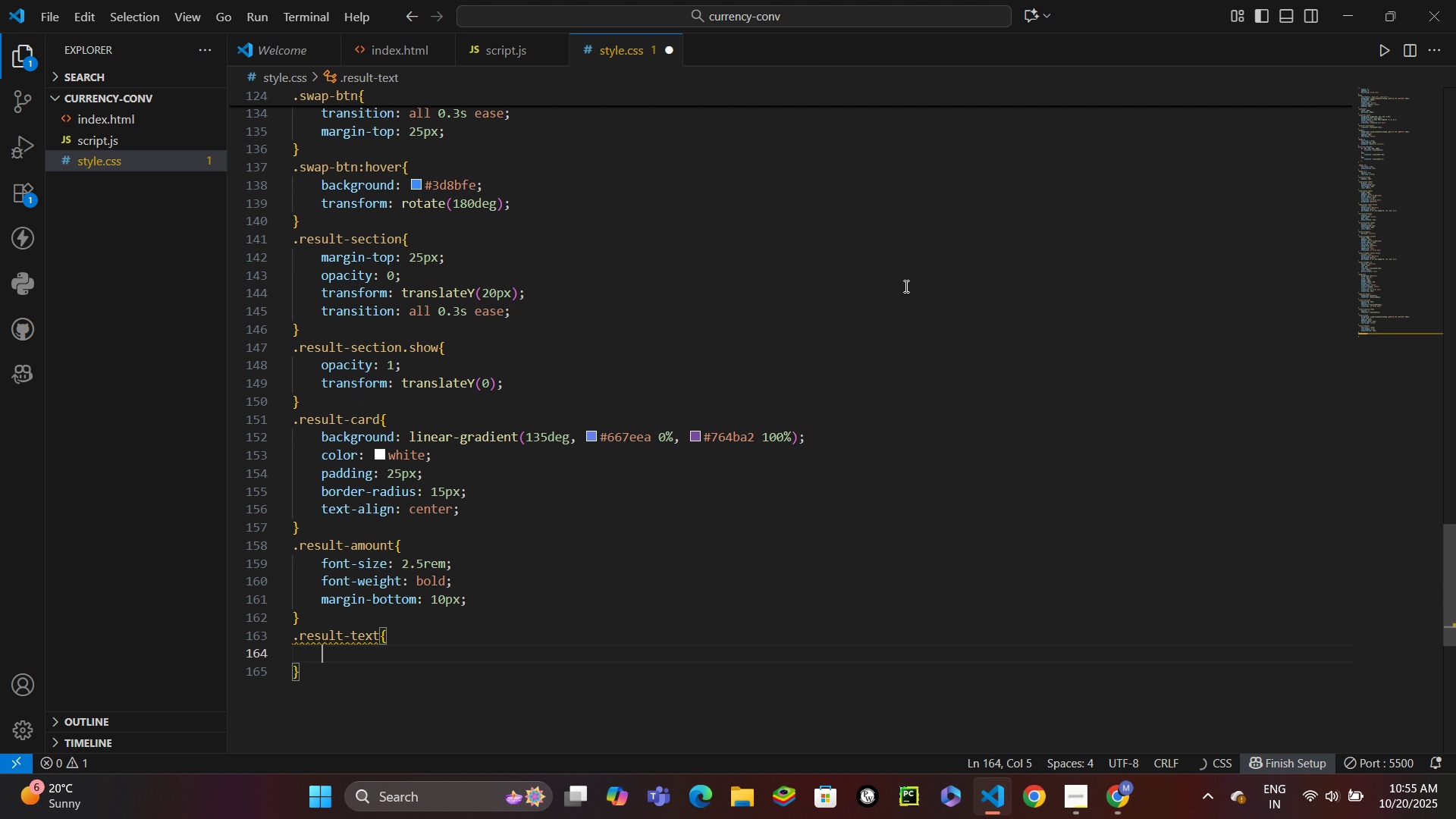 
 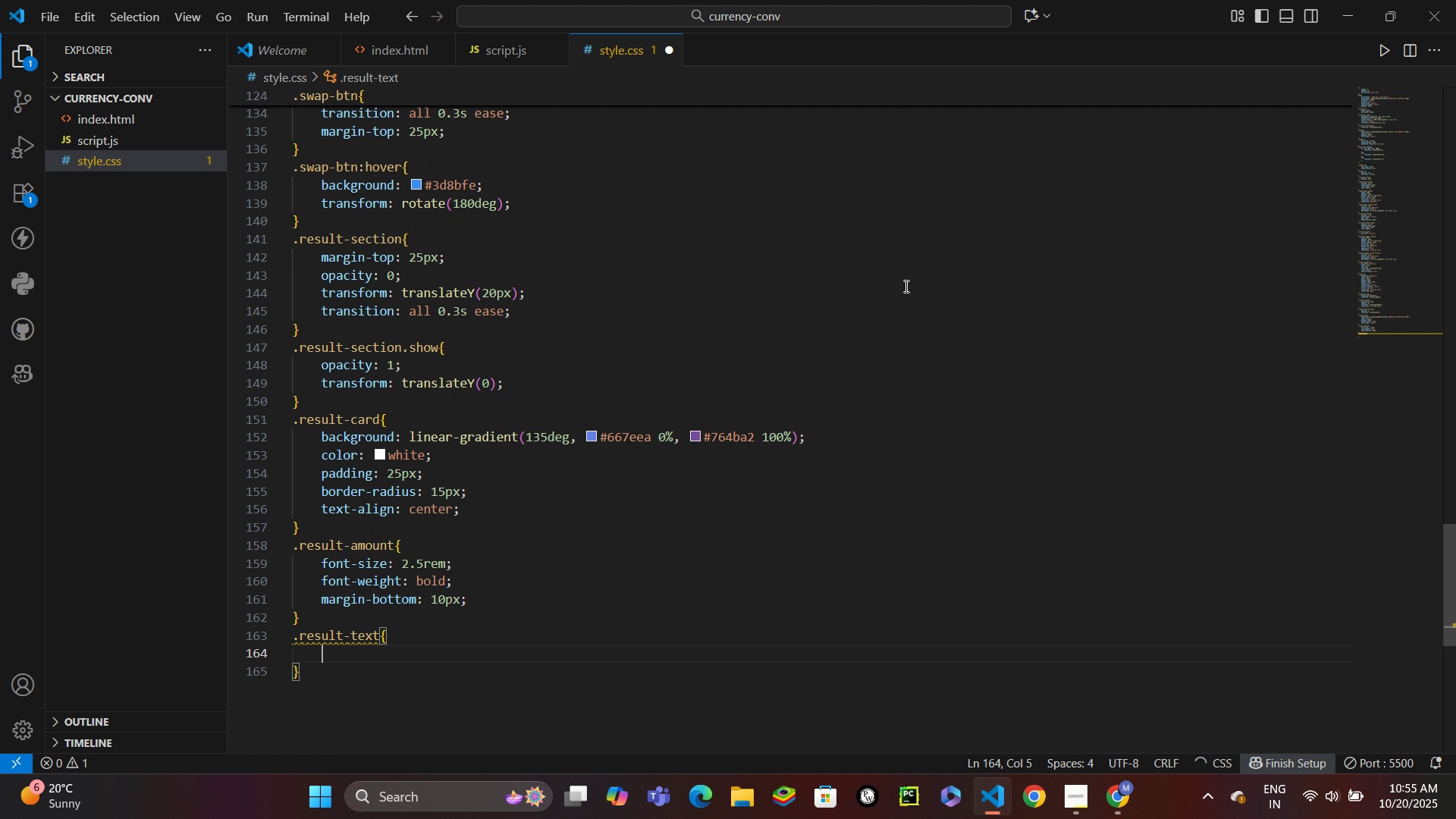 
key(Enter)
 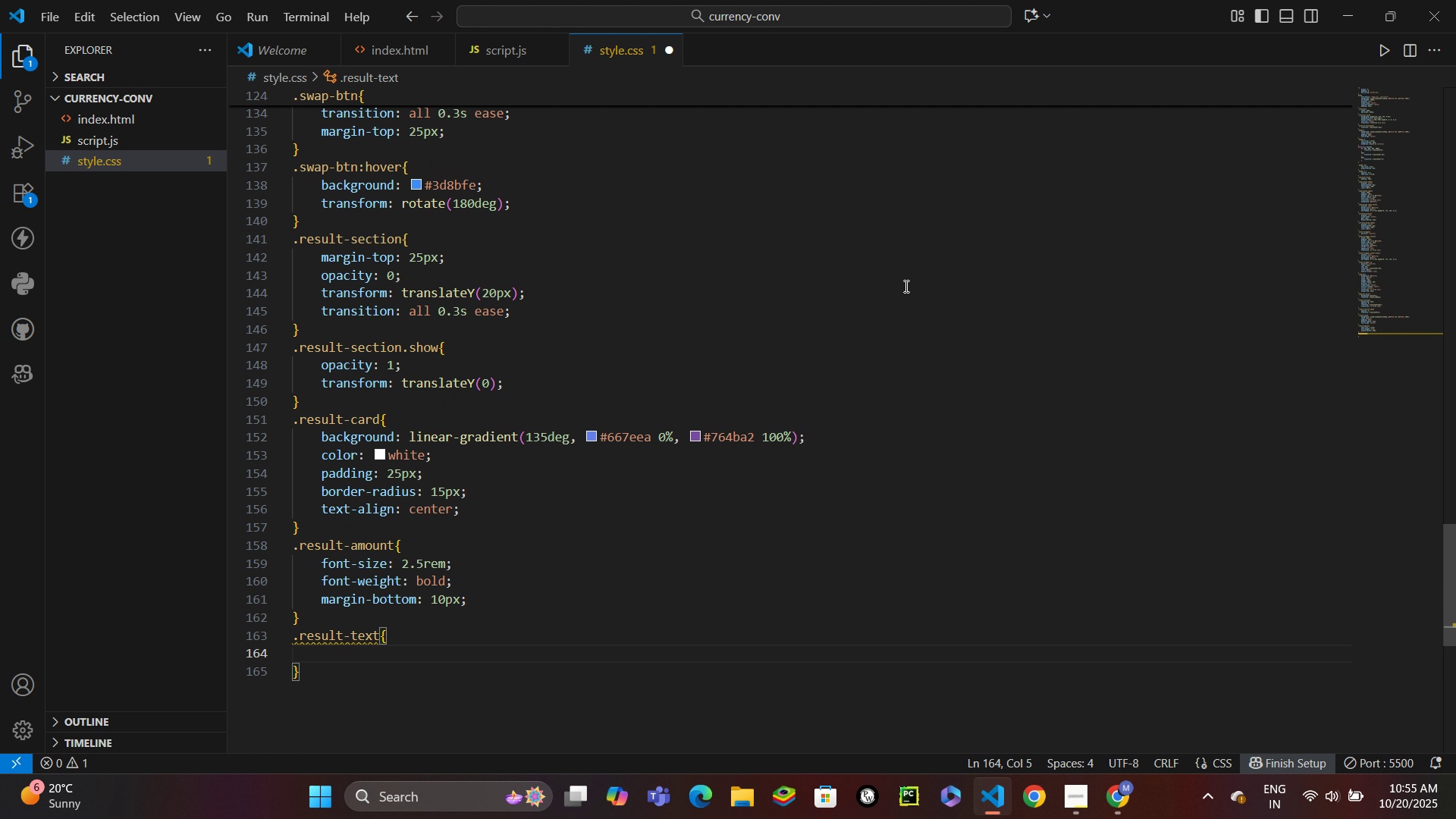 
type(fontsi)
 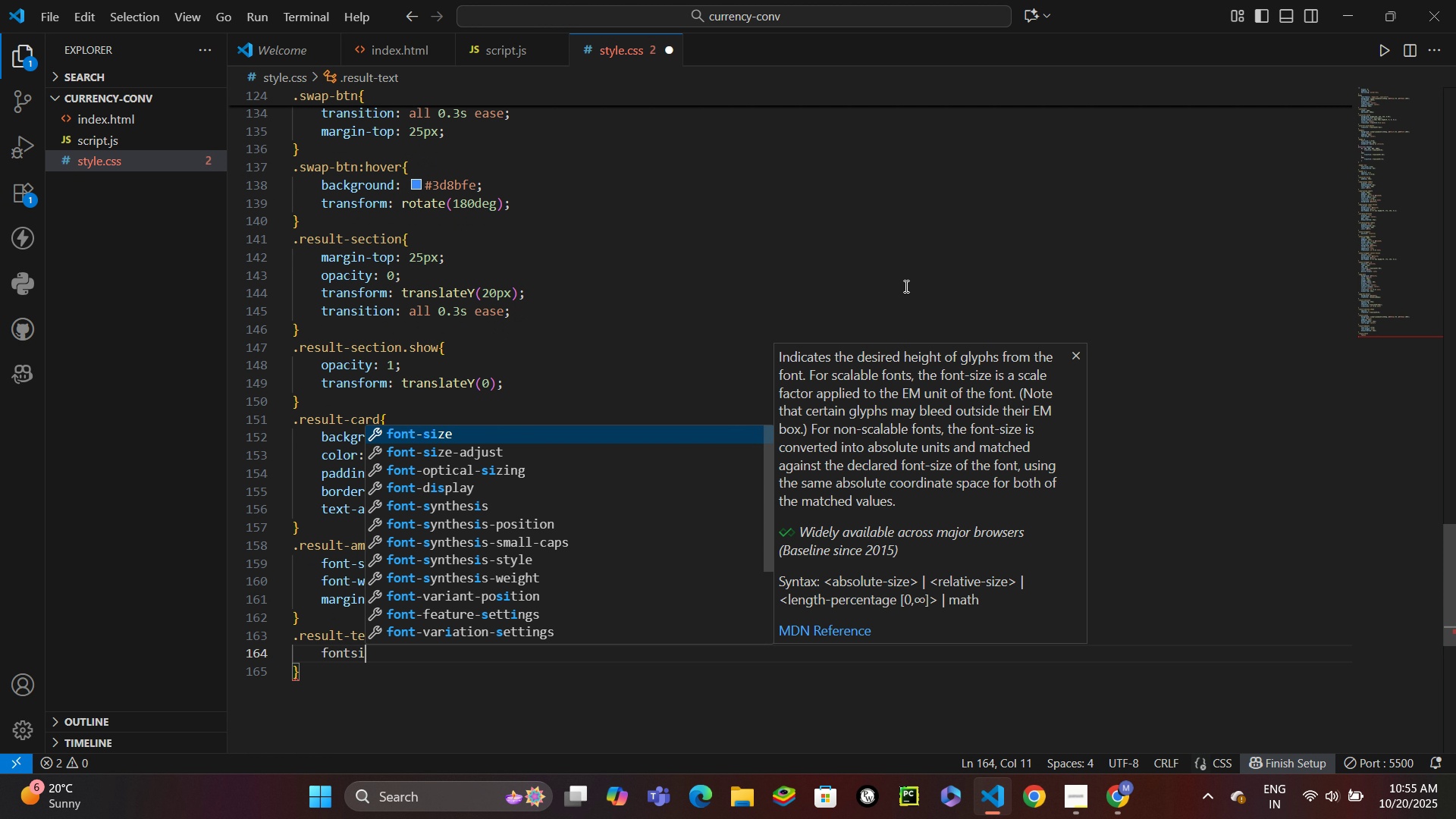 
key(Enter)
 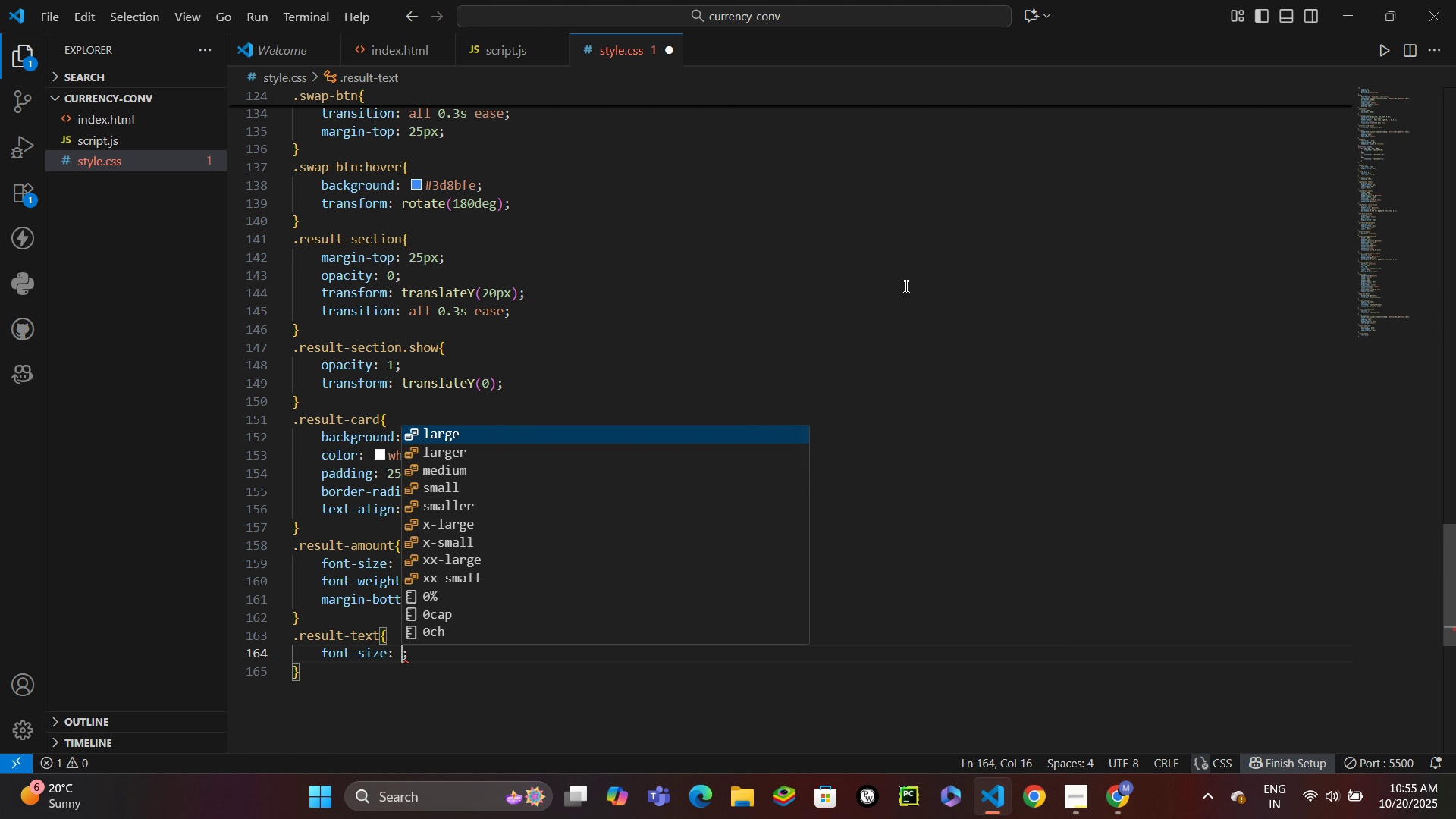 
type(1.1rem)
 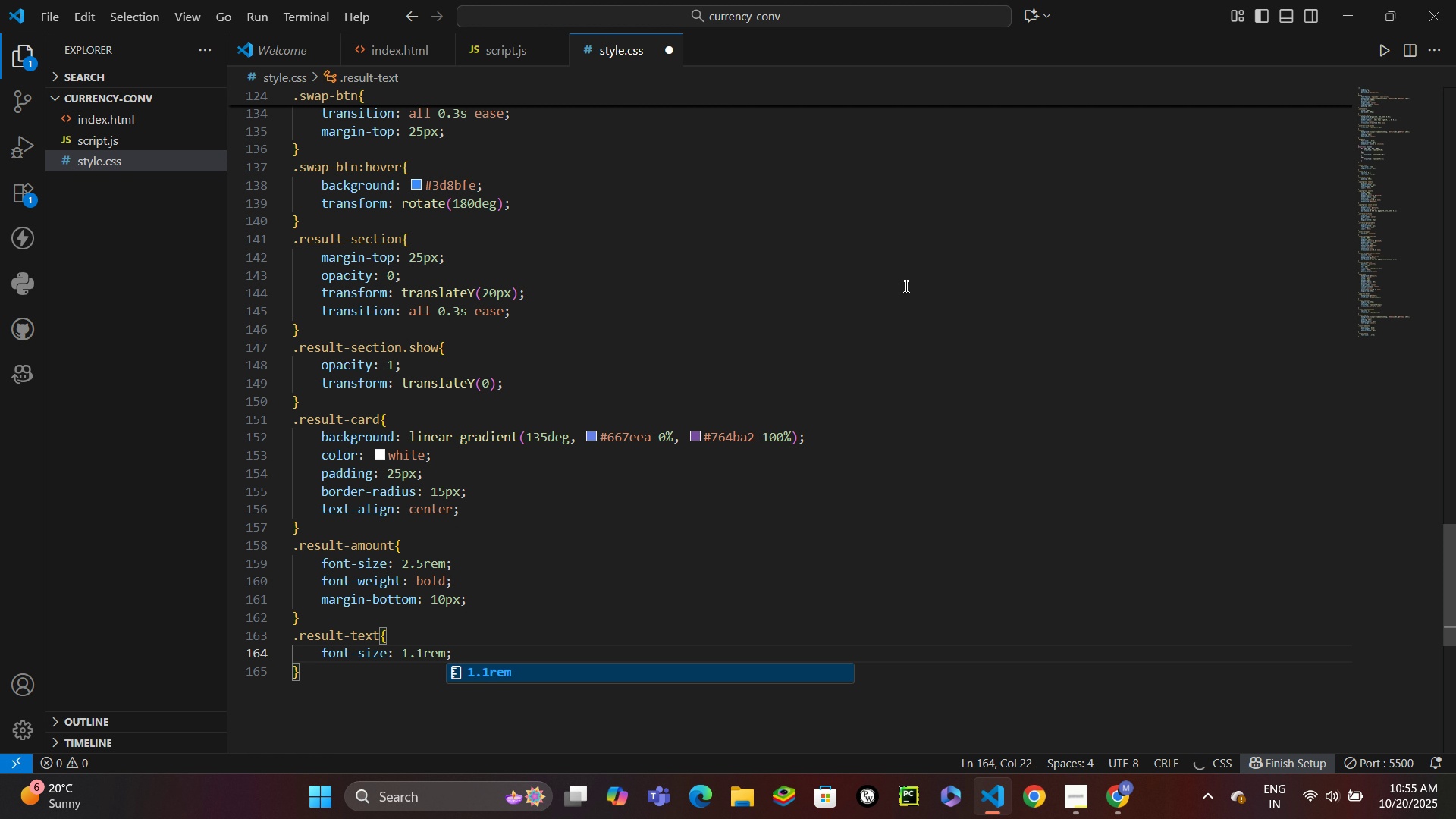 
key(Control+ControlLeft)
 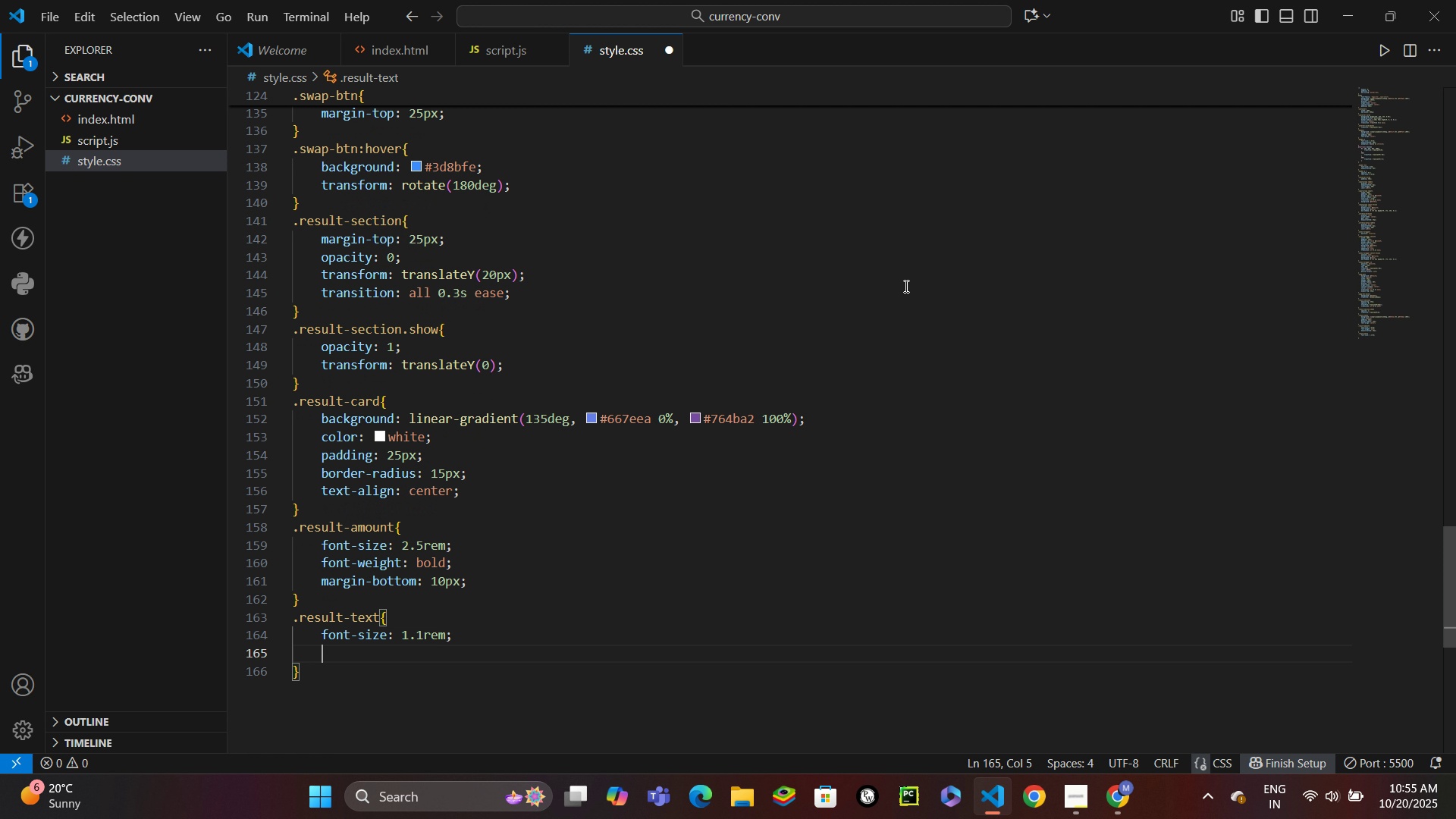 
key(Control+Enter)
 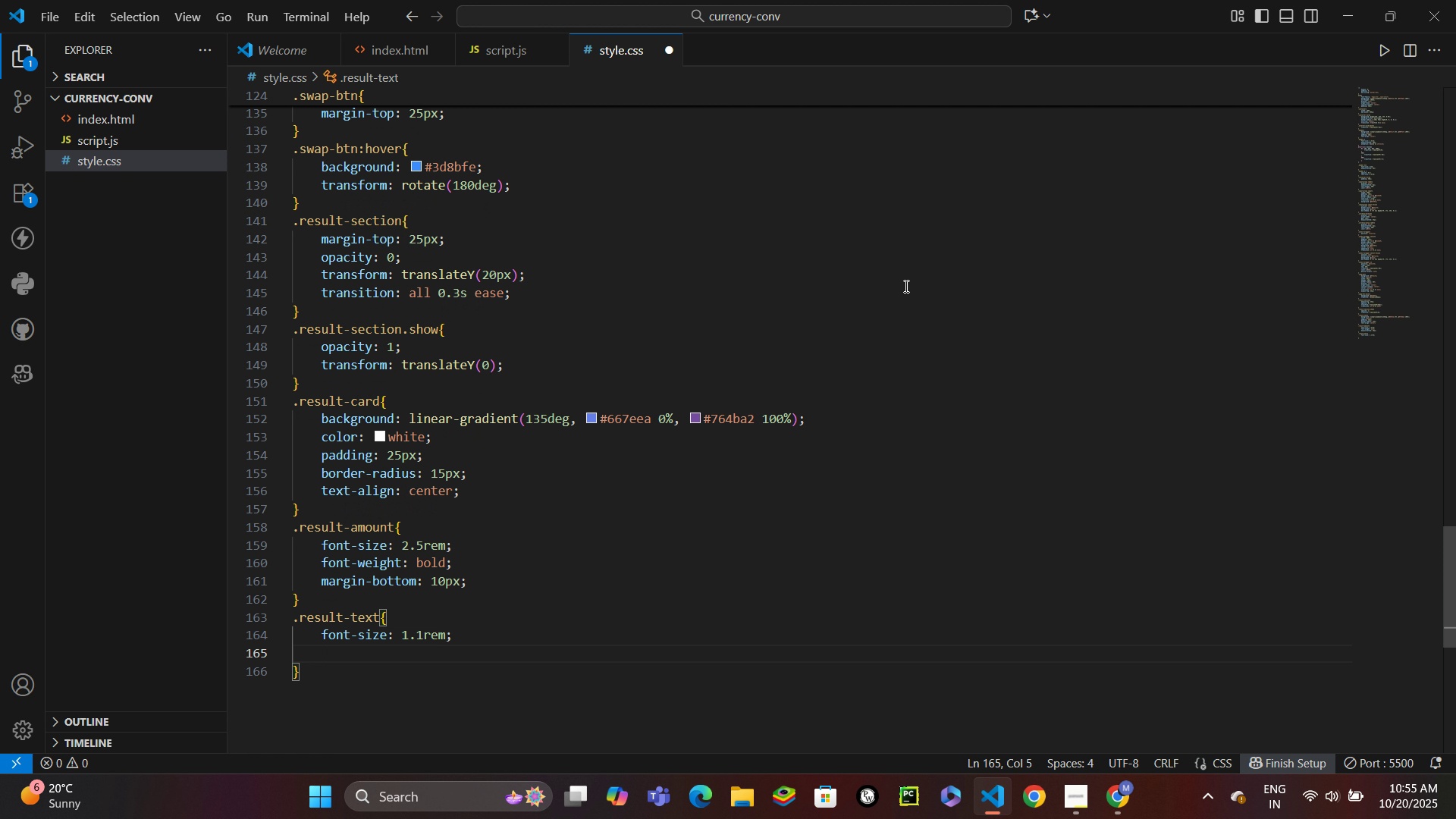 
type(marb)
 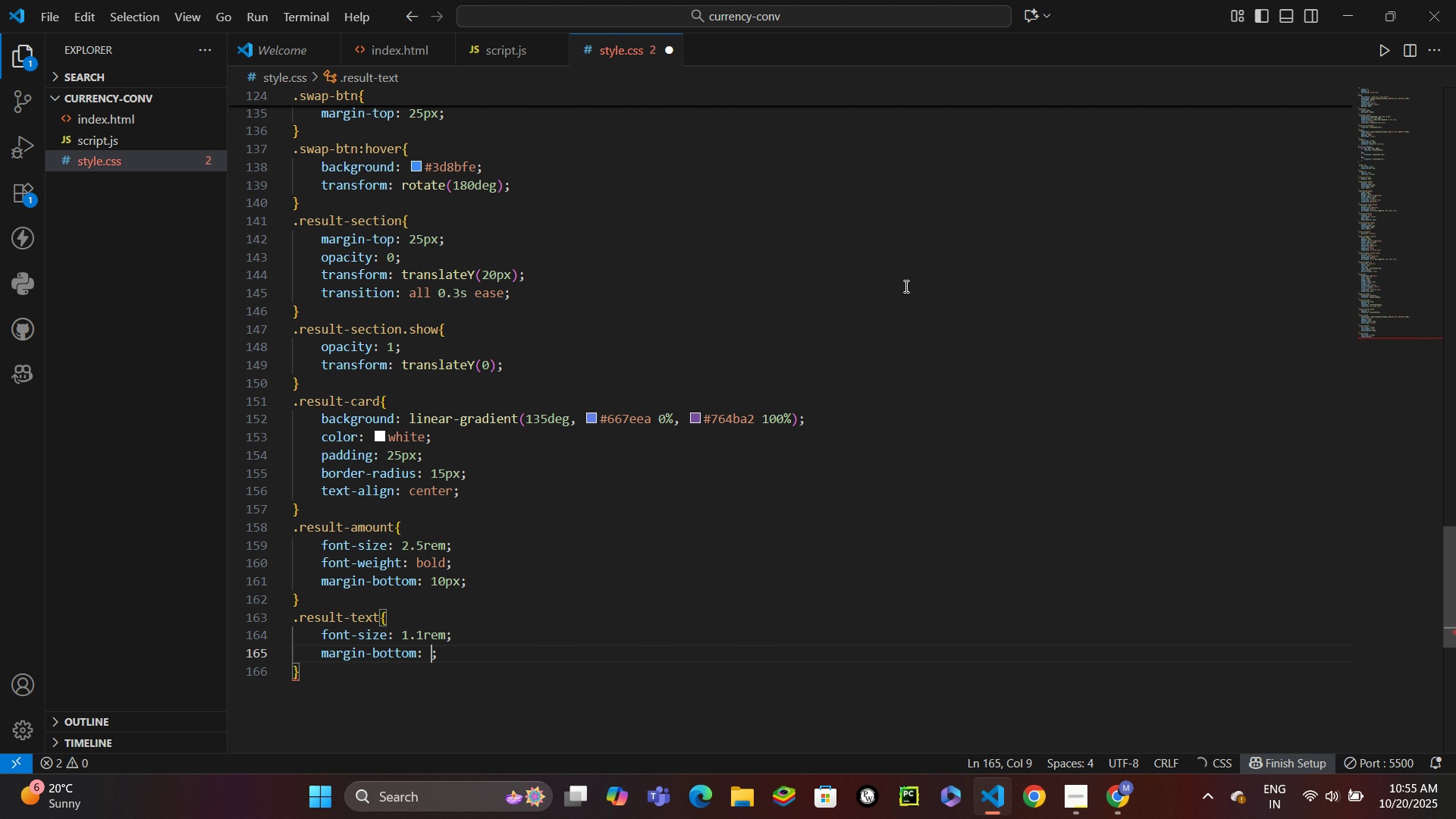 
key(Enter)
 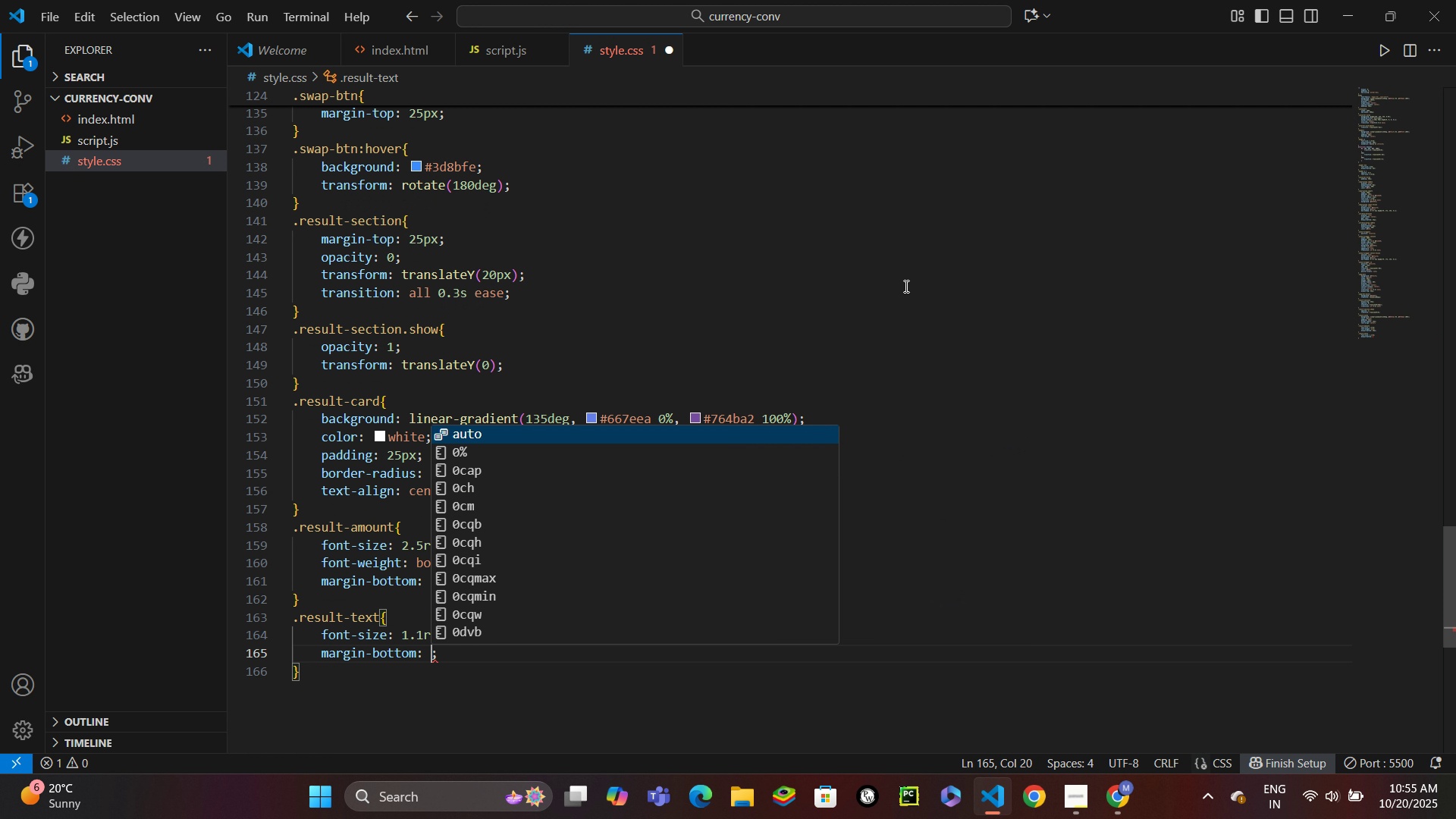 
type(15ox)
 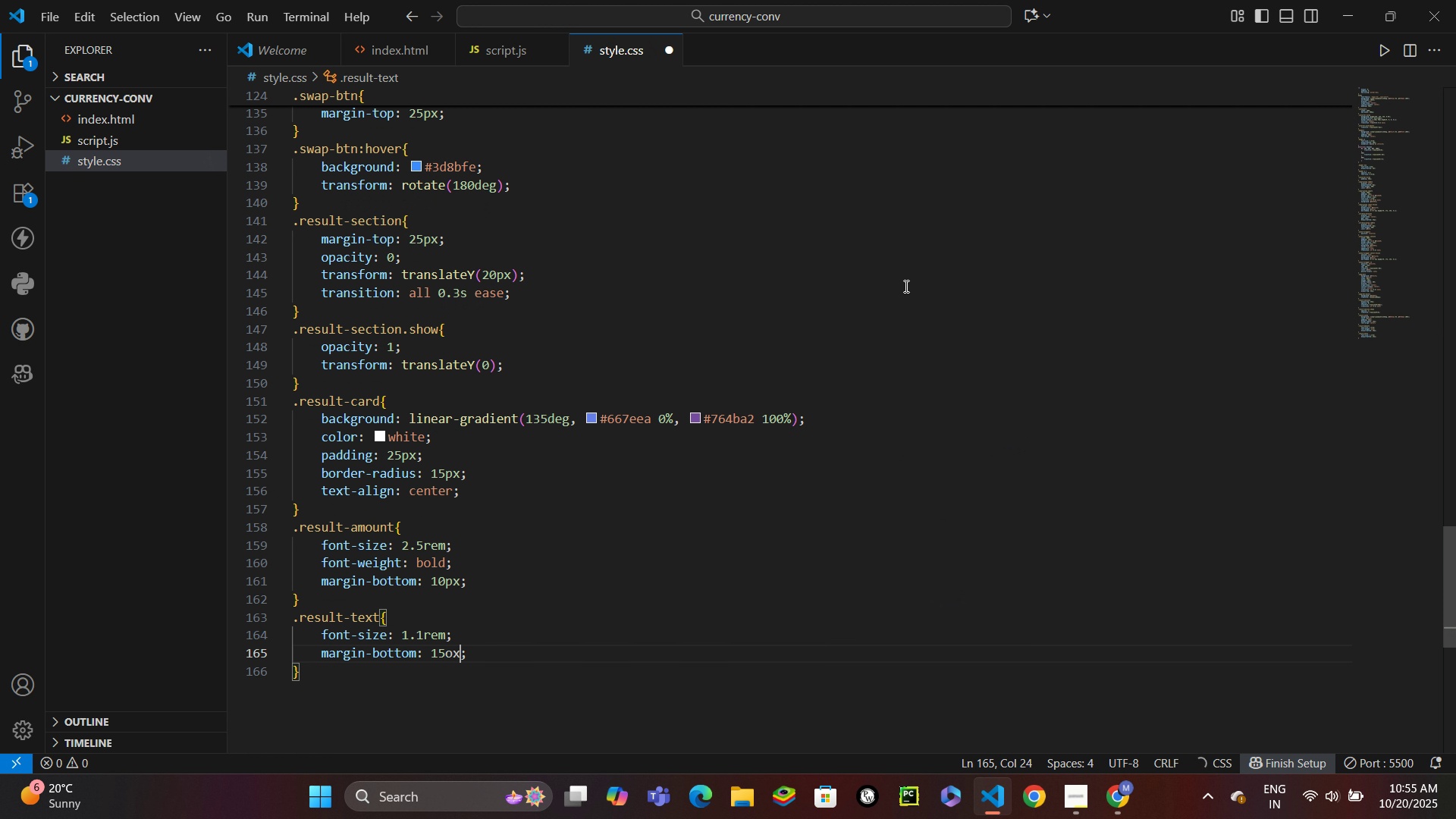 
key(Control+ControlLeft)
 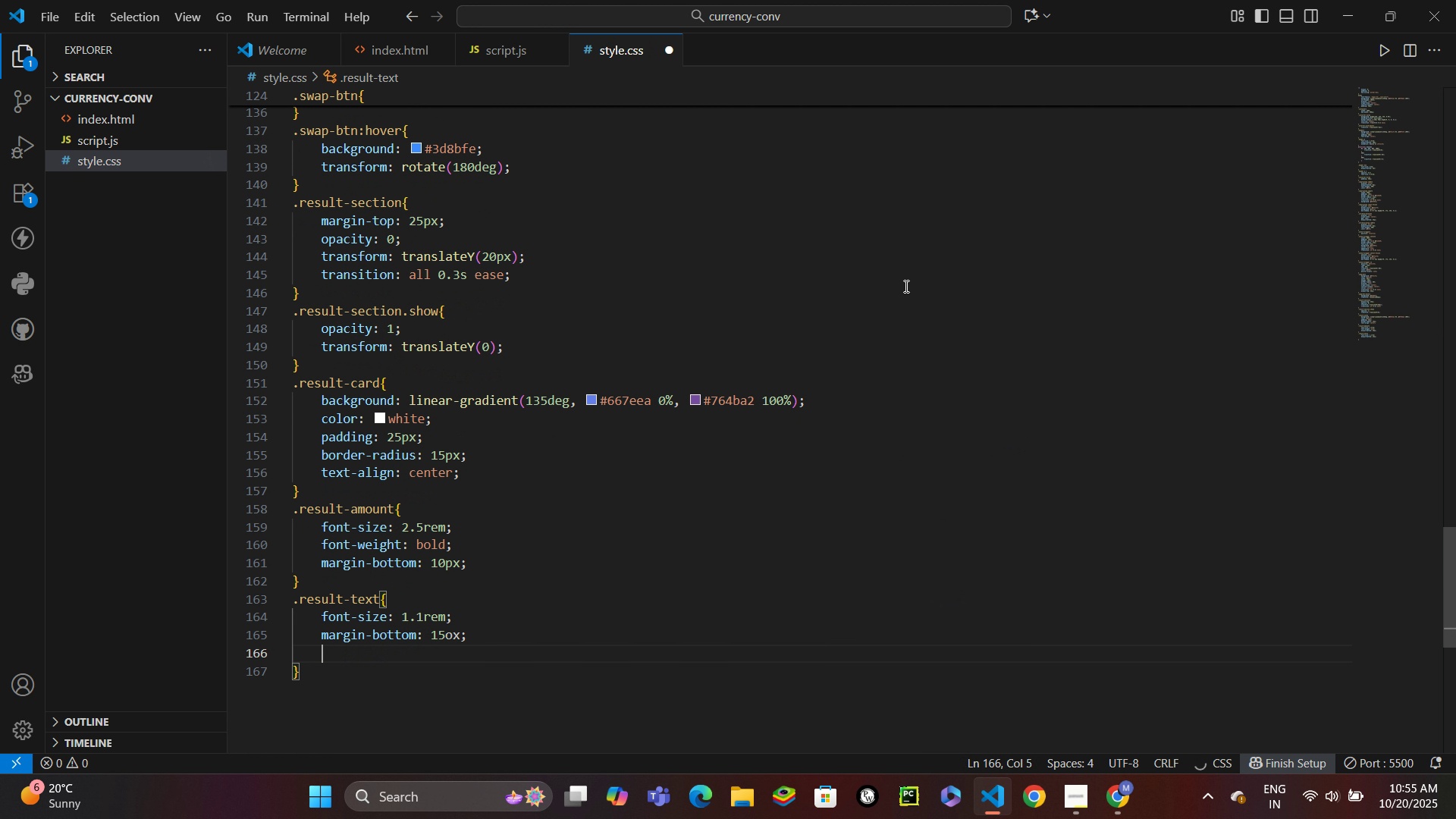 
key(Control+Enter)
 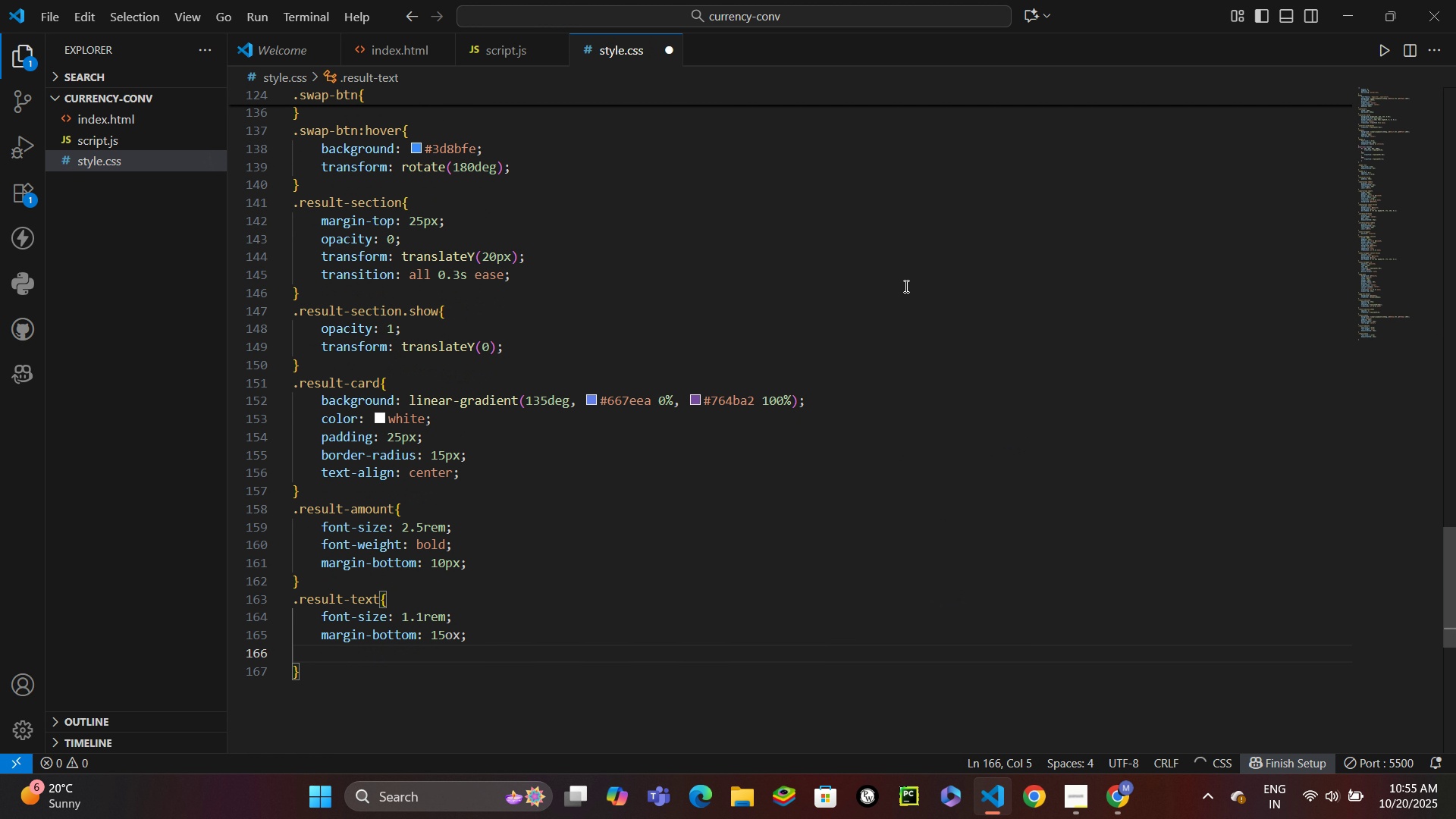 
key(Control+Z)
 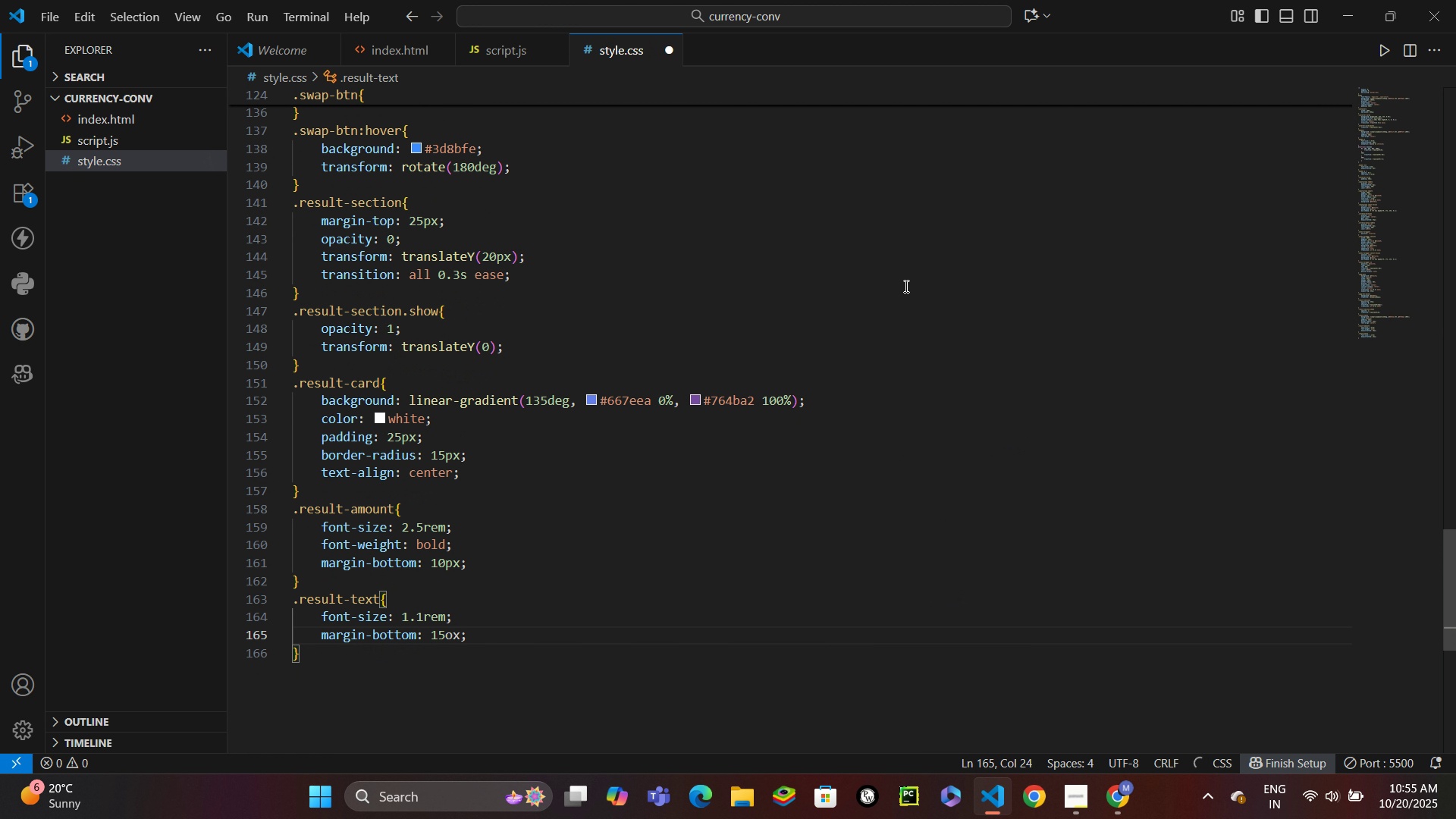 
key(Backspace)
key(Backspace)
key(Backspace)
type(5px)
 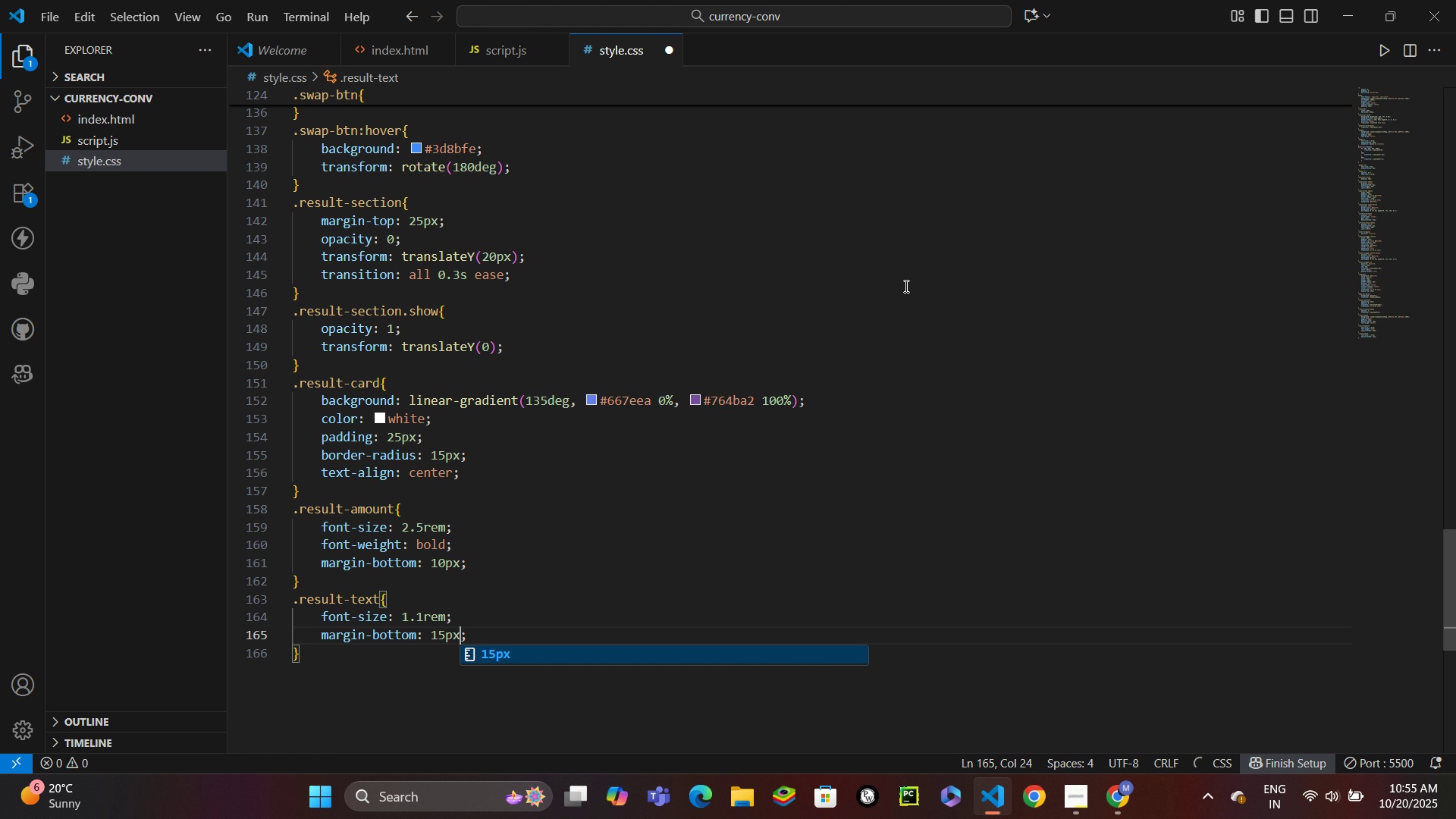 
key(Control+ControlLeft)
 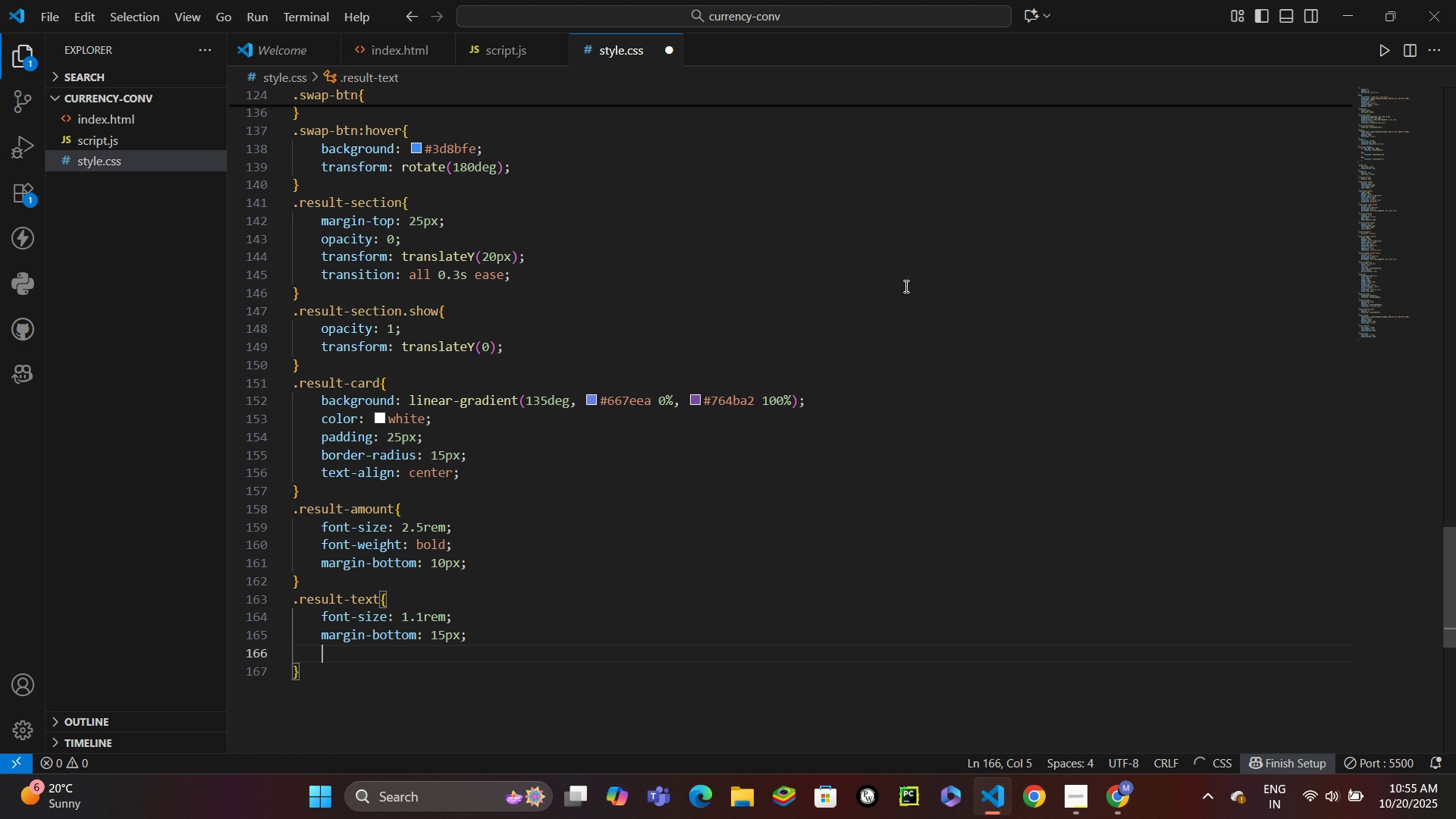 
key(Control+Enter)
 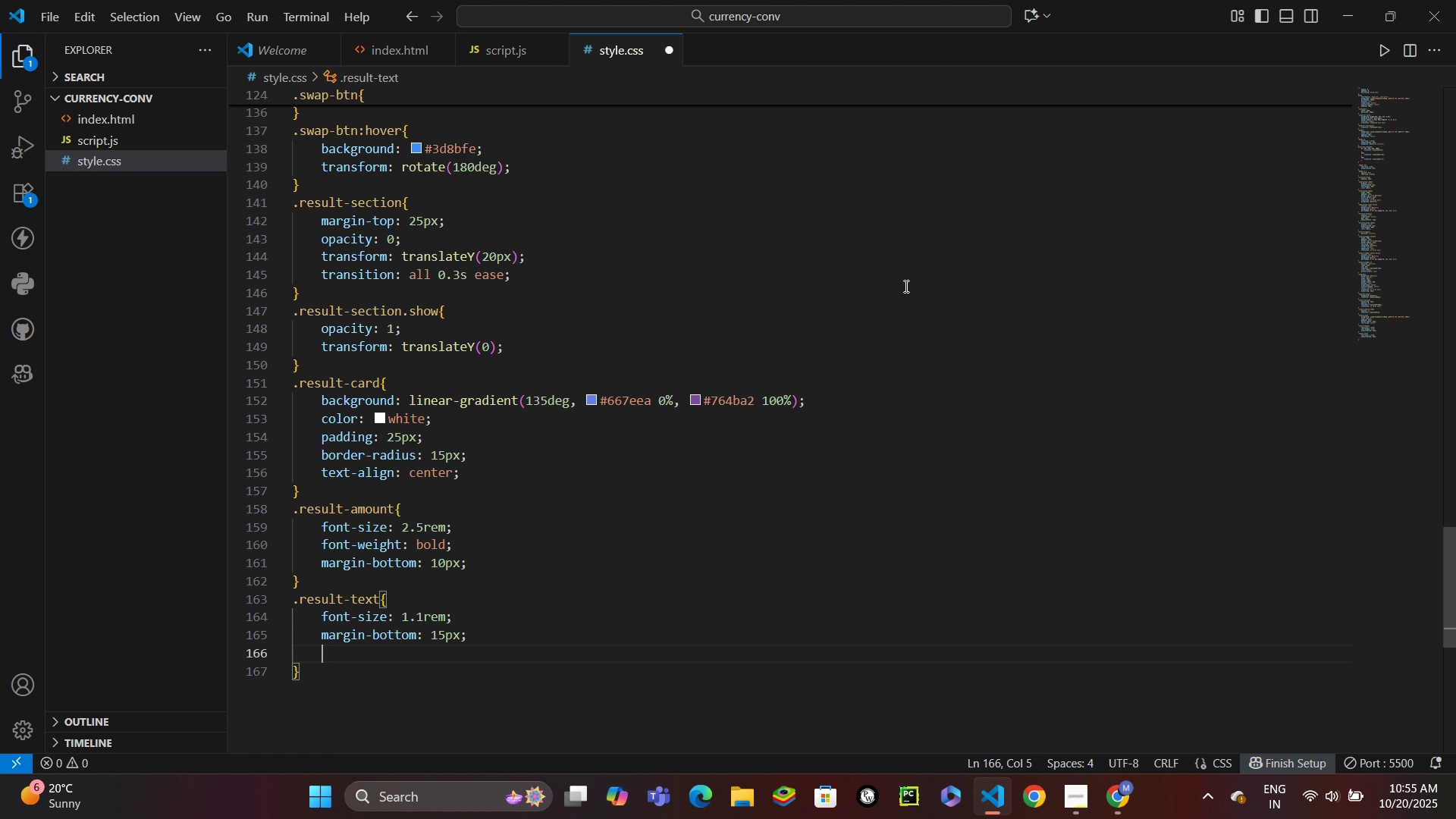 
type(opaci)
 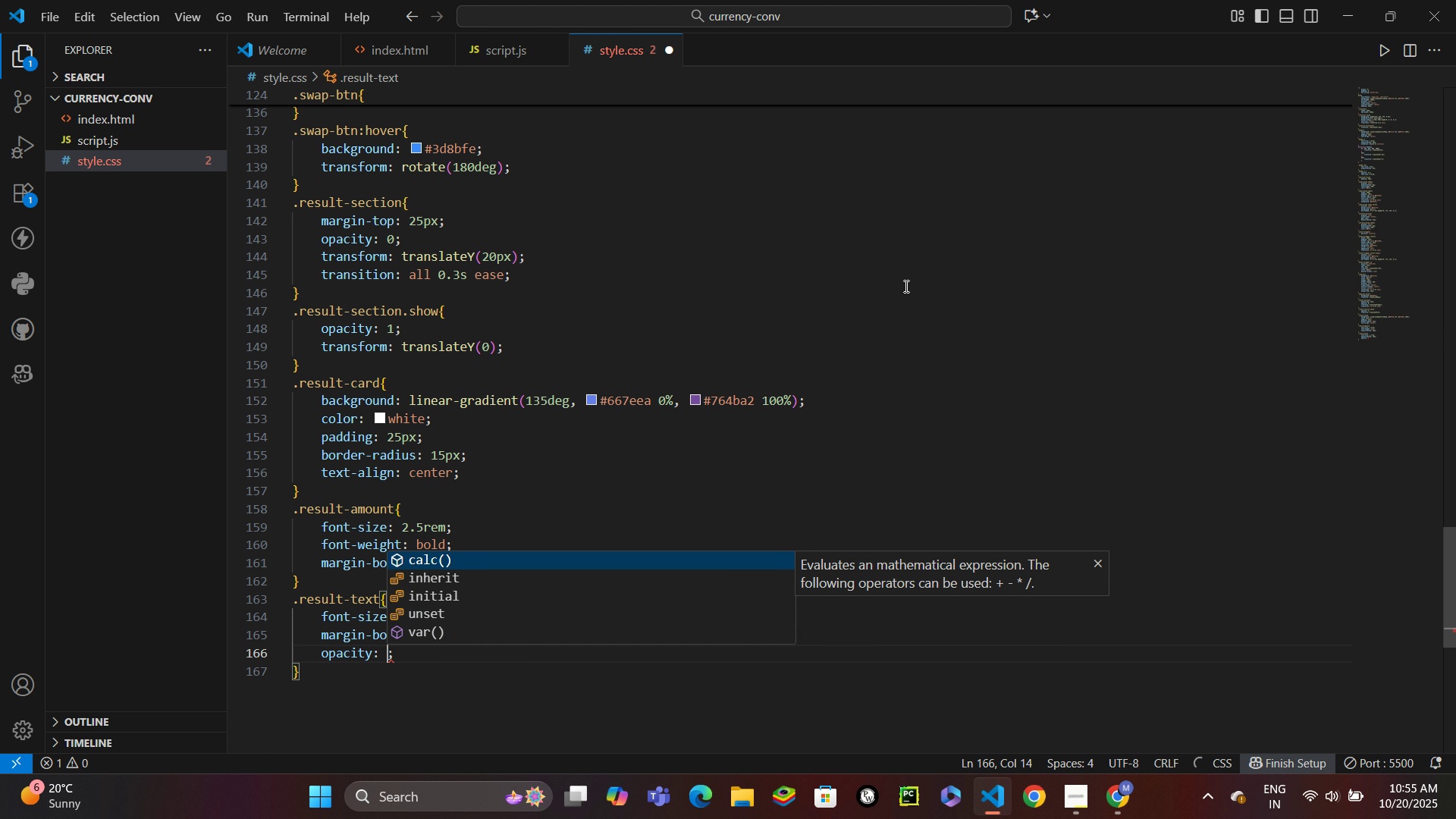 
key(Enter)
 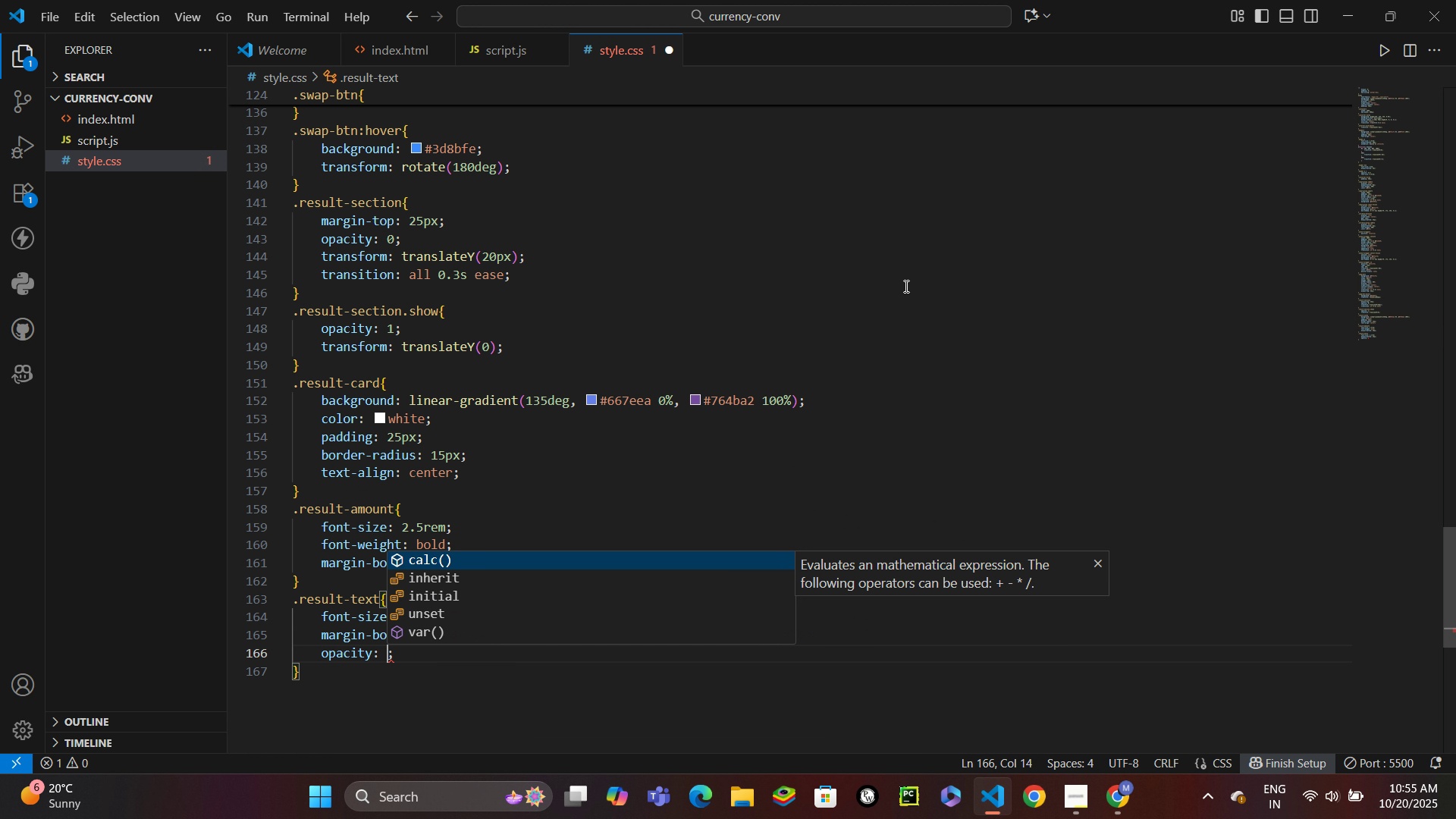 
key(0)
 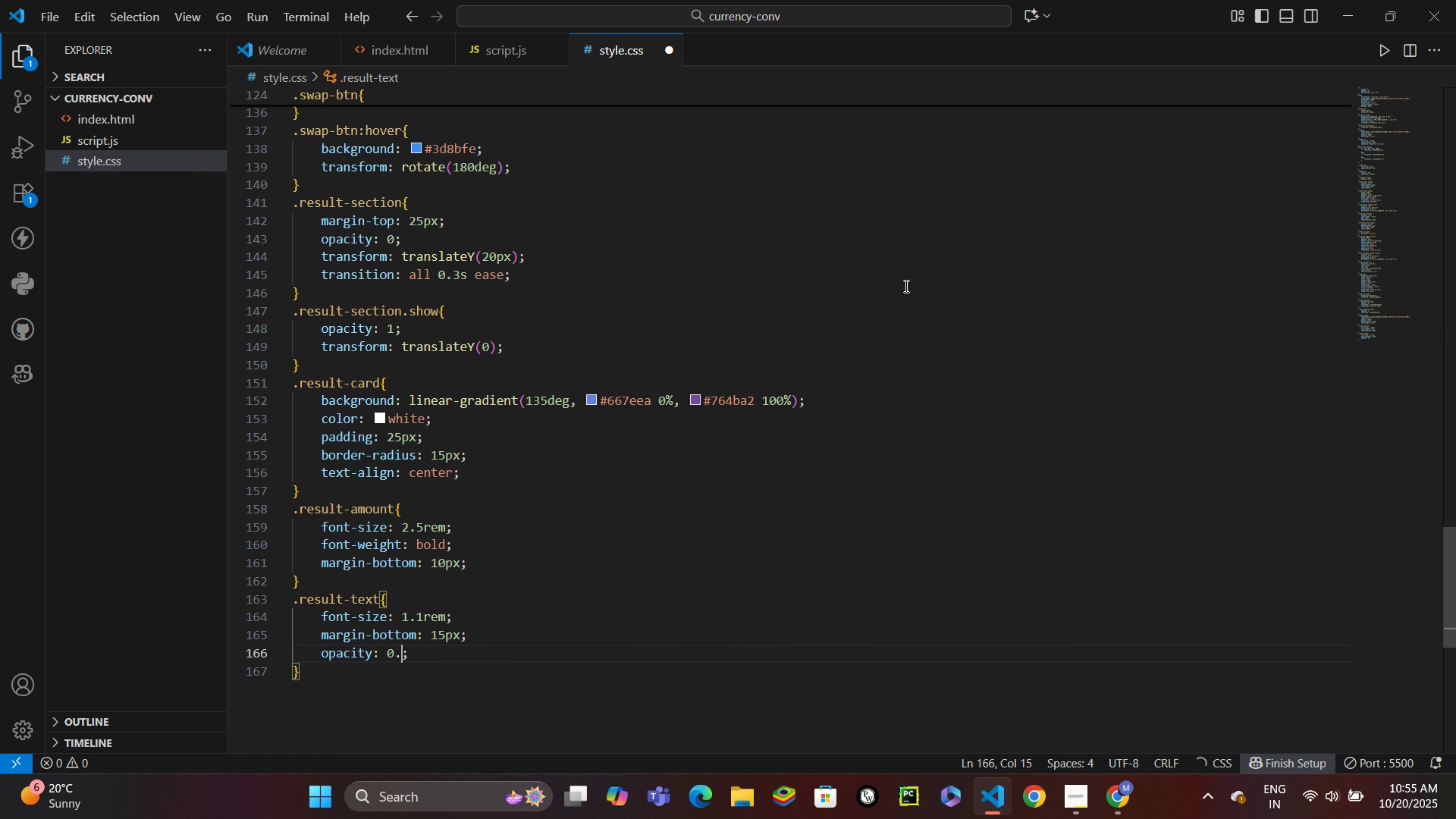 
key(Period)
 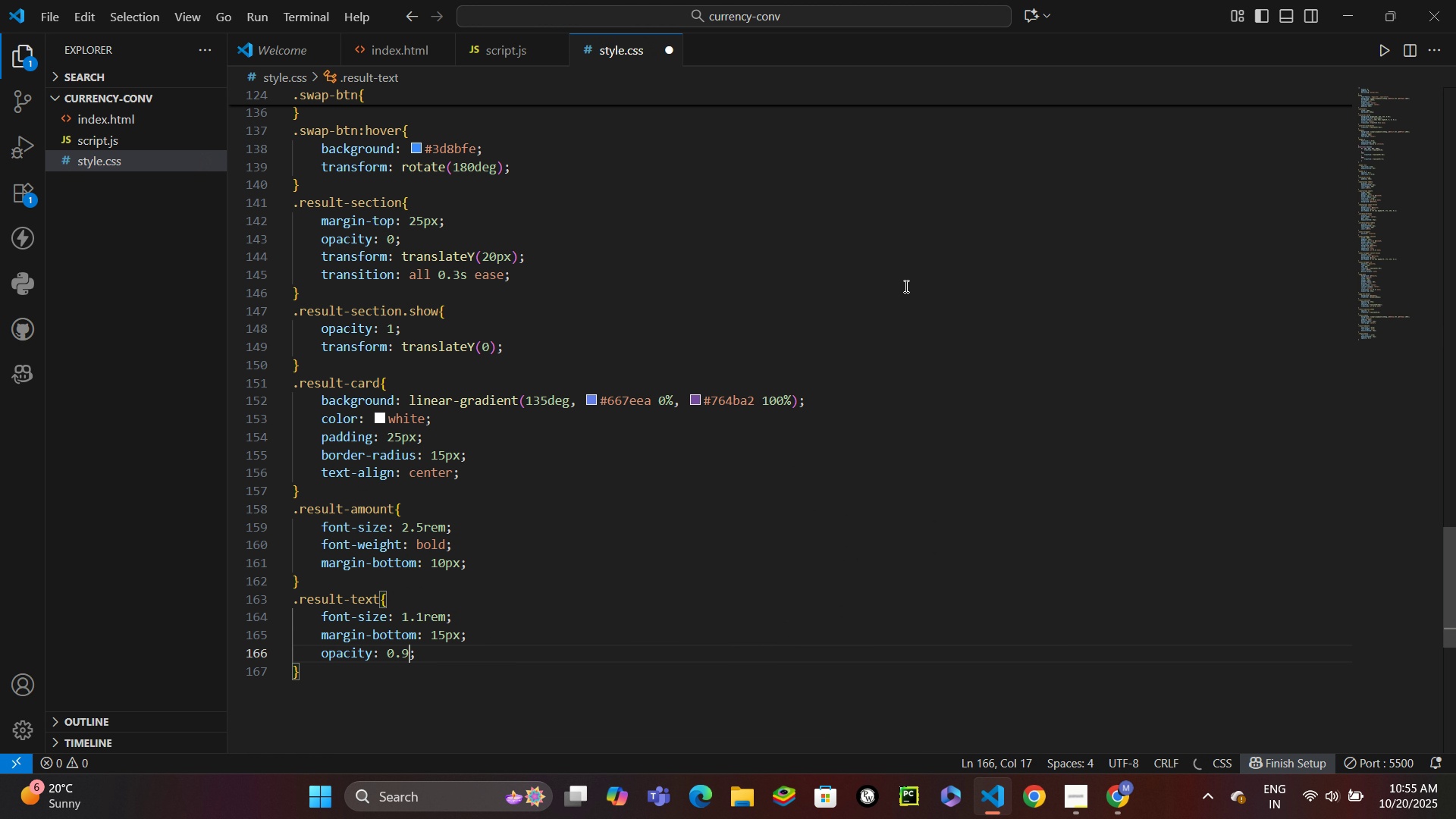 
key(9)
 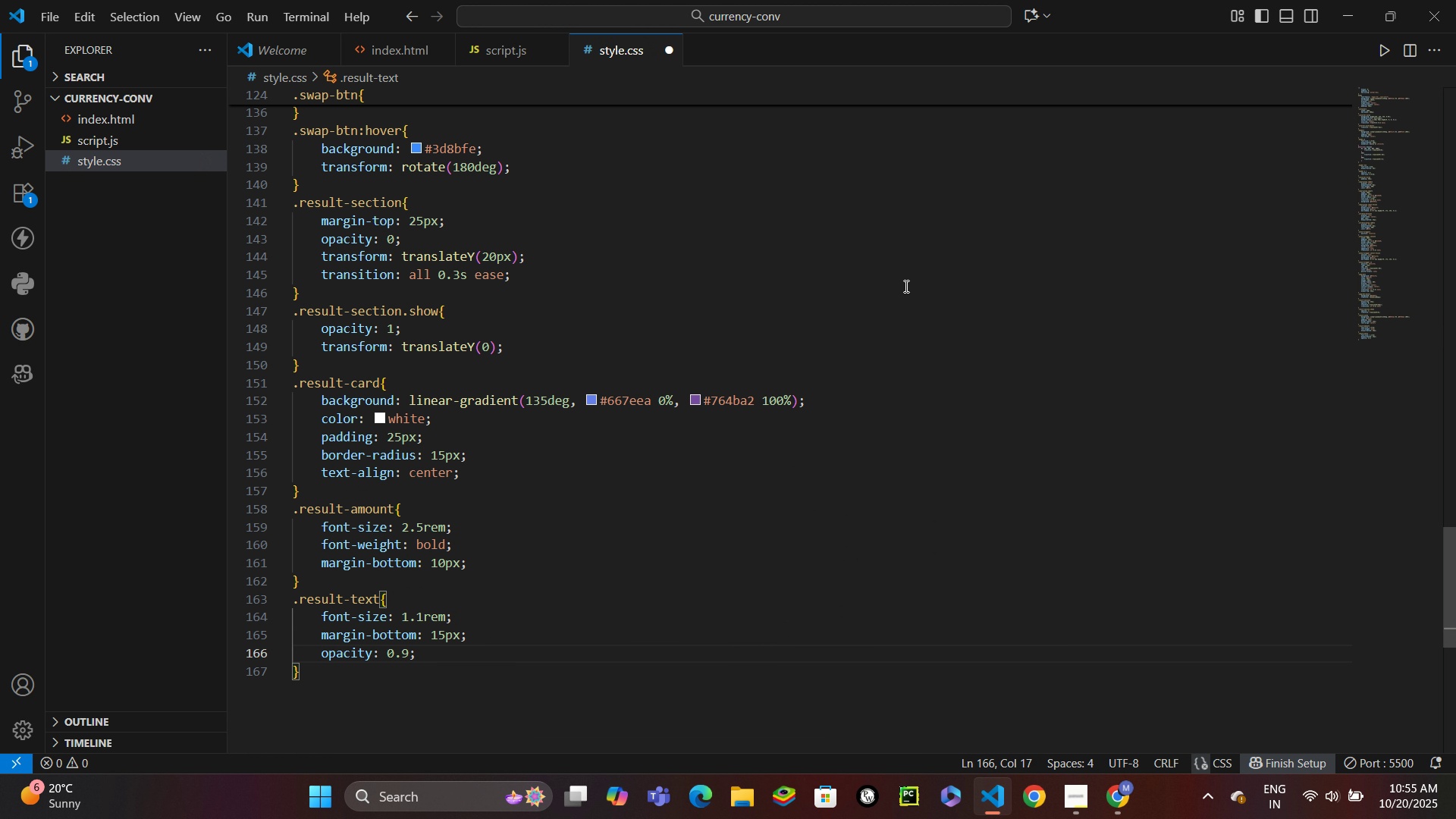 
key(ArrowDown)
 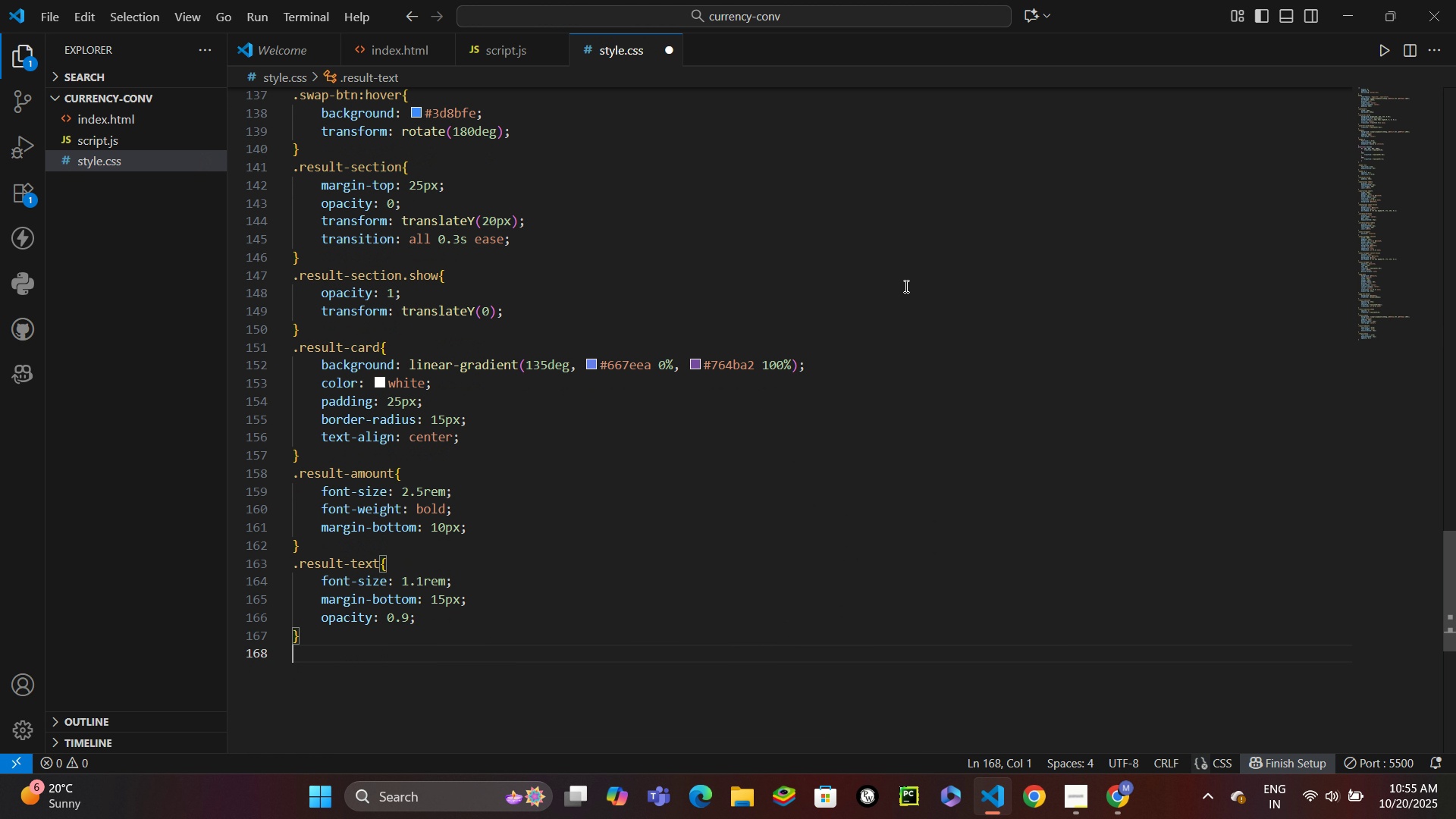 
key(Enter)
 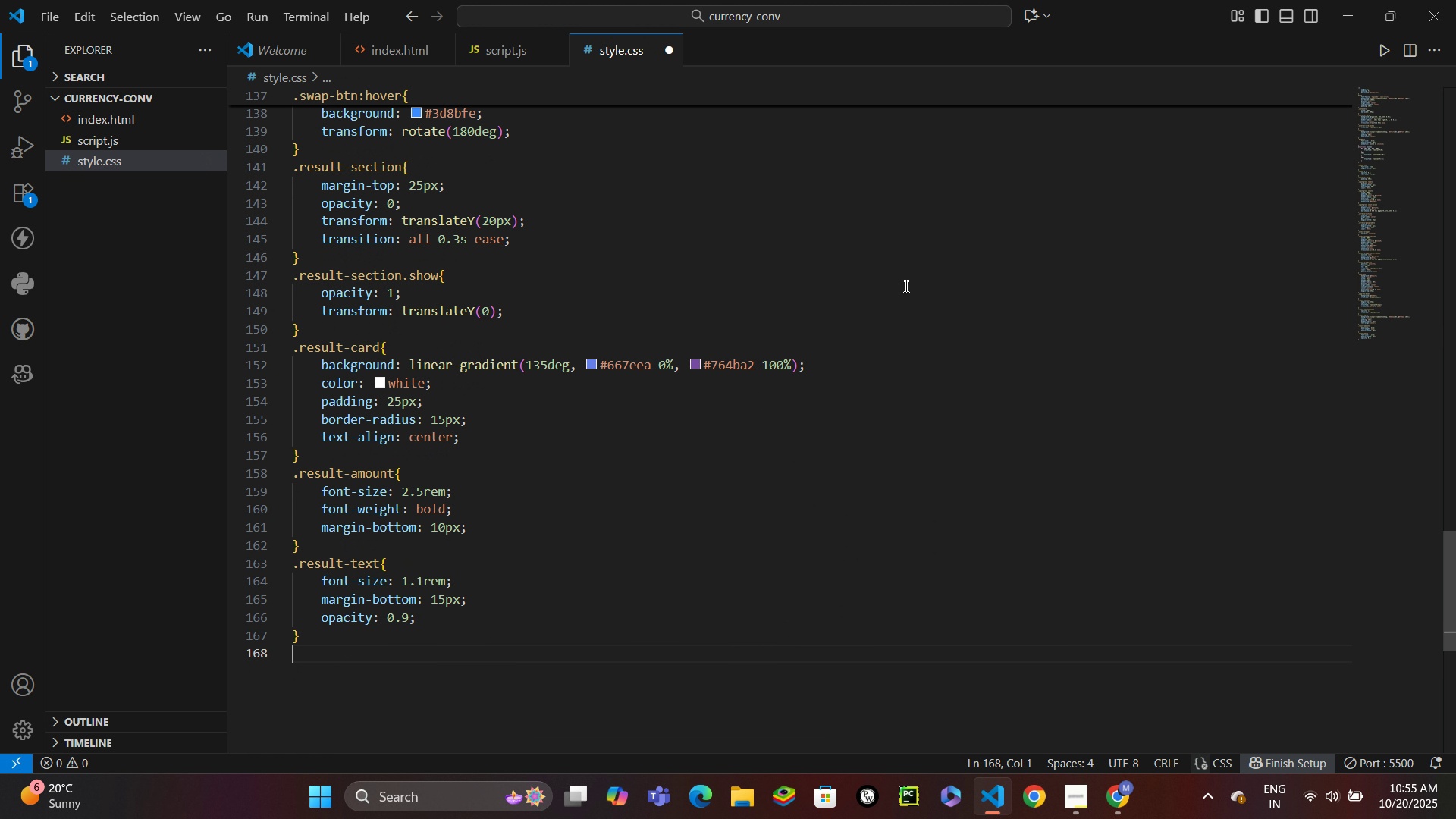 
type(.exchange-rate{)
 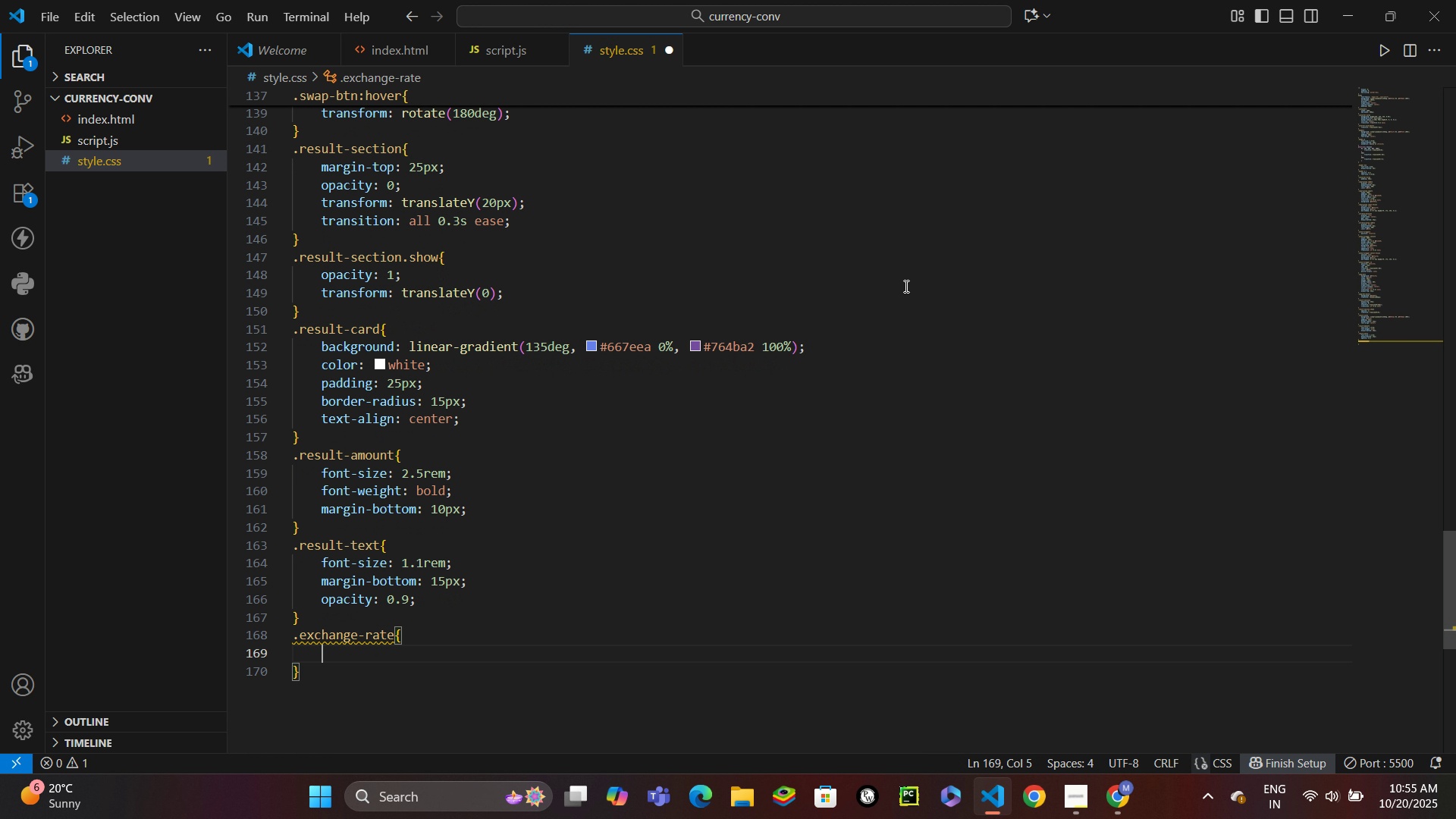 
key(Enter)
 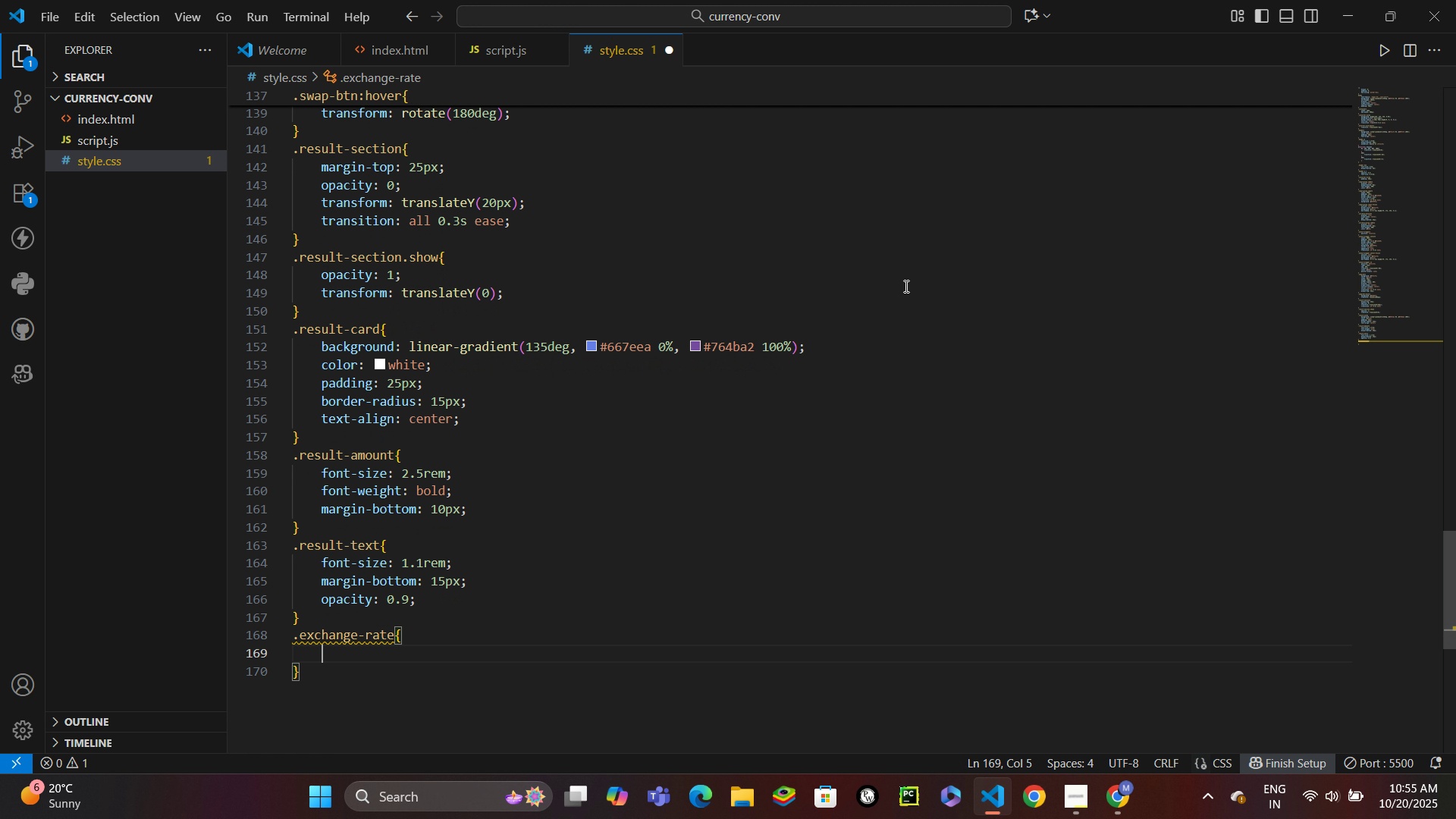 
type(ront0)
key(Backspace)
key(Backspace)
key(Backspace)
key(Backspace)
key(Backspace)
type(fonts)
 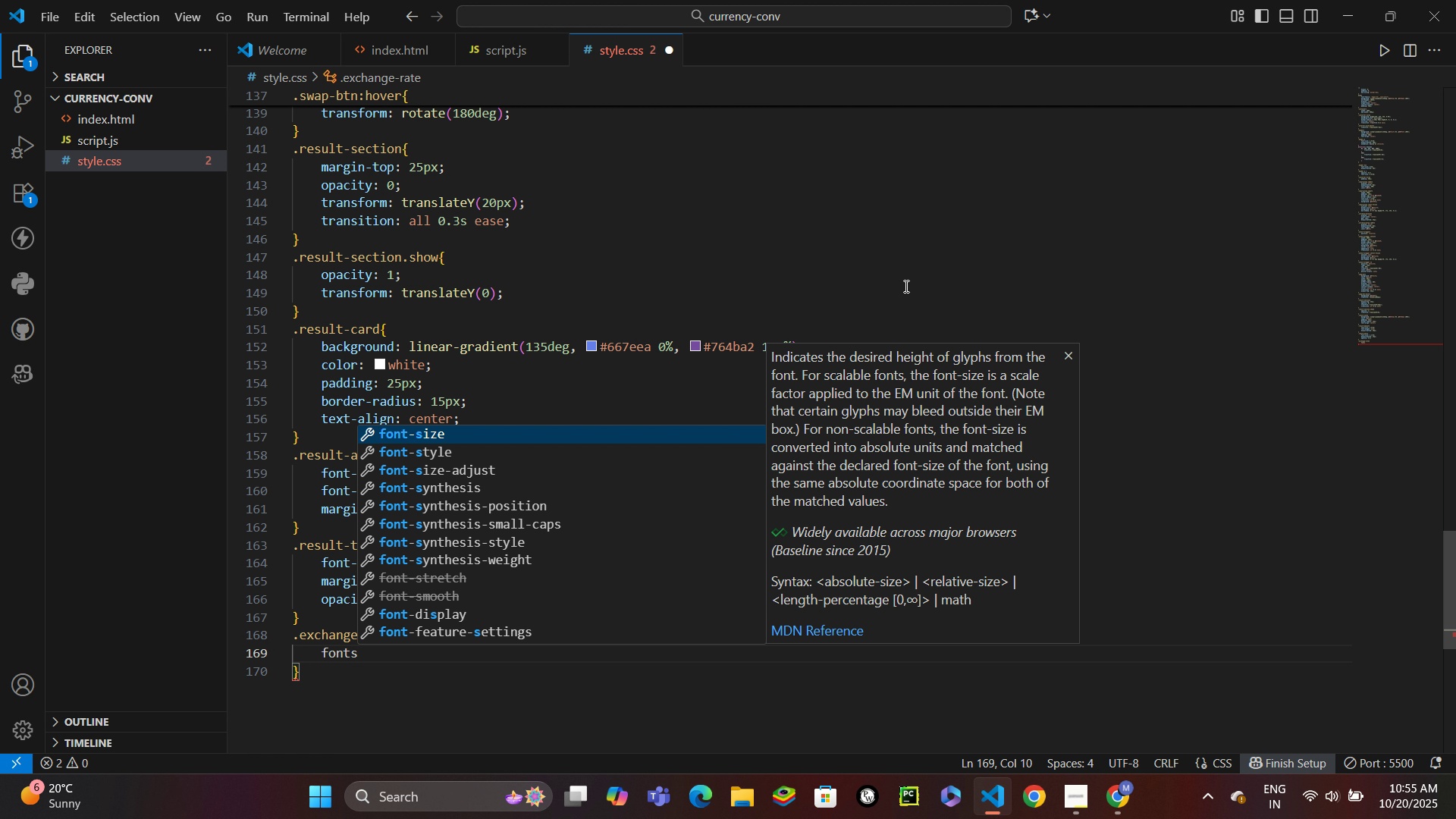 
key(Enter)
 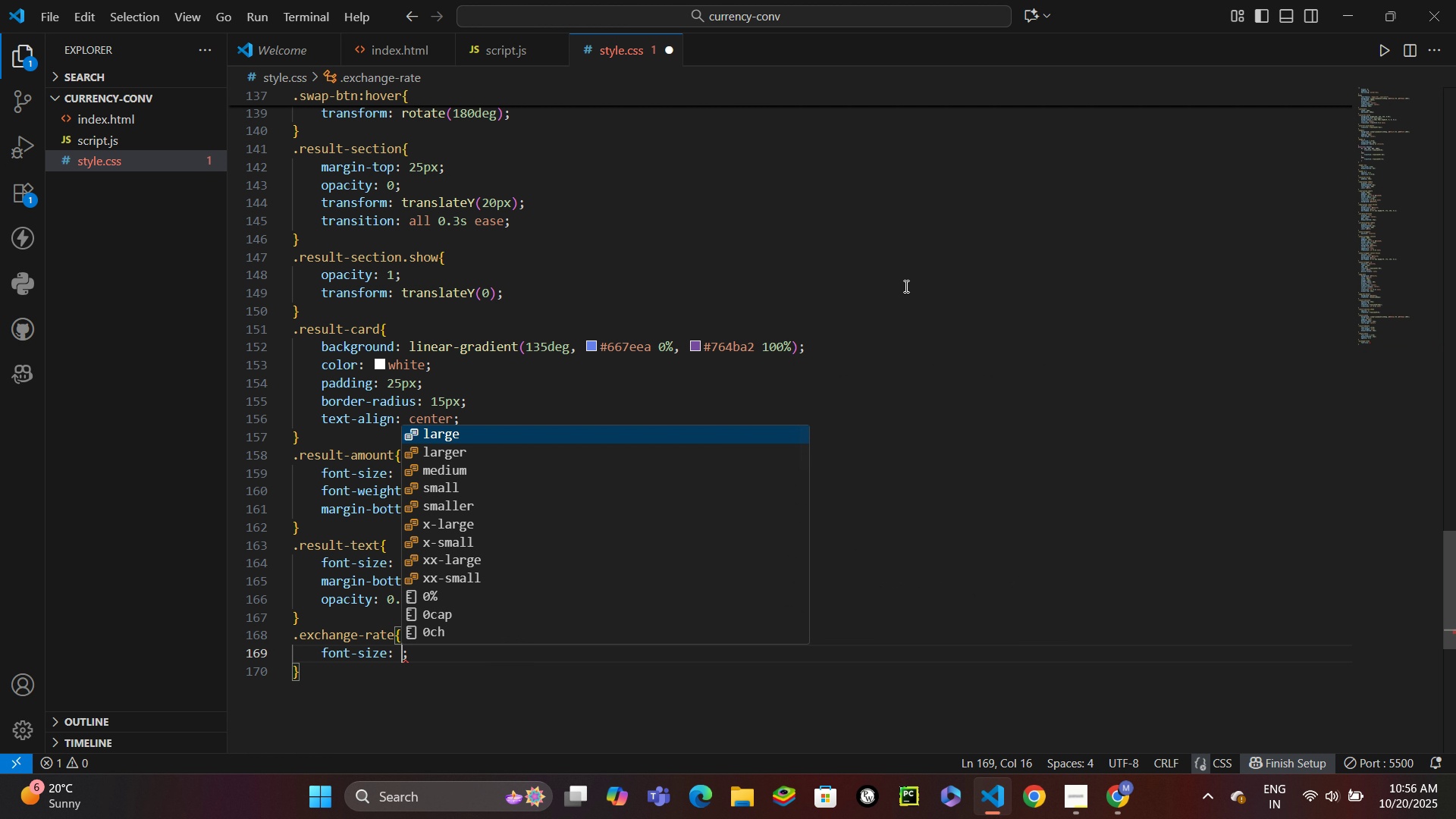 
type(0.9rem)
 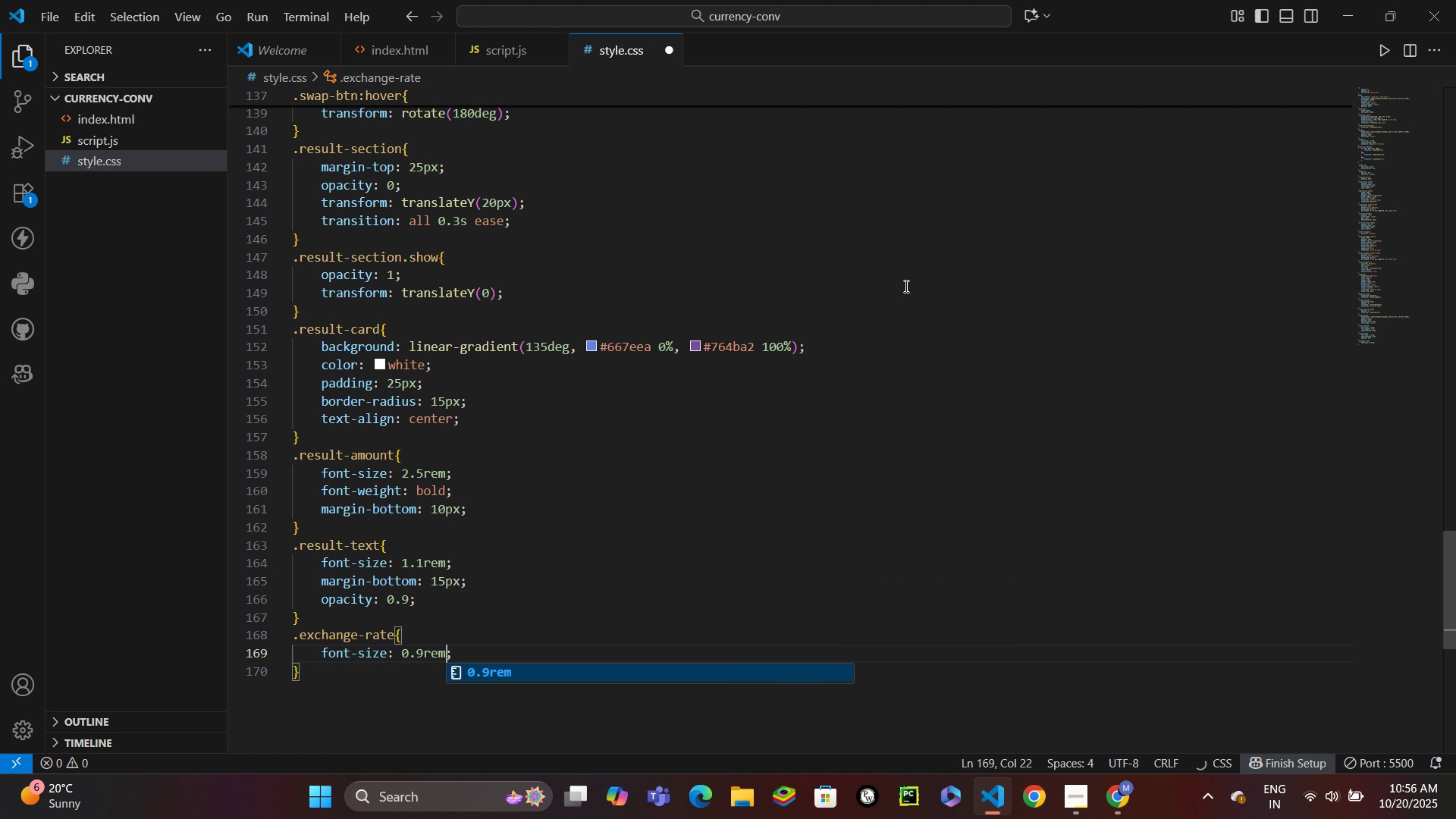 
key(Control+ControlLeft)
 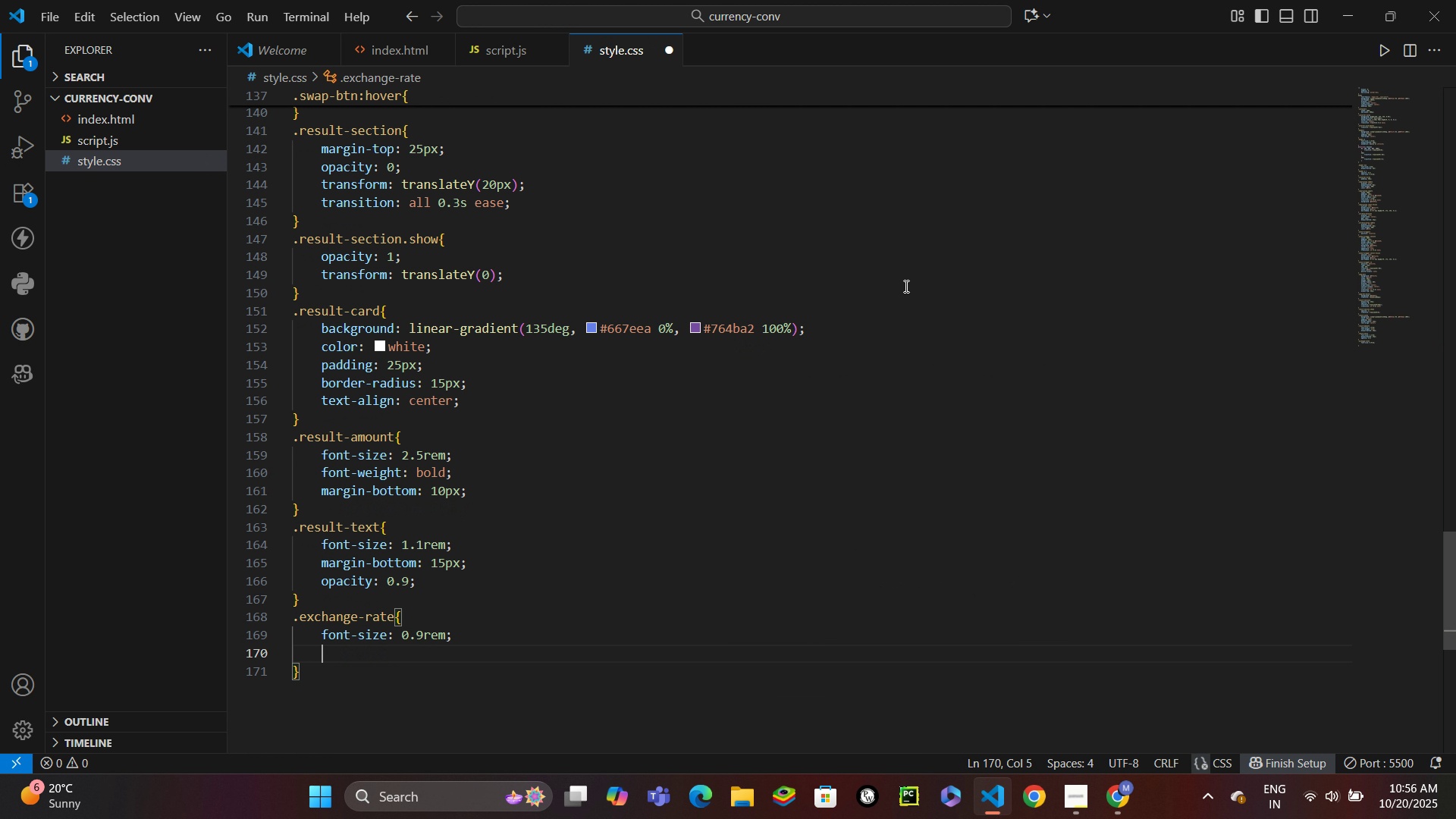 
key(Control+Enter)
 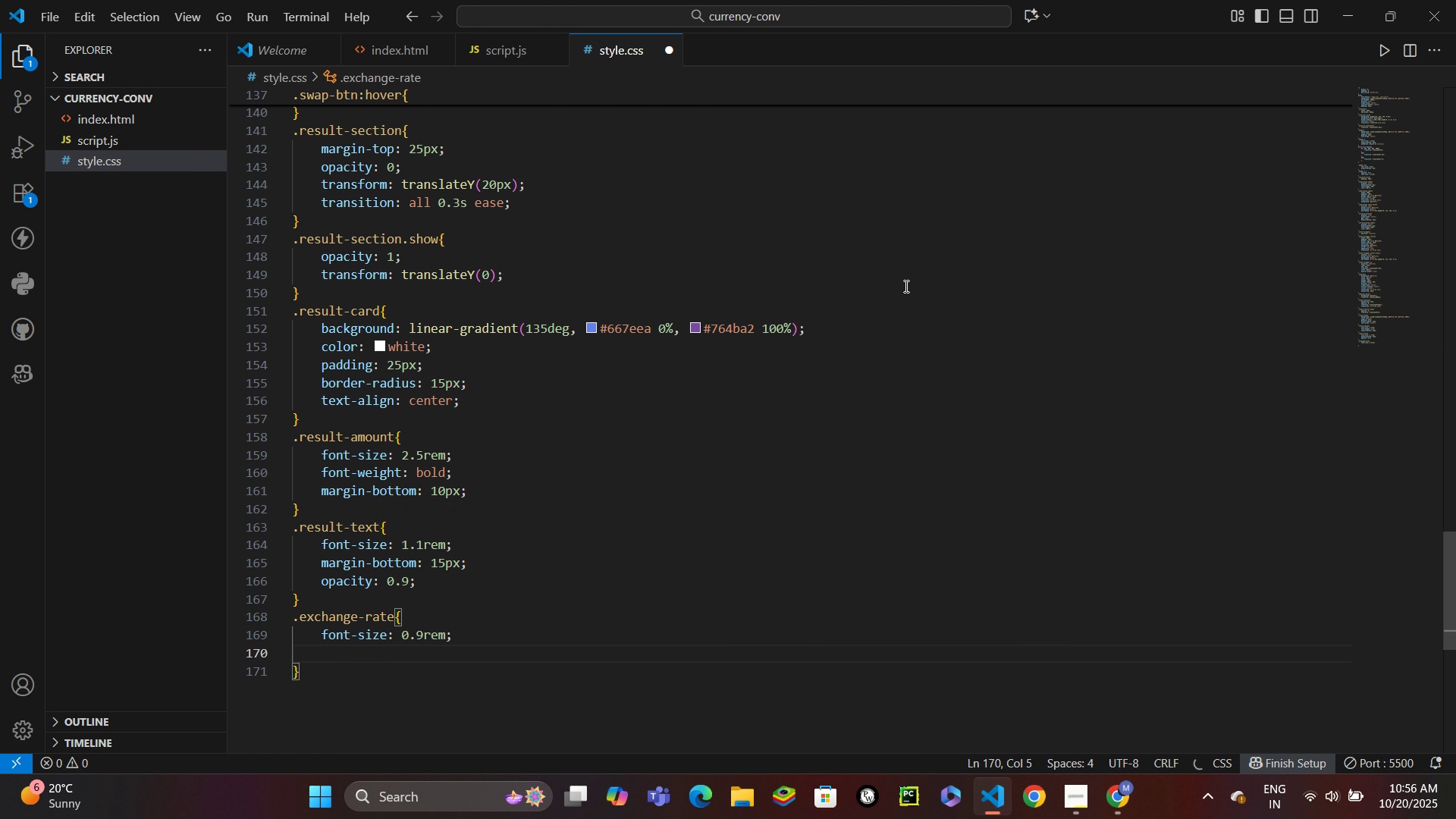 
type(opac)
 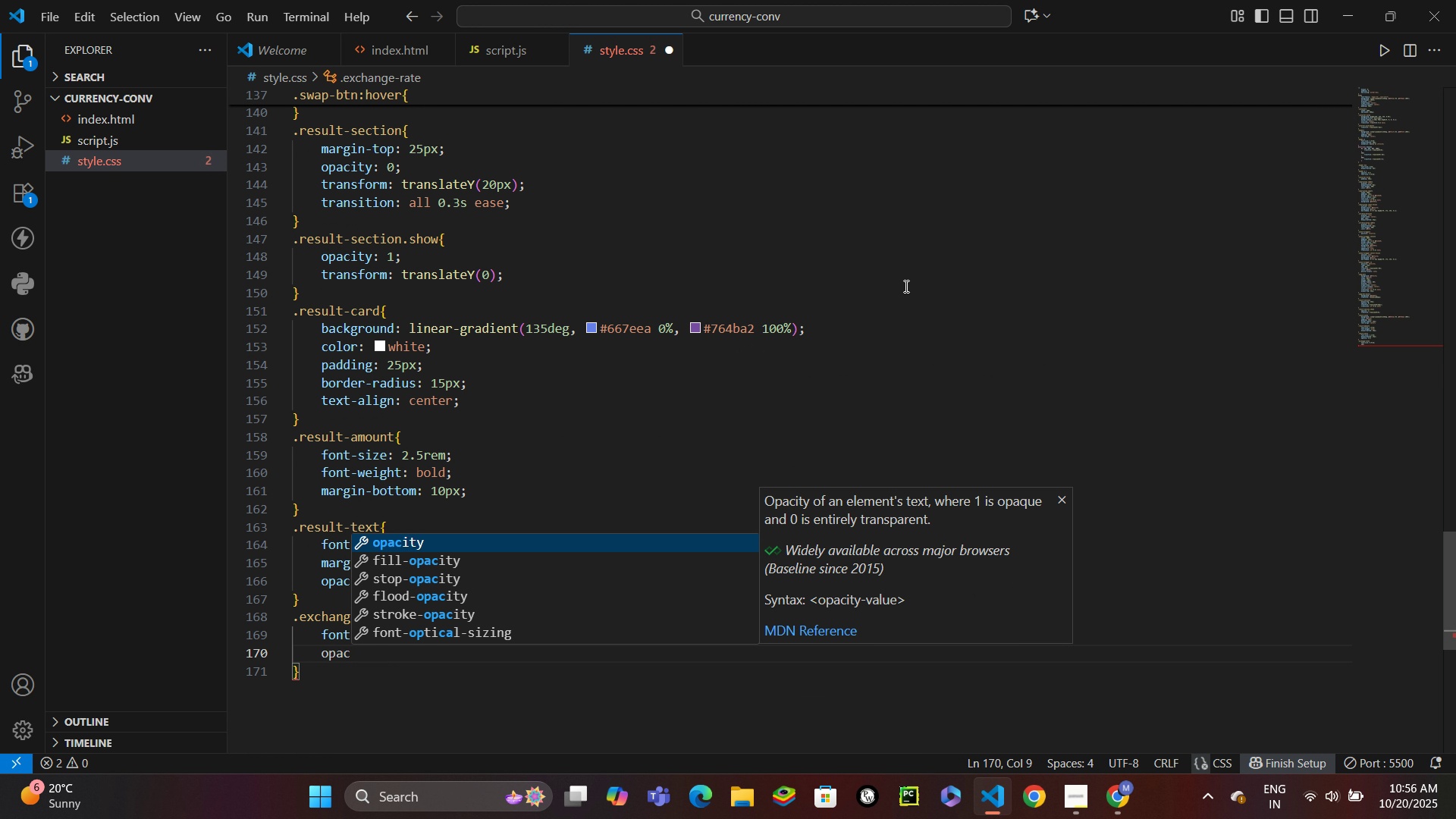 
key(Enter)
 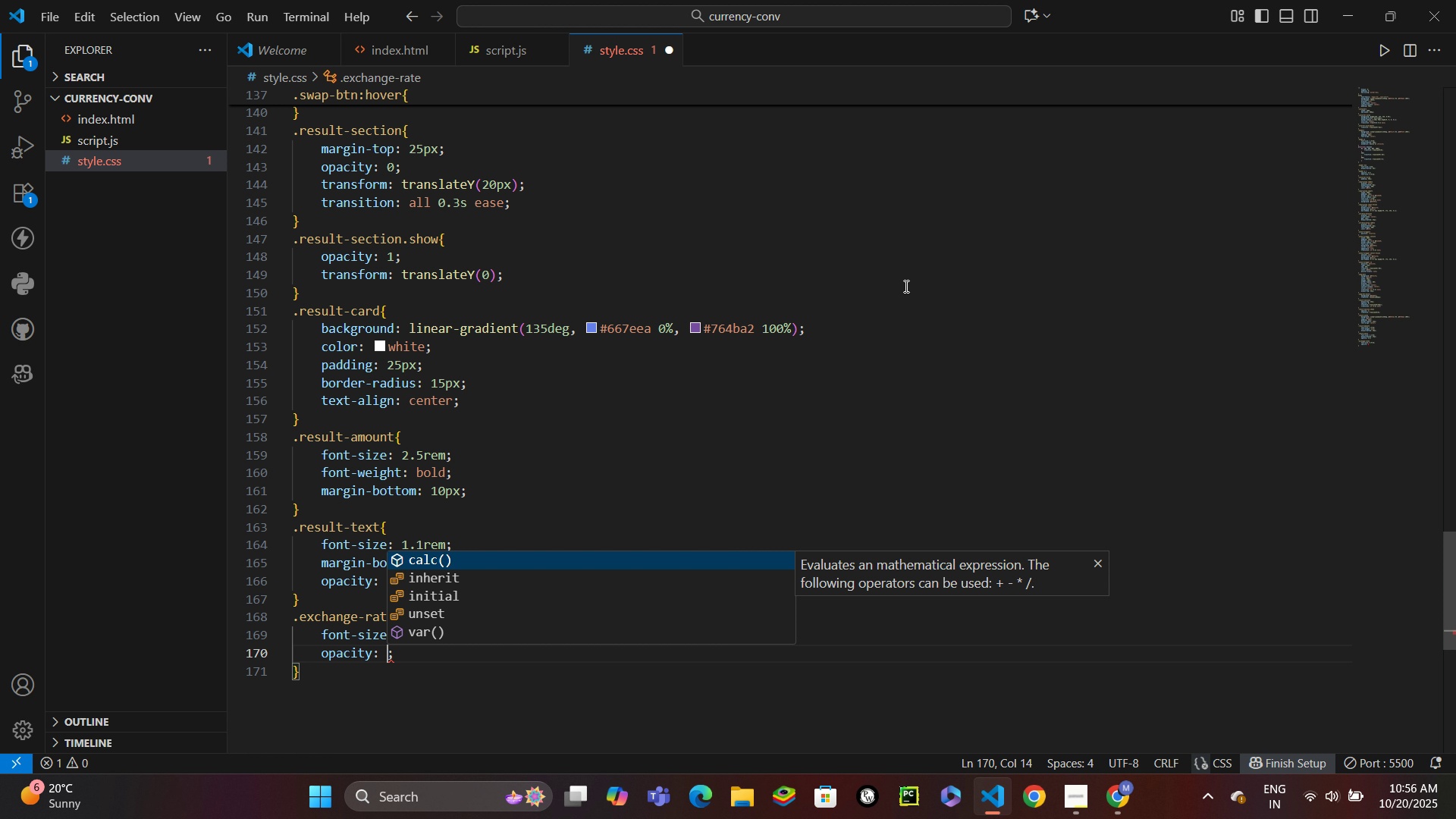 
key(0)
 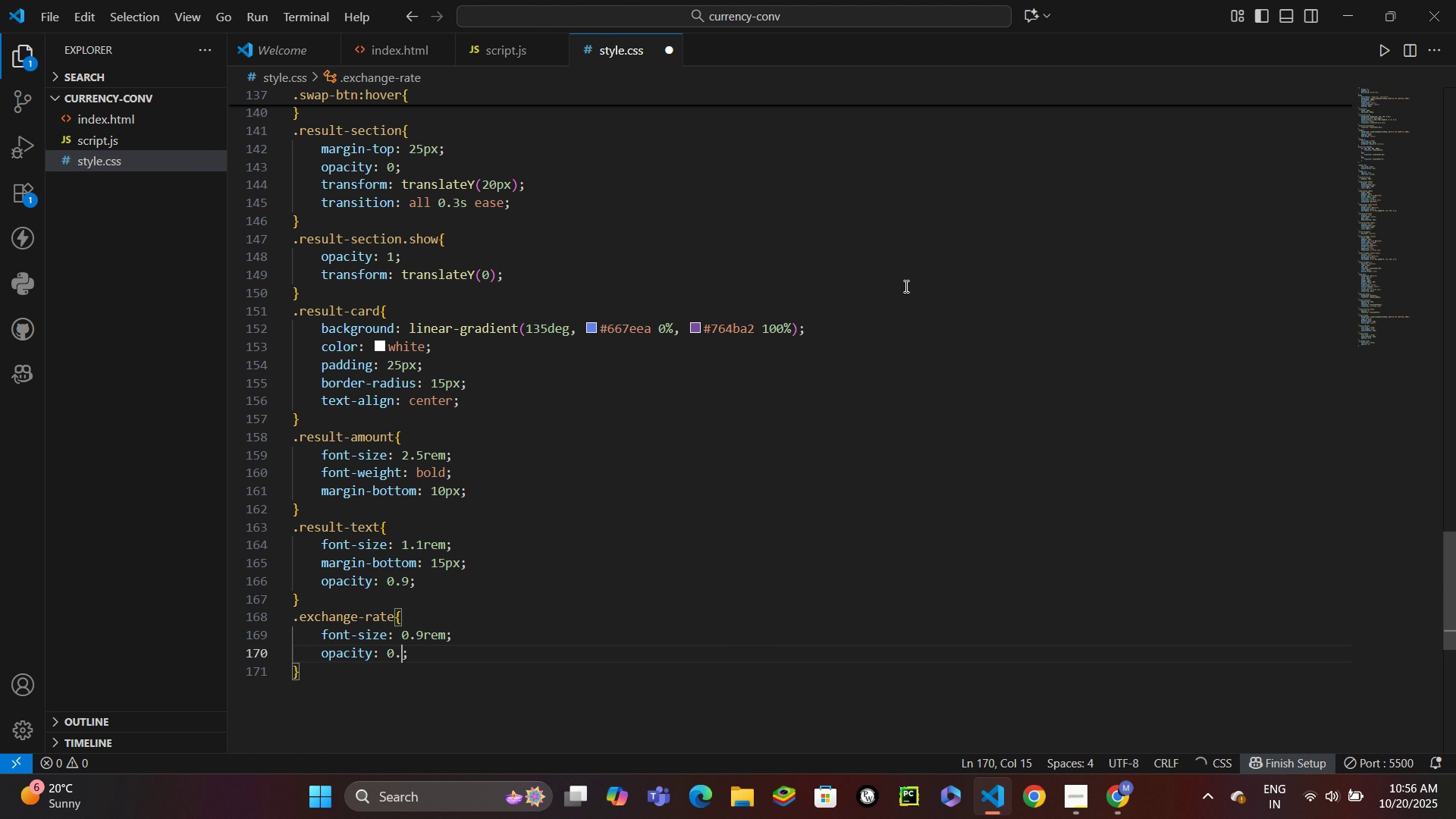 
key(Period)
 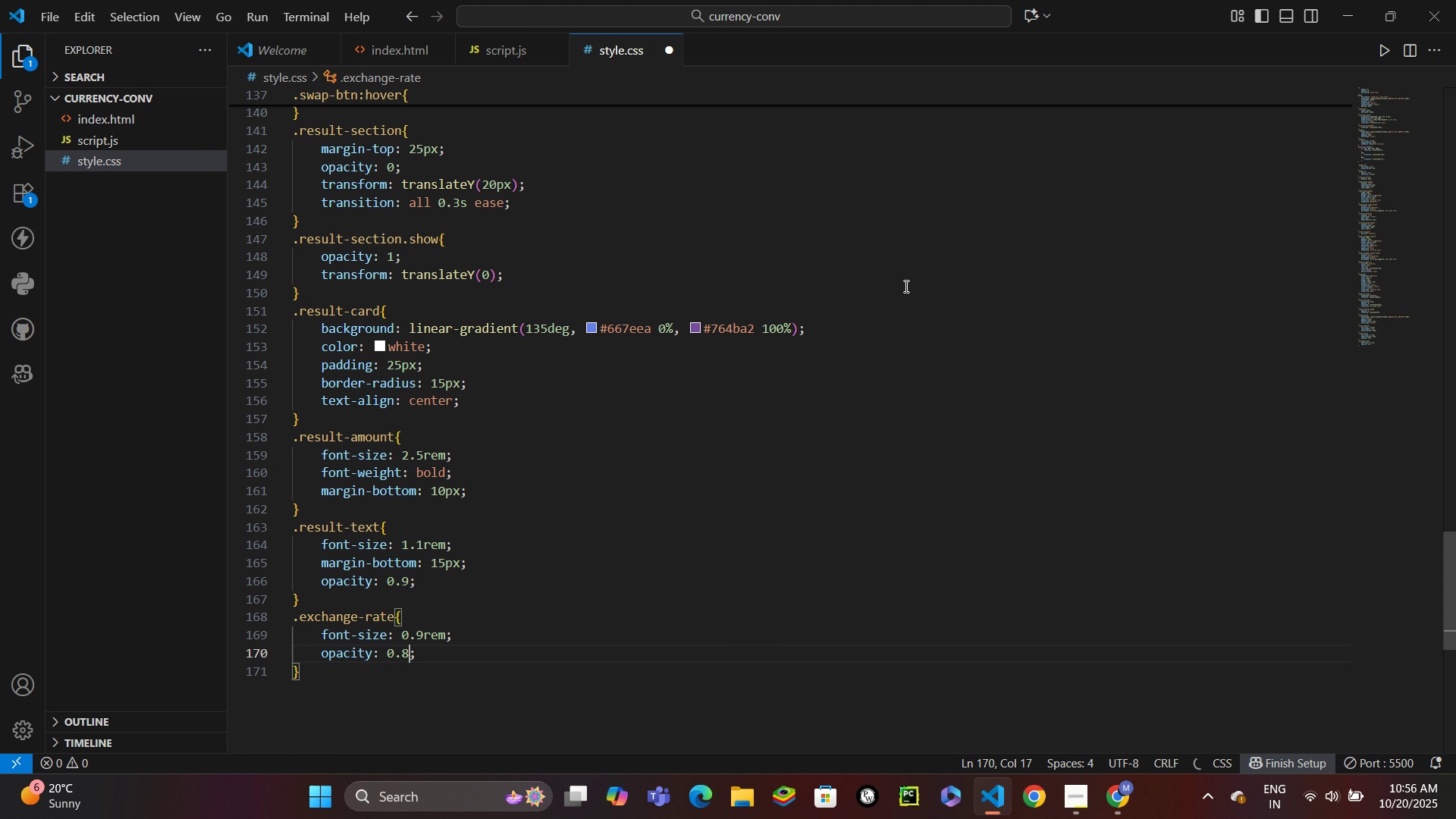 
key(8)
 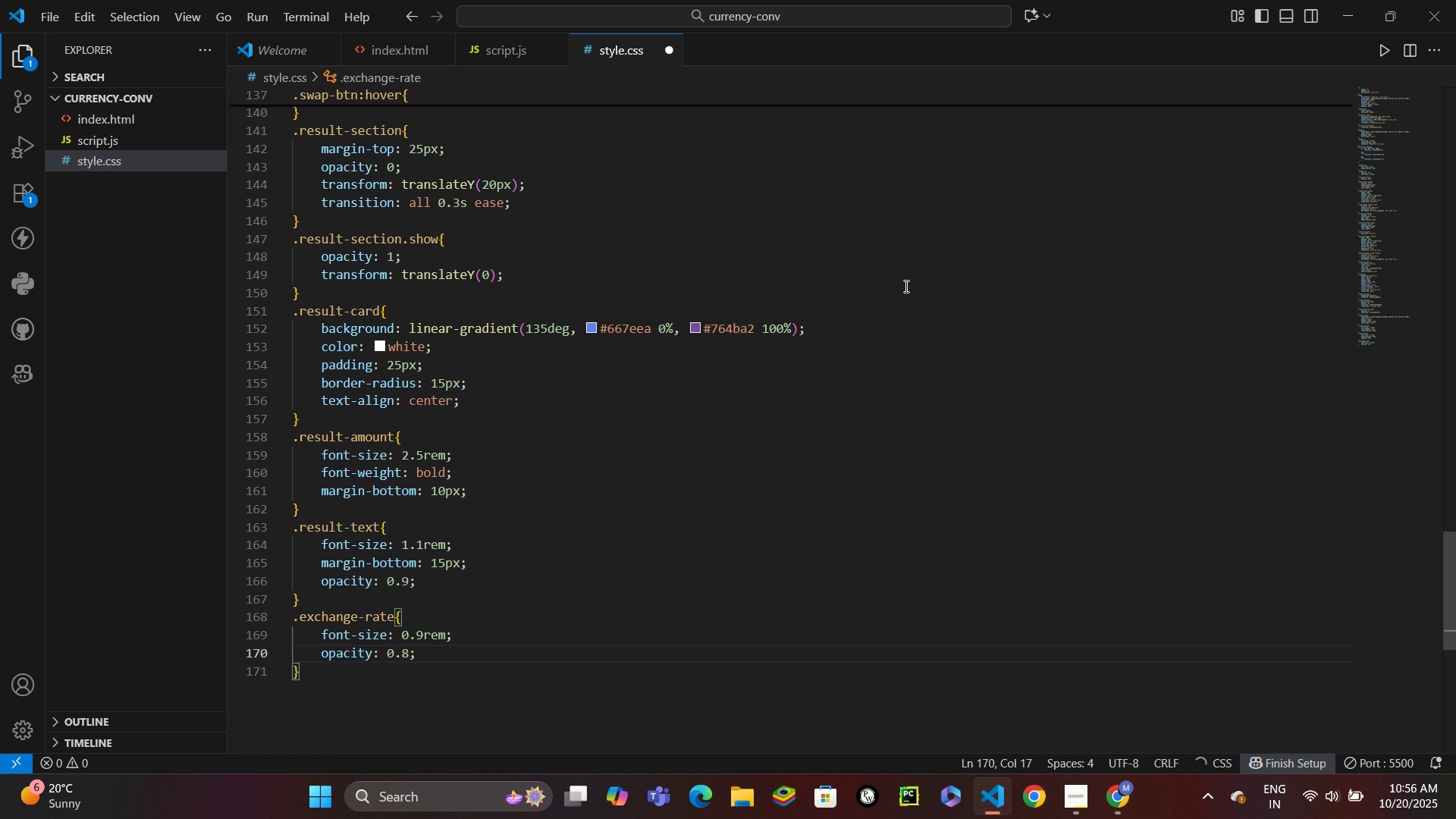 
key(Control+Enter)
 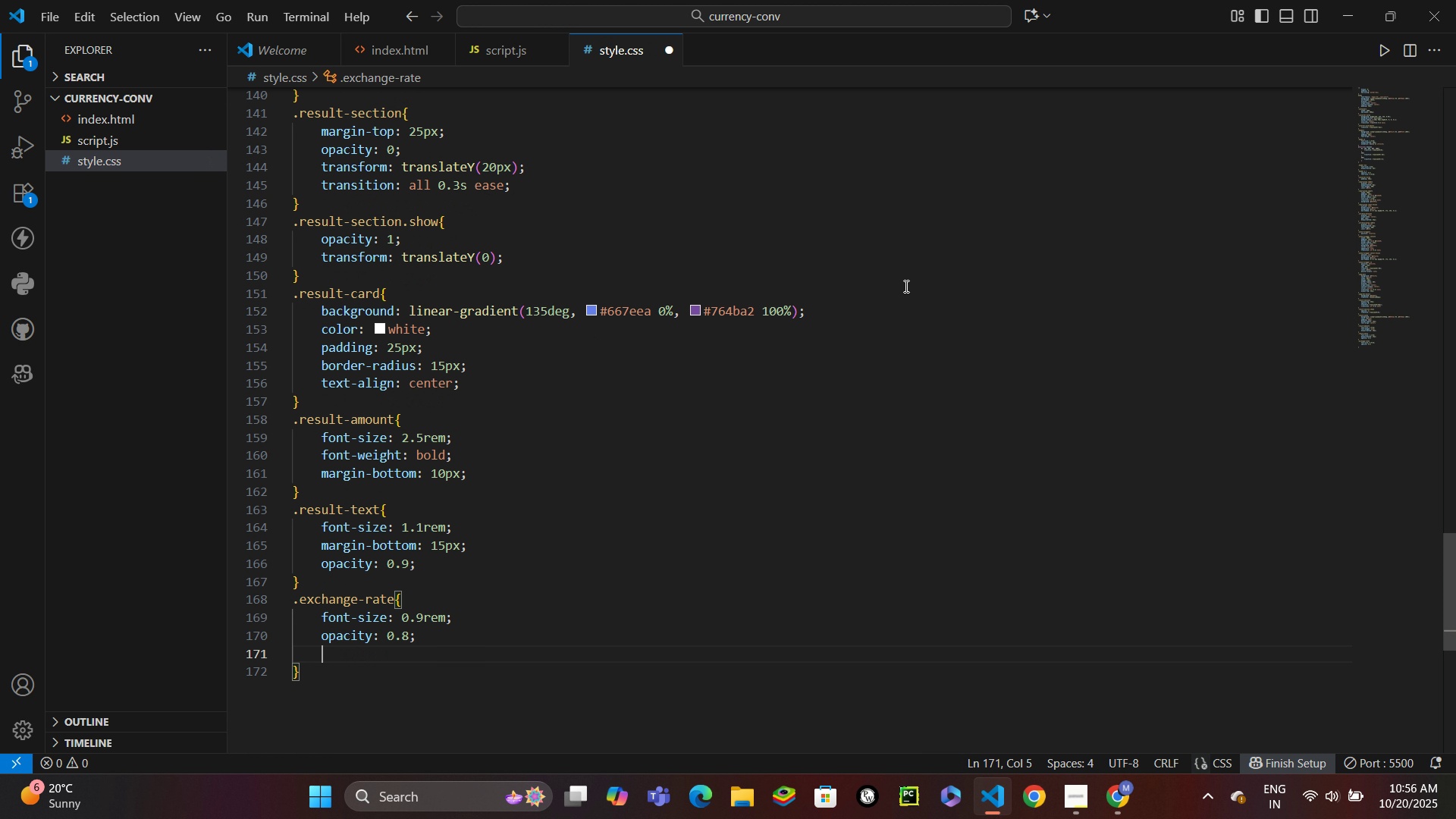 
type(bordtop)
 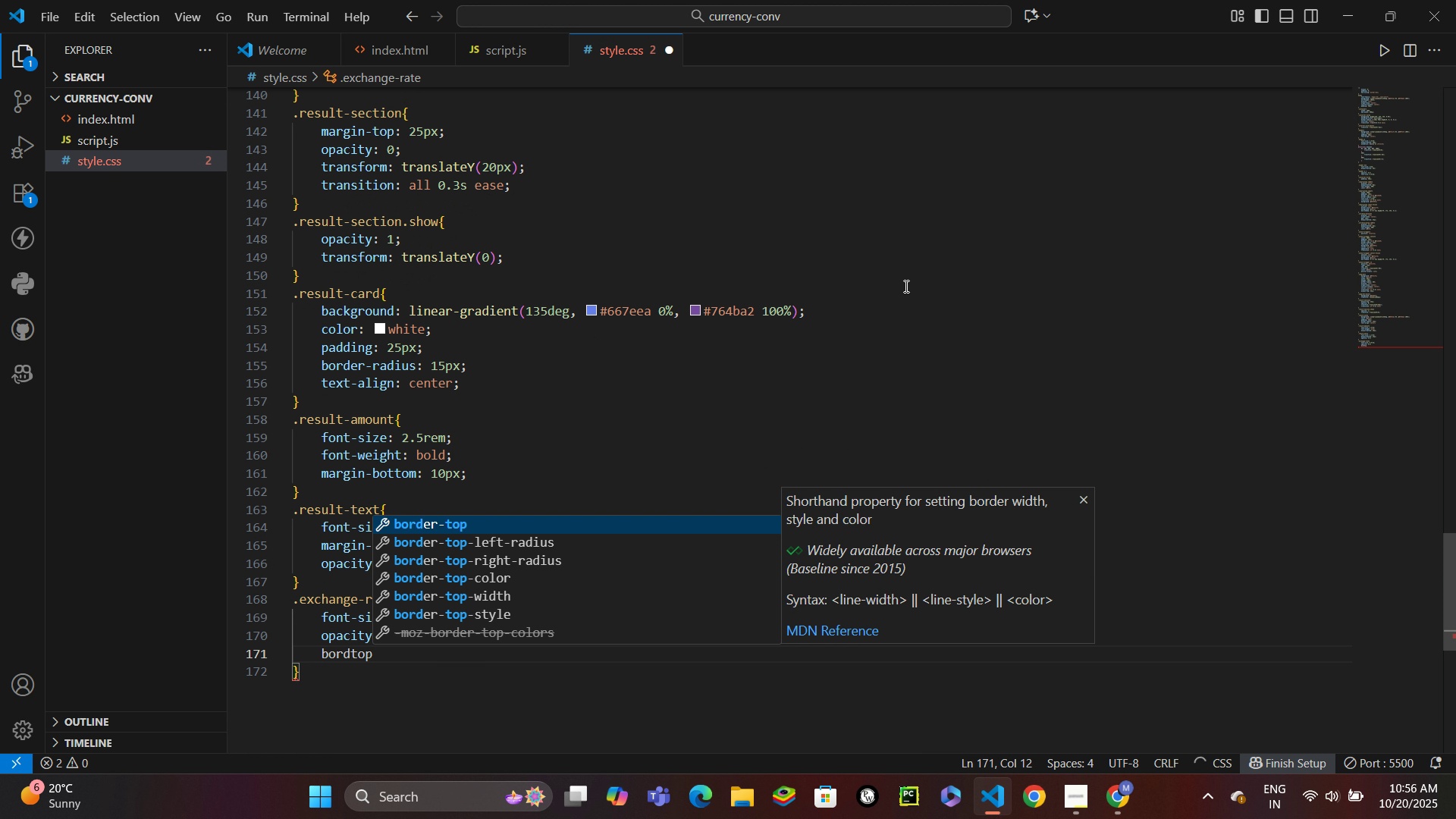 
key(Enter)
 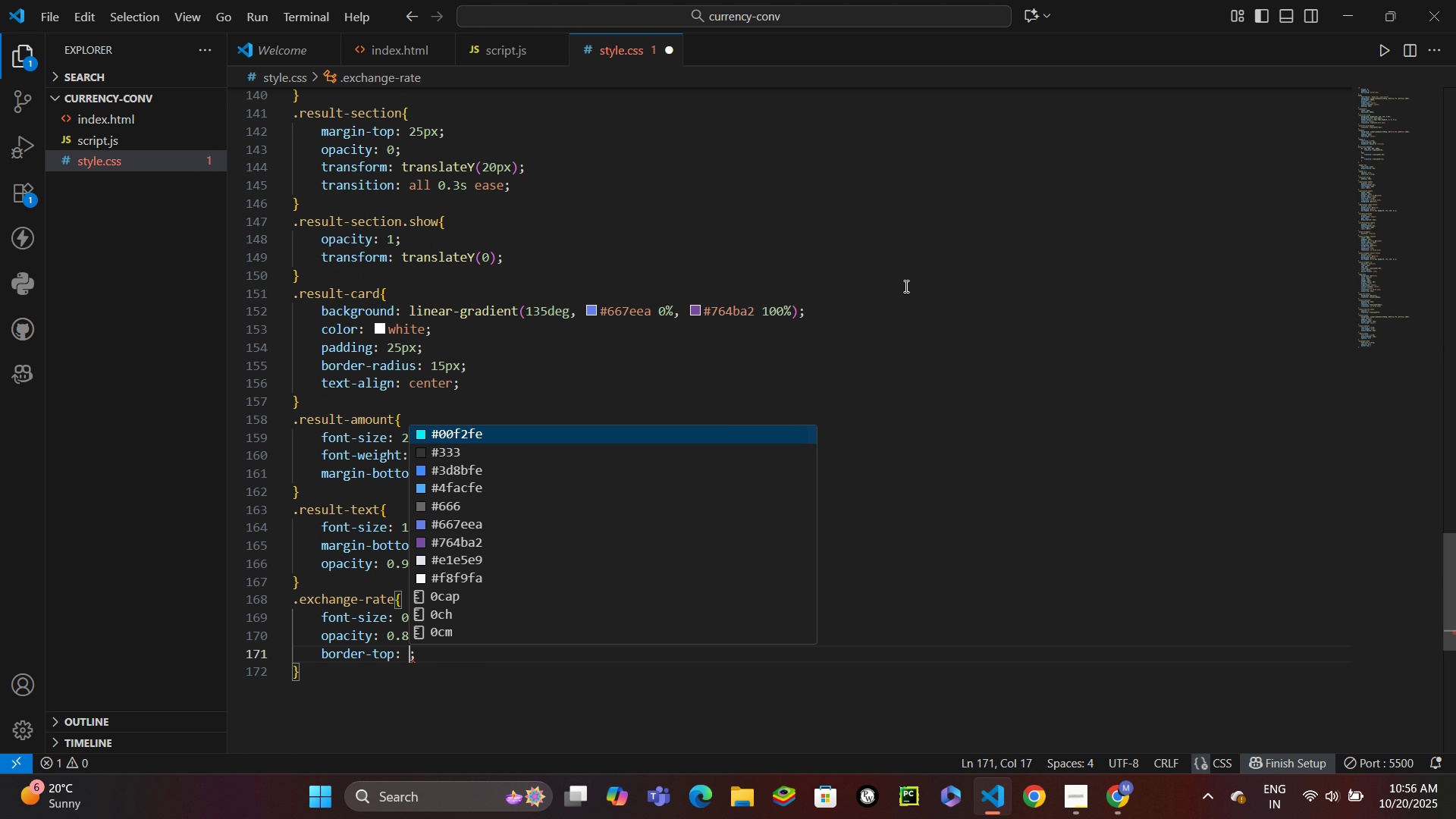 
type(1px solid rgba)
 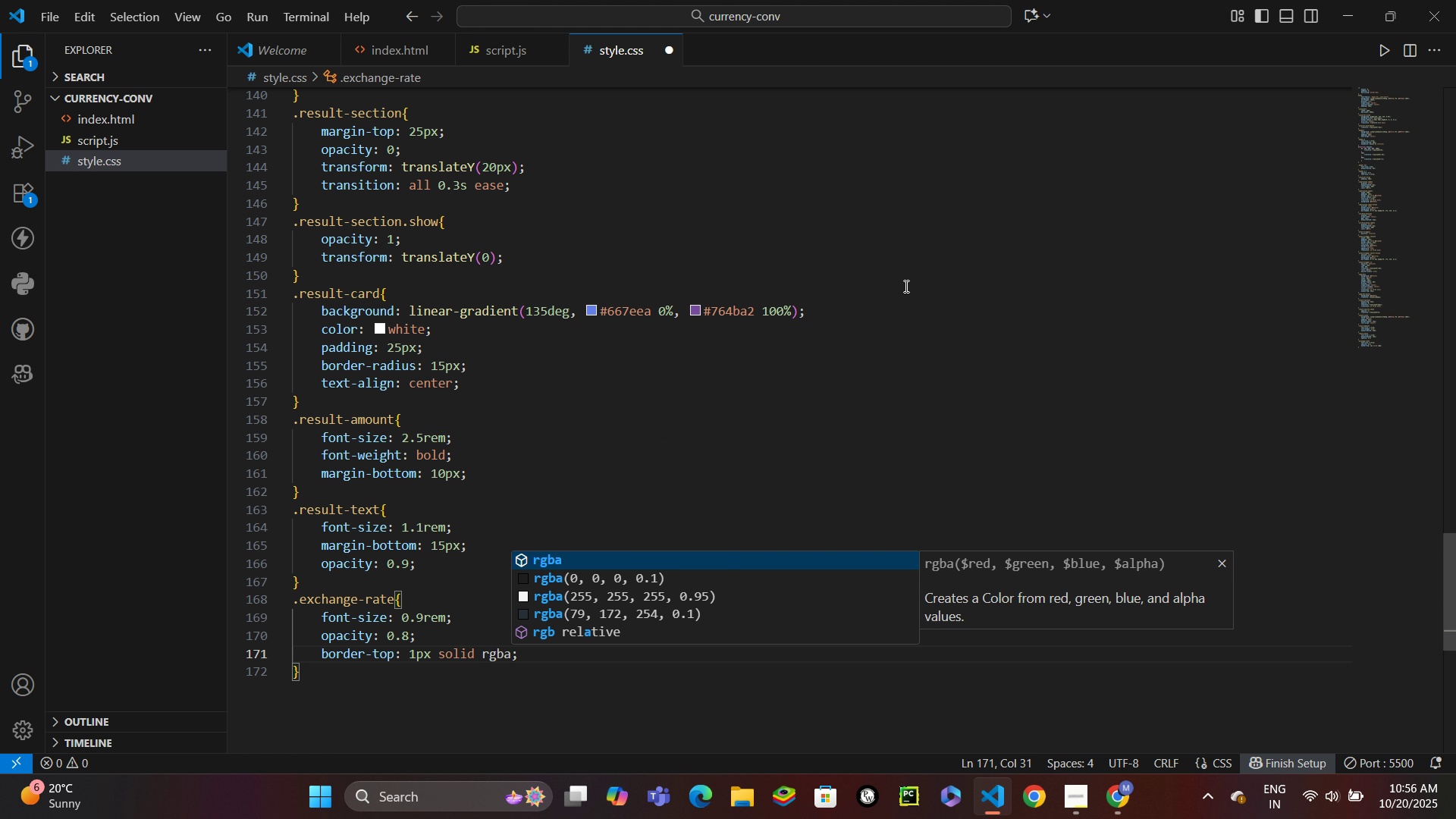 
key(ArrowDown)
 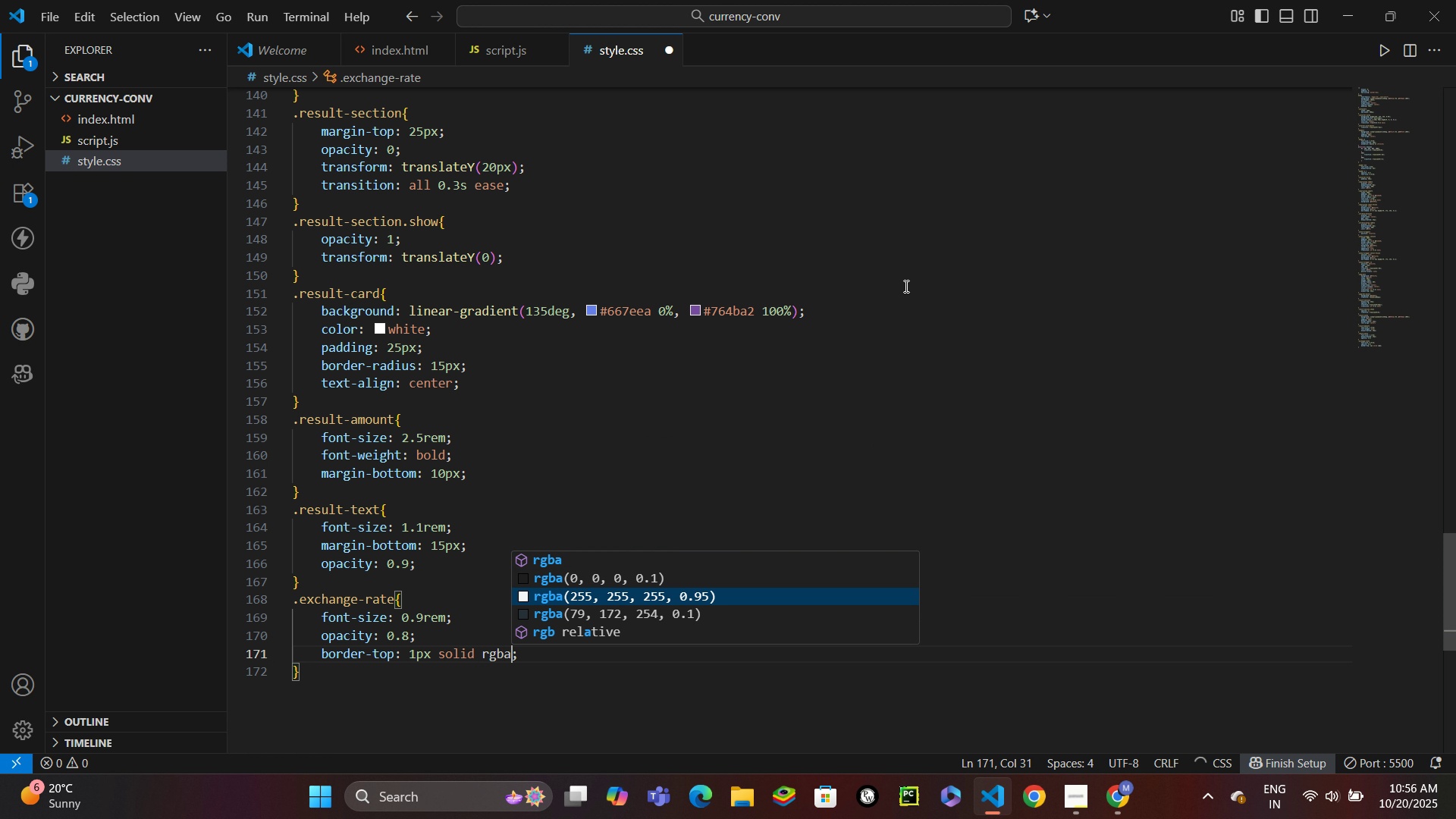 
key(ArrowDown)
 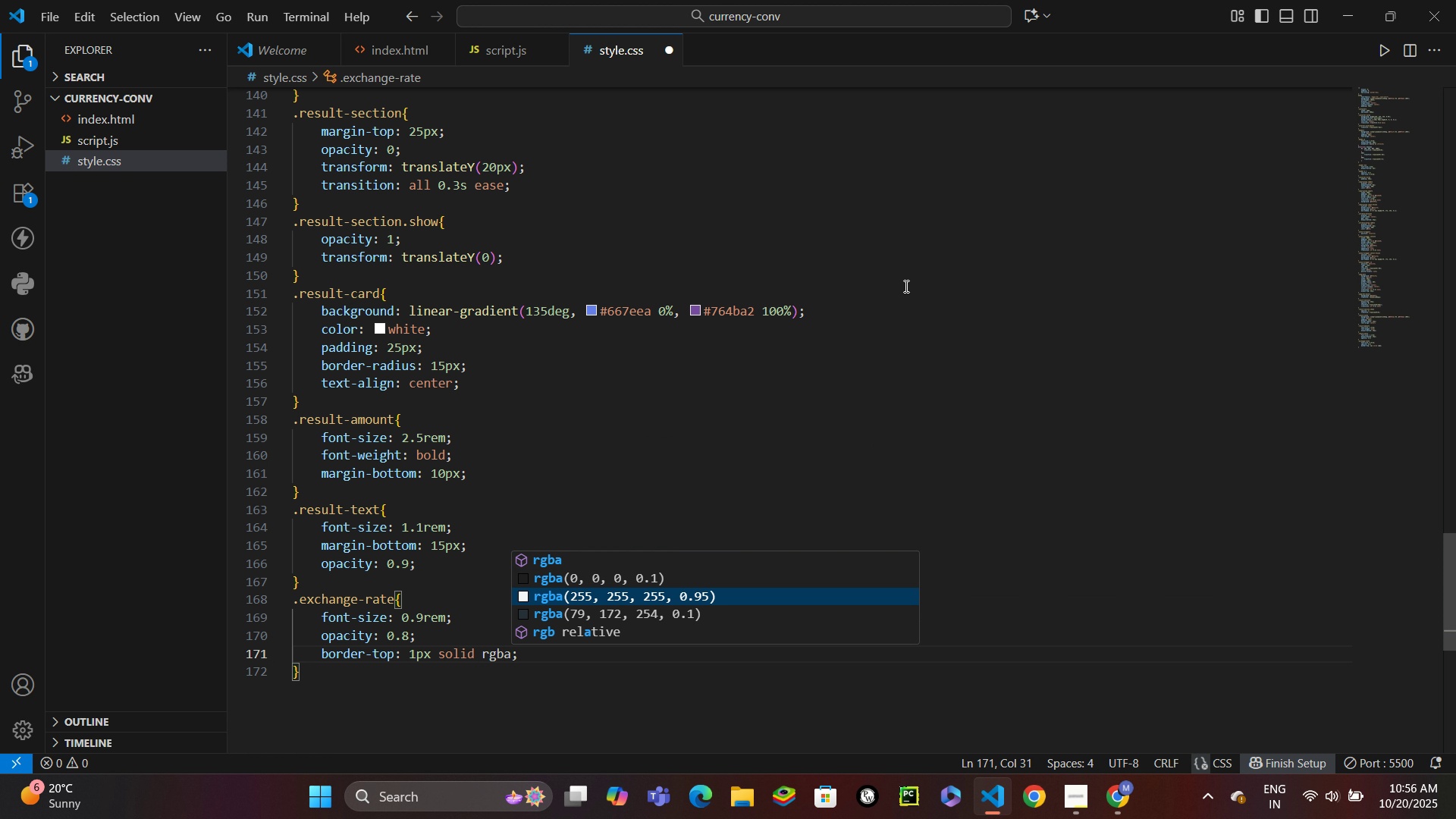 
key(Enter)
 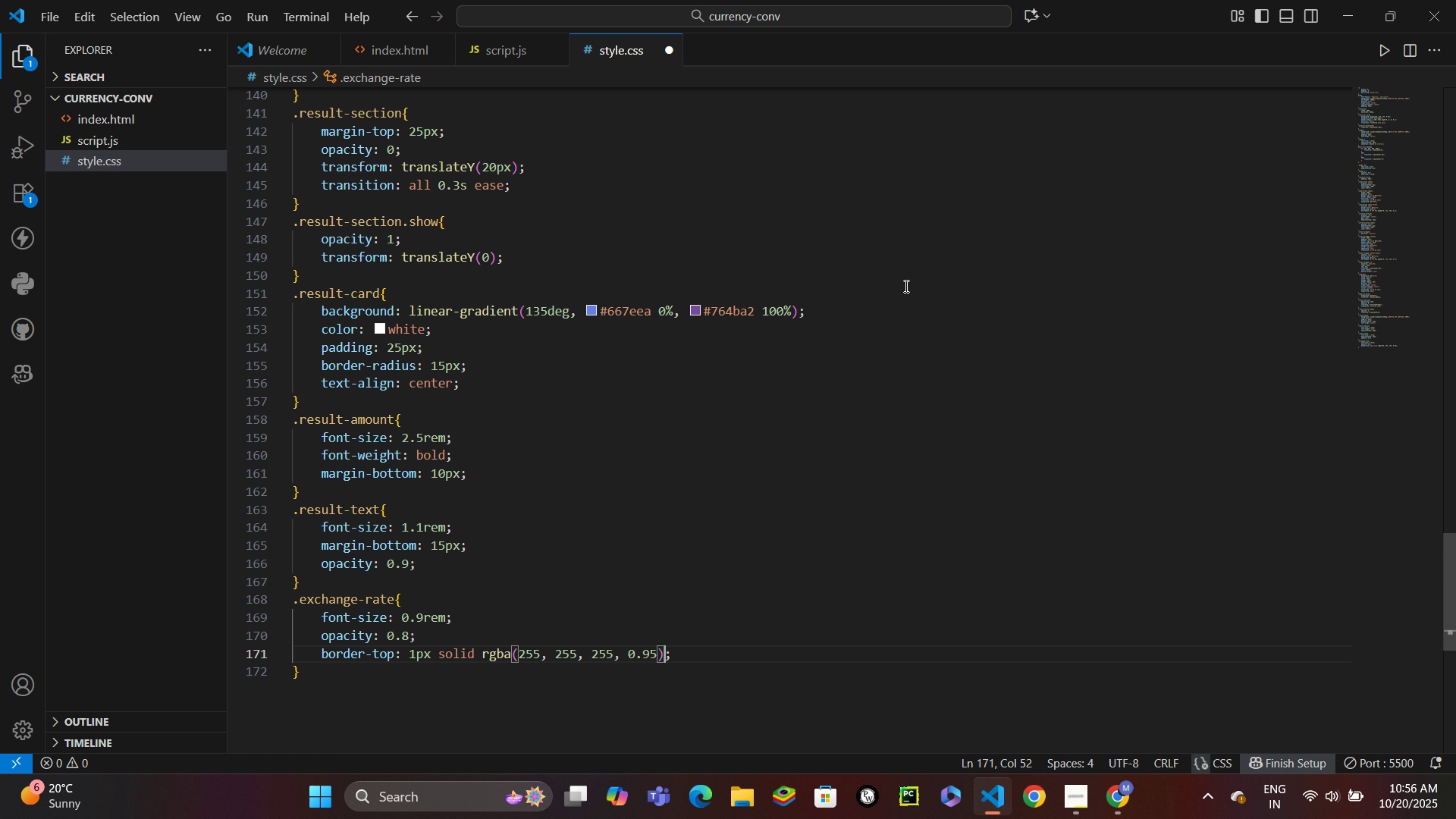 
key(ArrowLeft)
 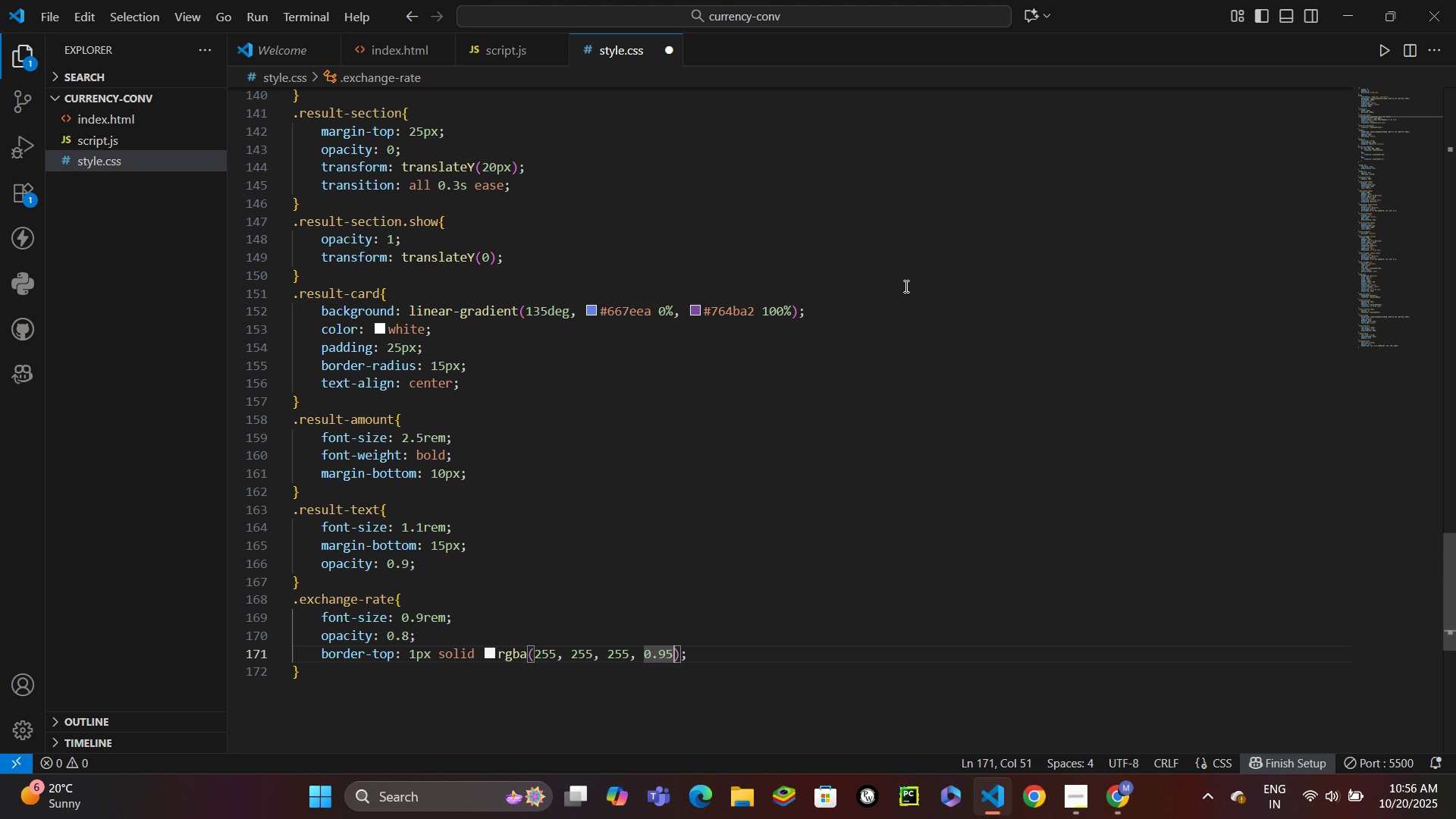 
key(Backspace)
 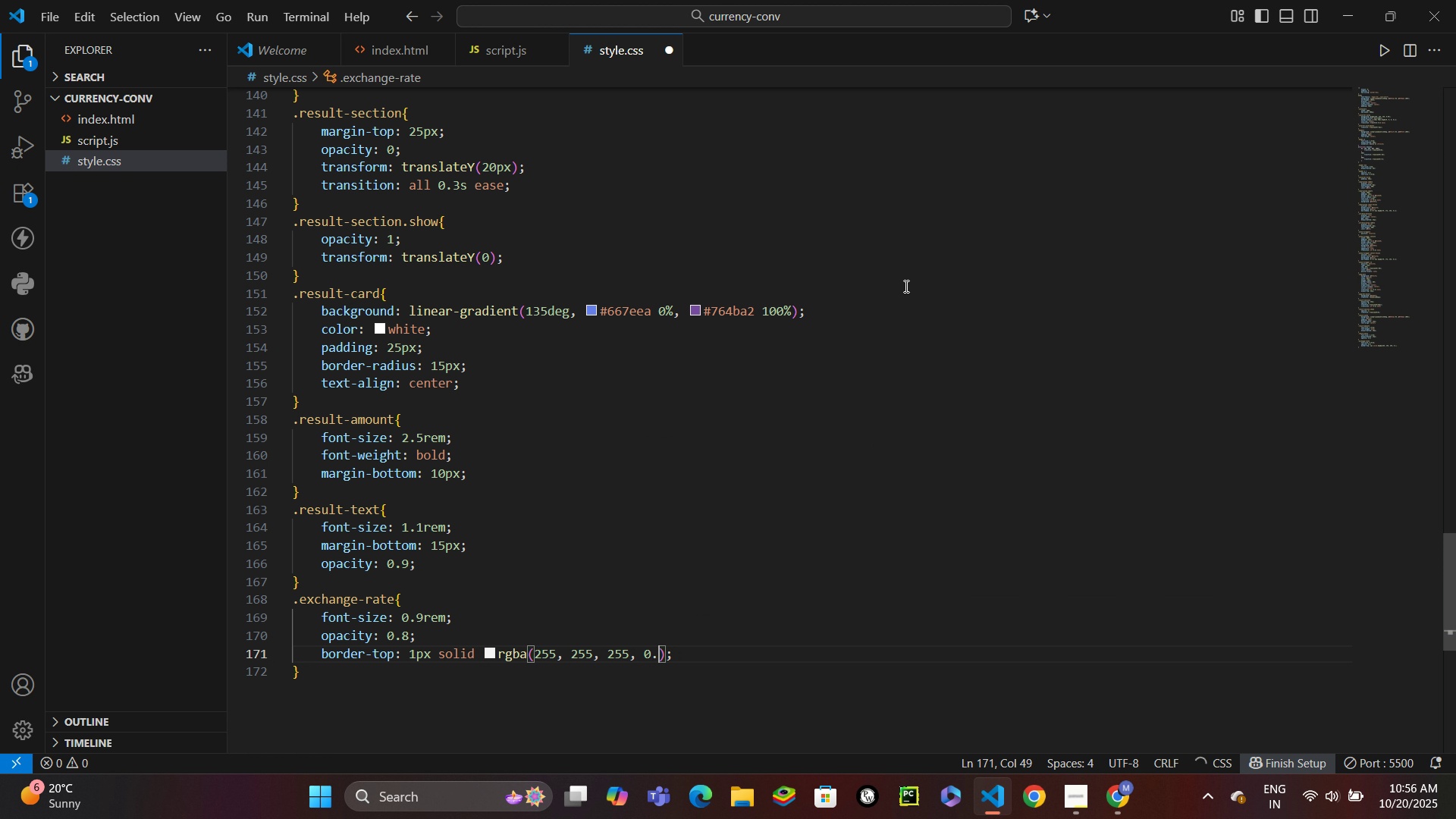 
key(Backspace)
 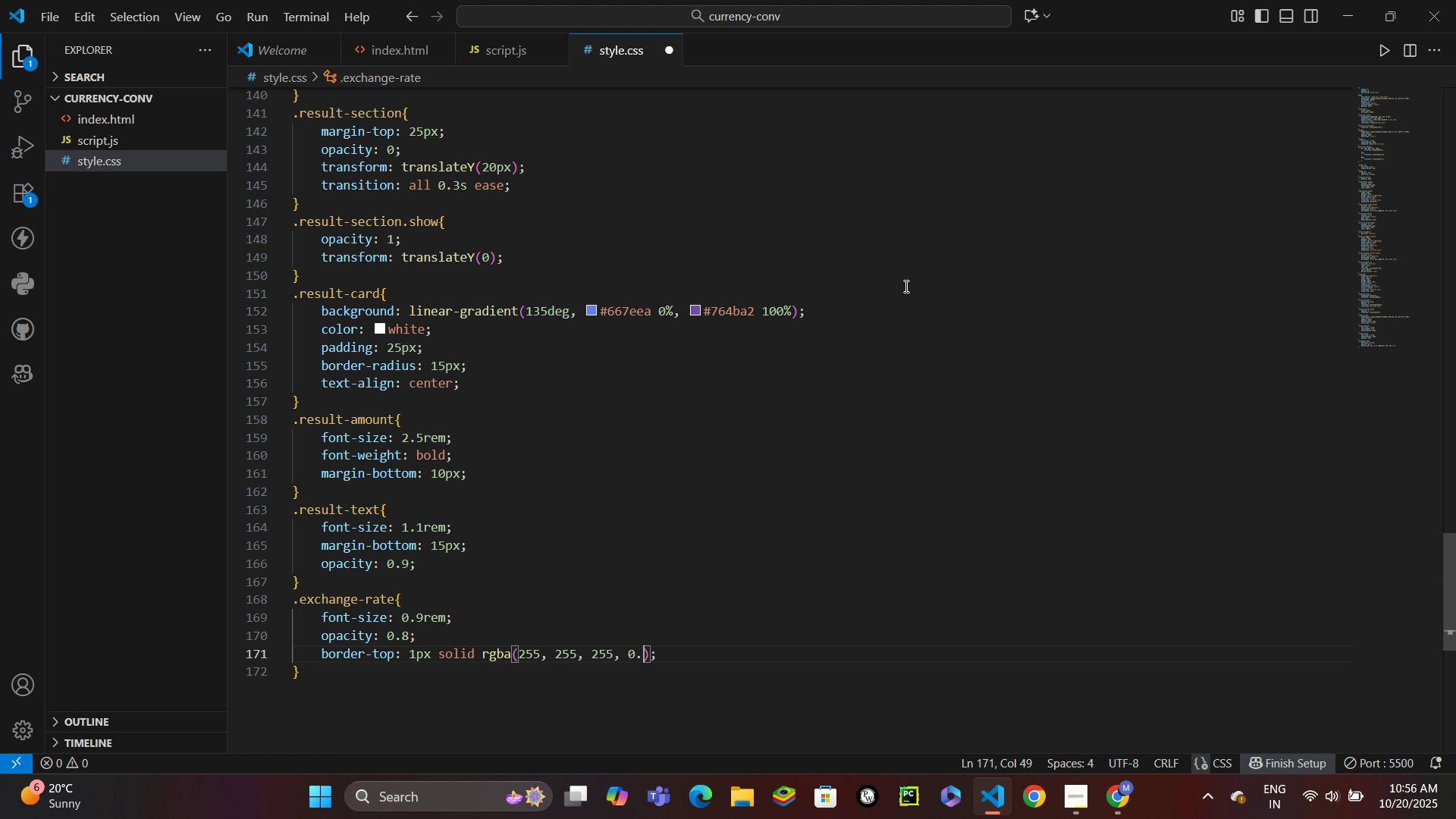 
key(2)
 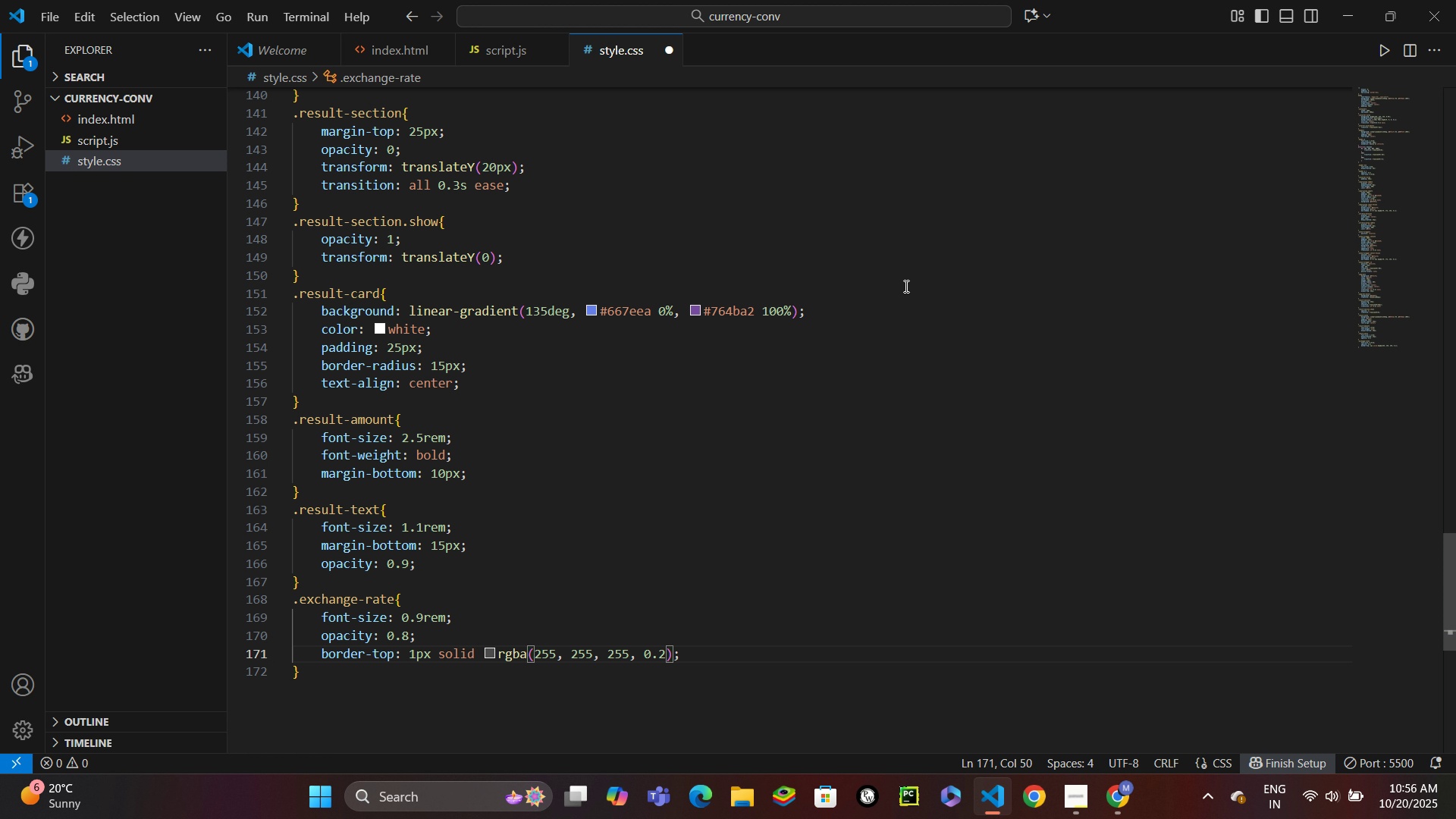 
key(Control+ControlLeft)
 